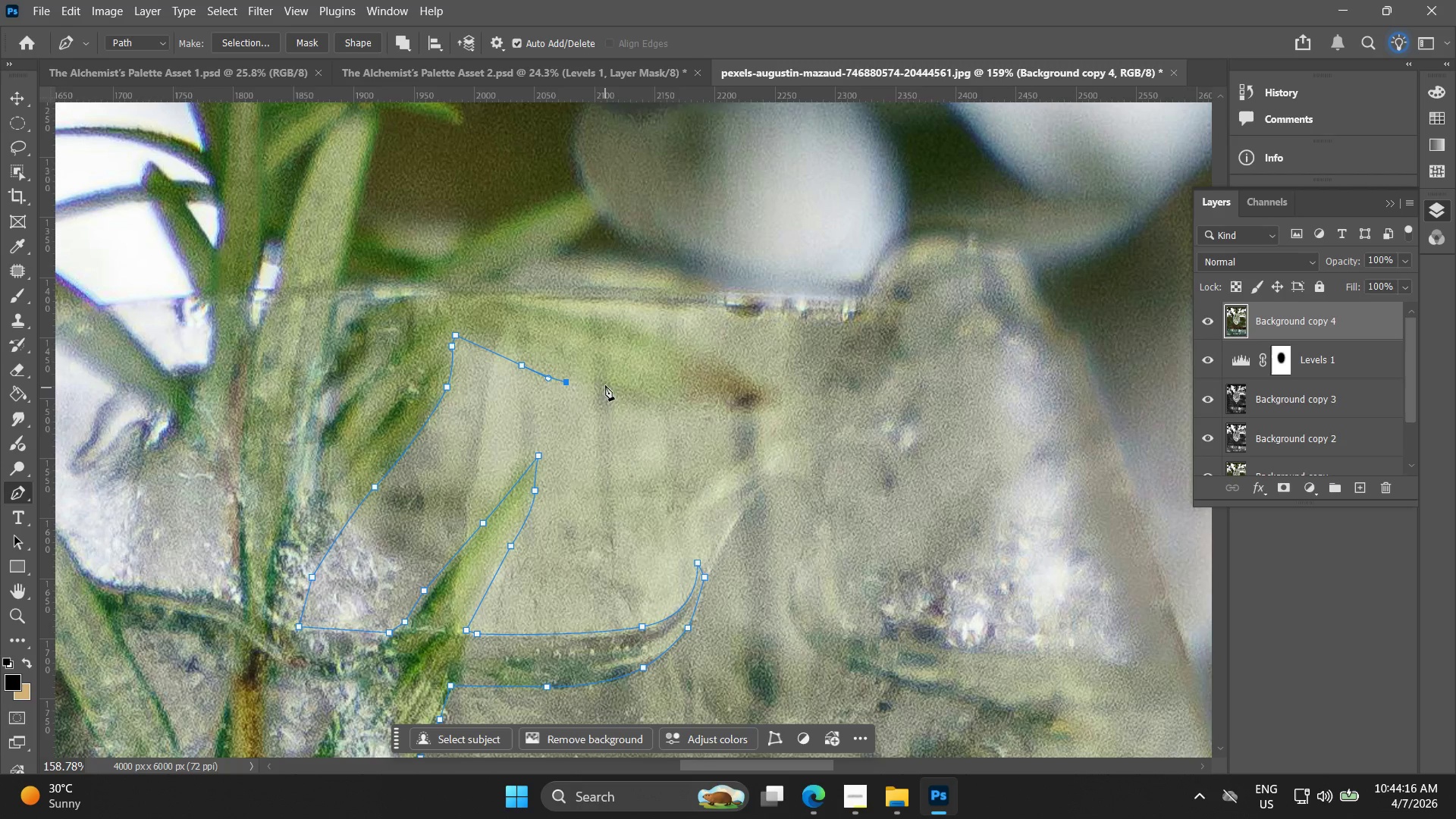 
left_click([601, 380])
 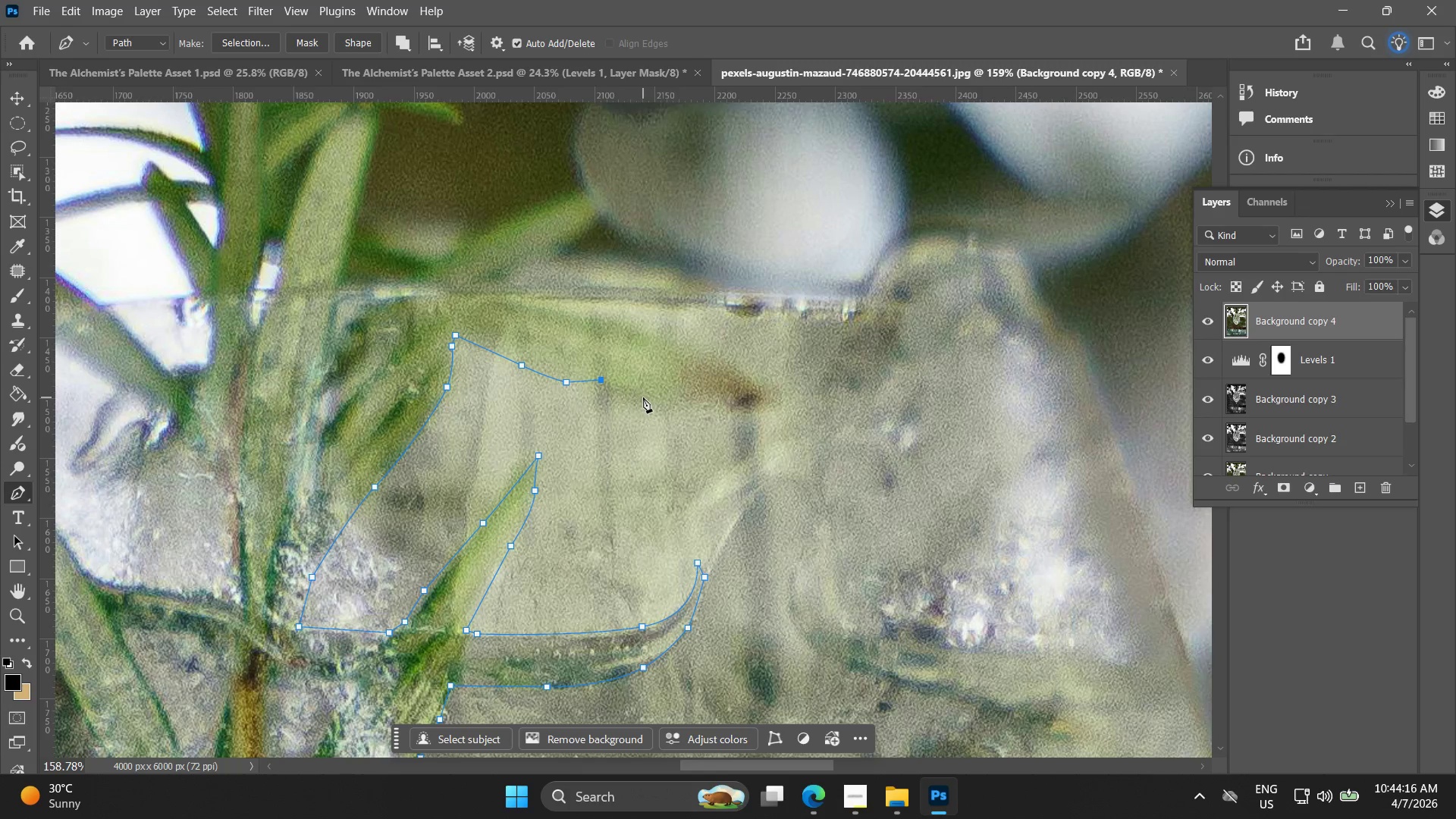 
key(Control+ControlLeft)
 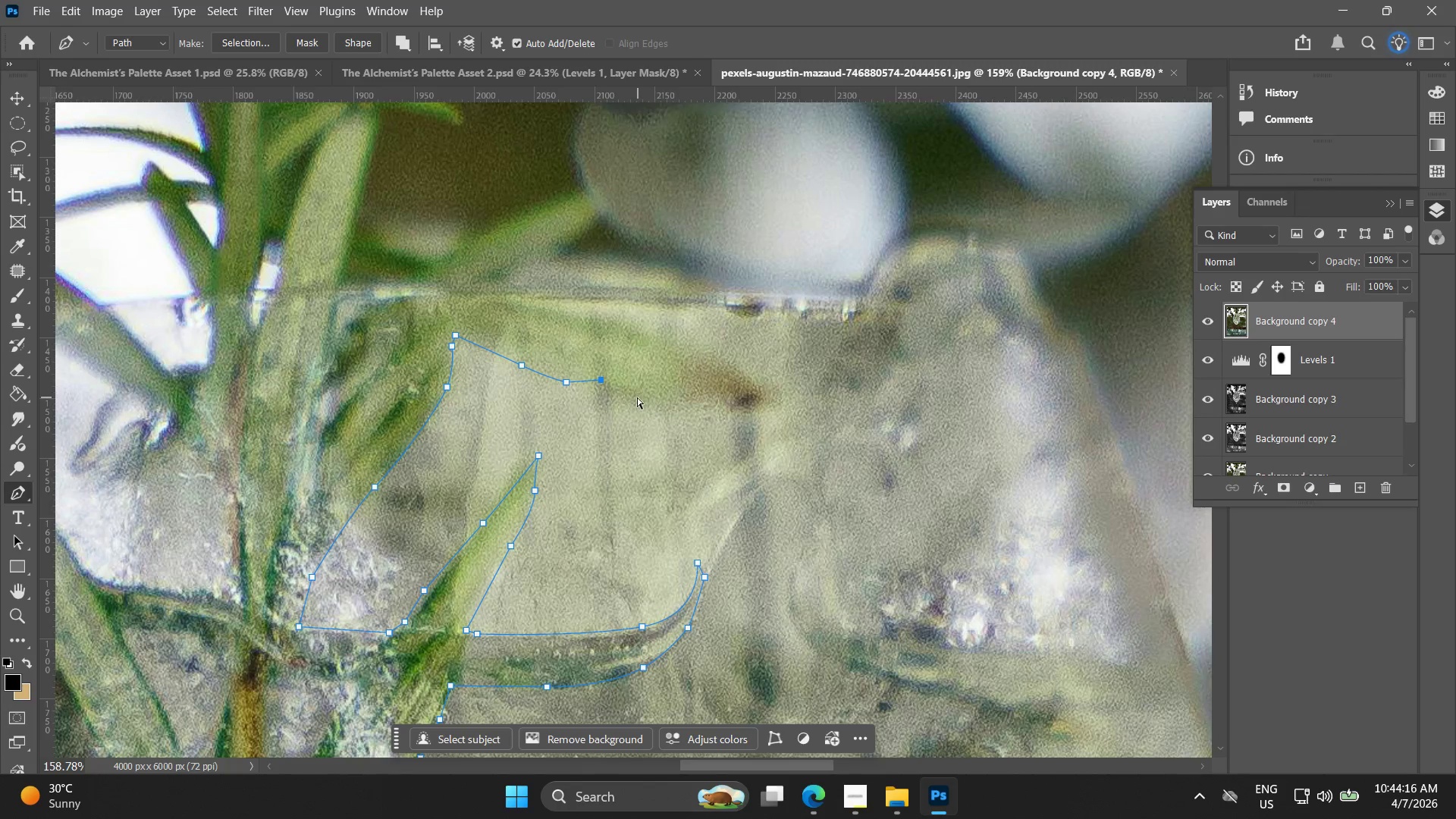 
key(Control+Z)
 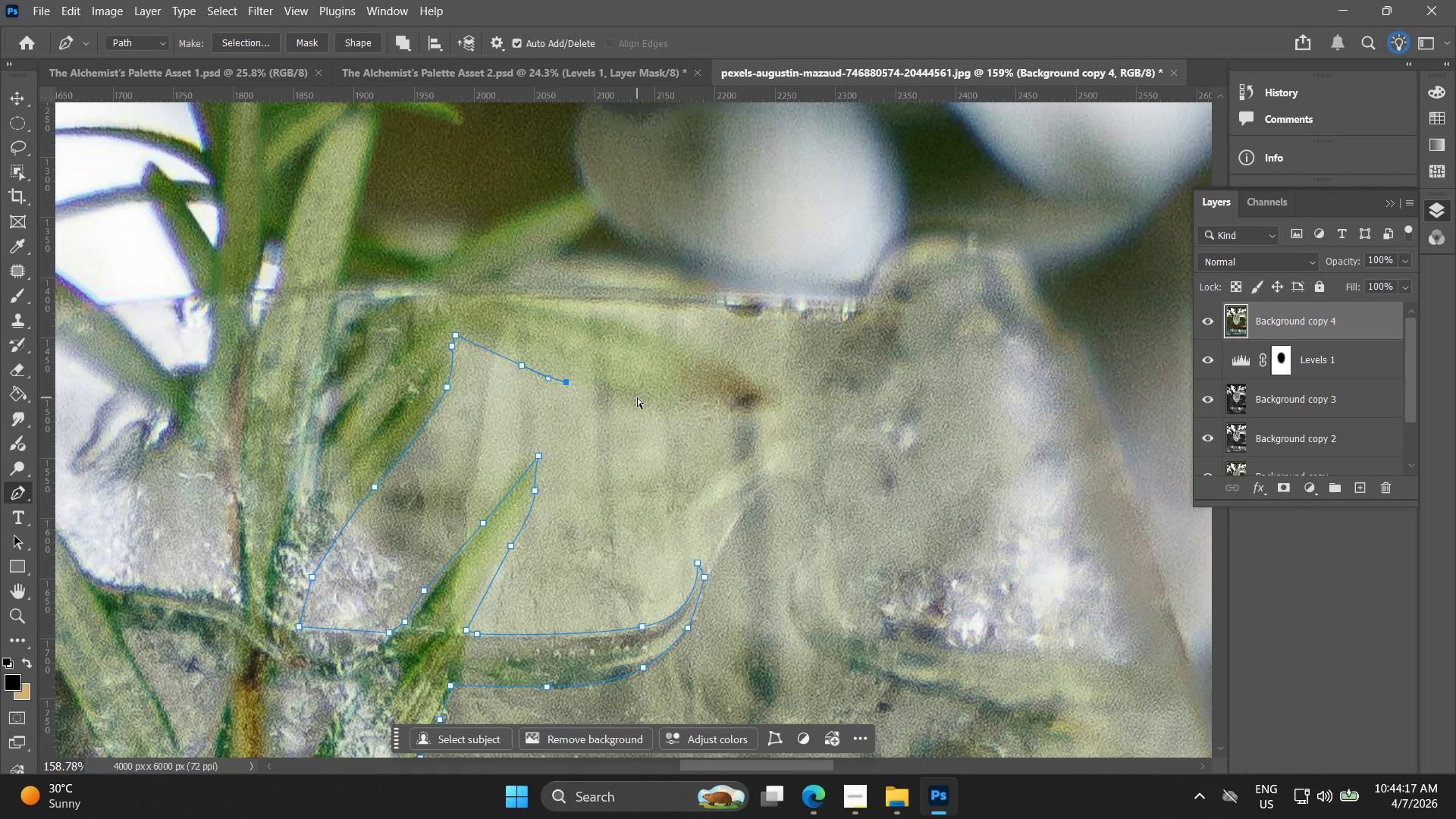 
left_click([637, 397])
 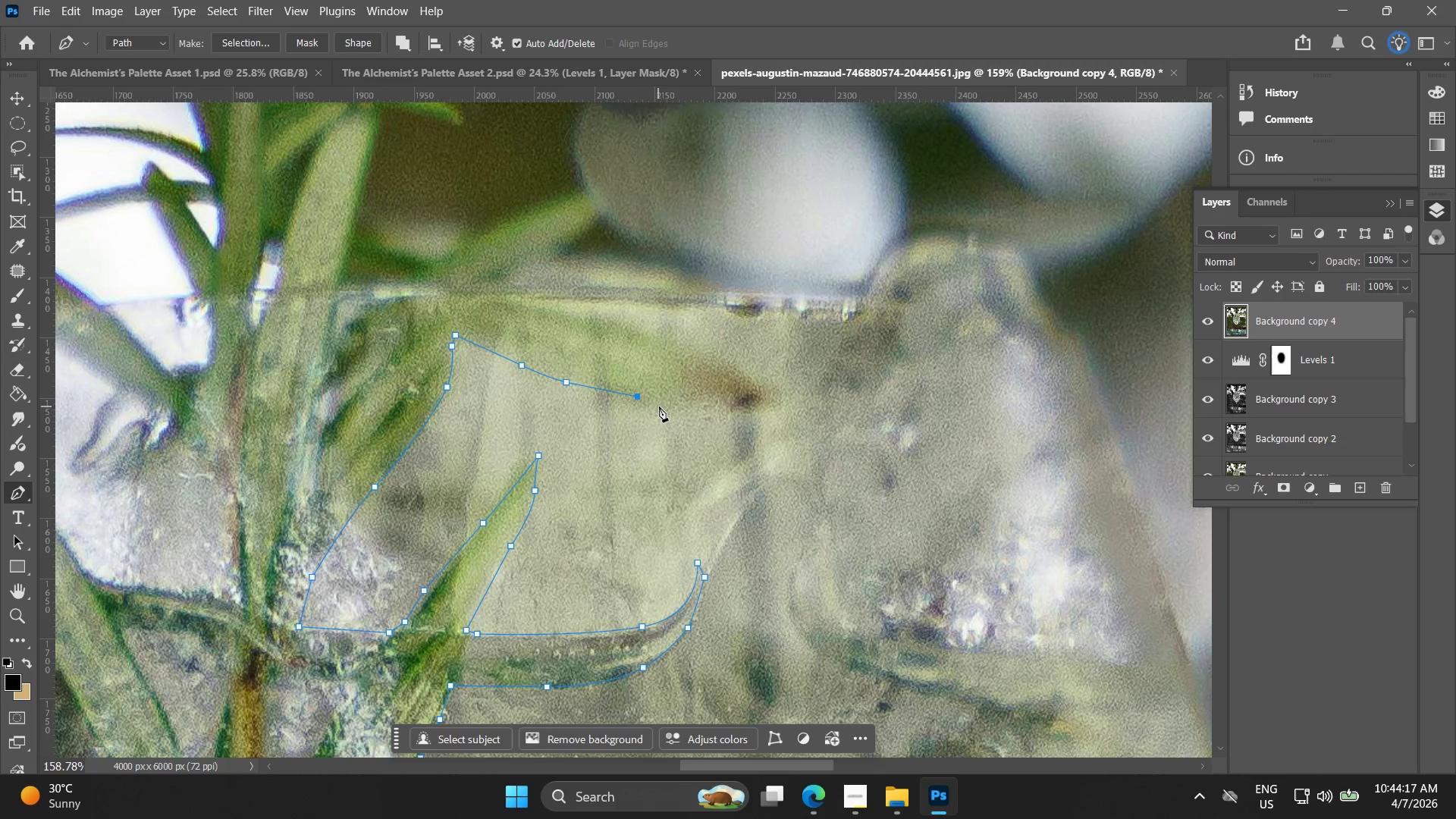 
left_click([662, 406])
 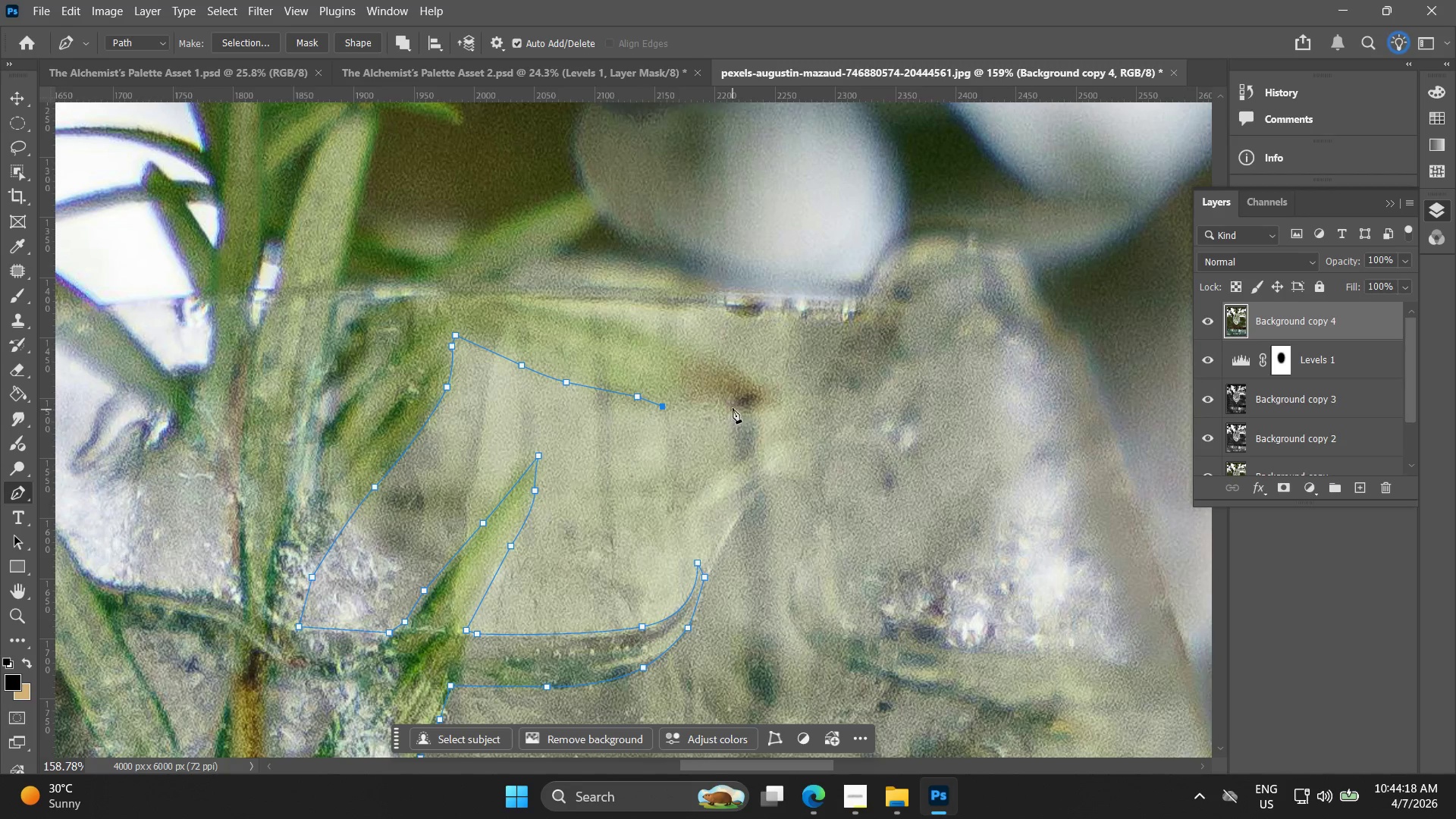 
left_click_drag(start_coordinate=[738, 410], to_coordinate=[763, 408])
 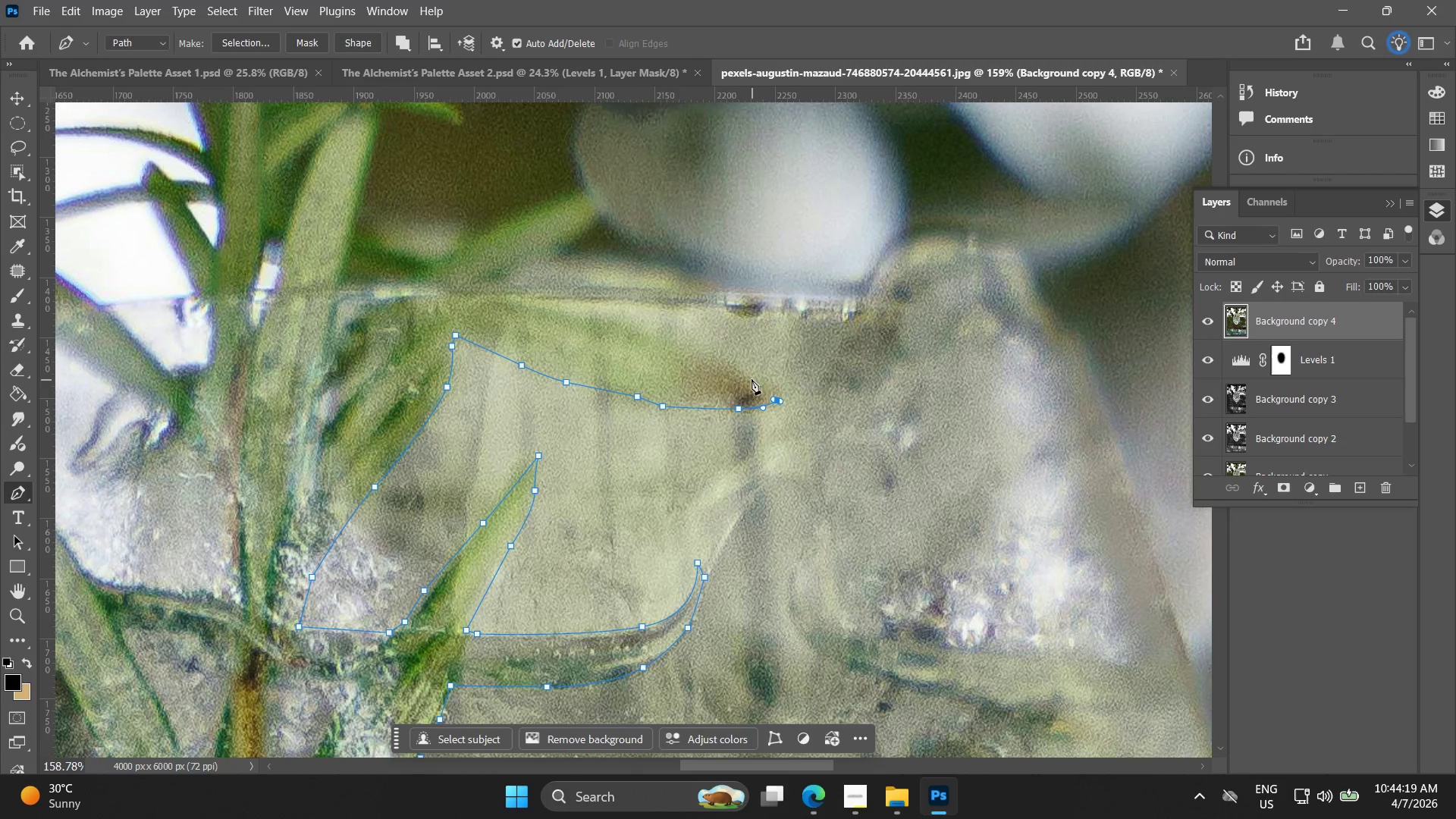 
key(Control+ControlLeft)
 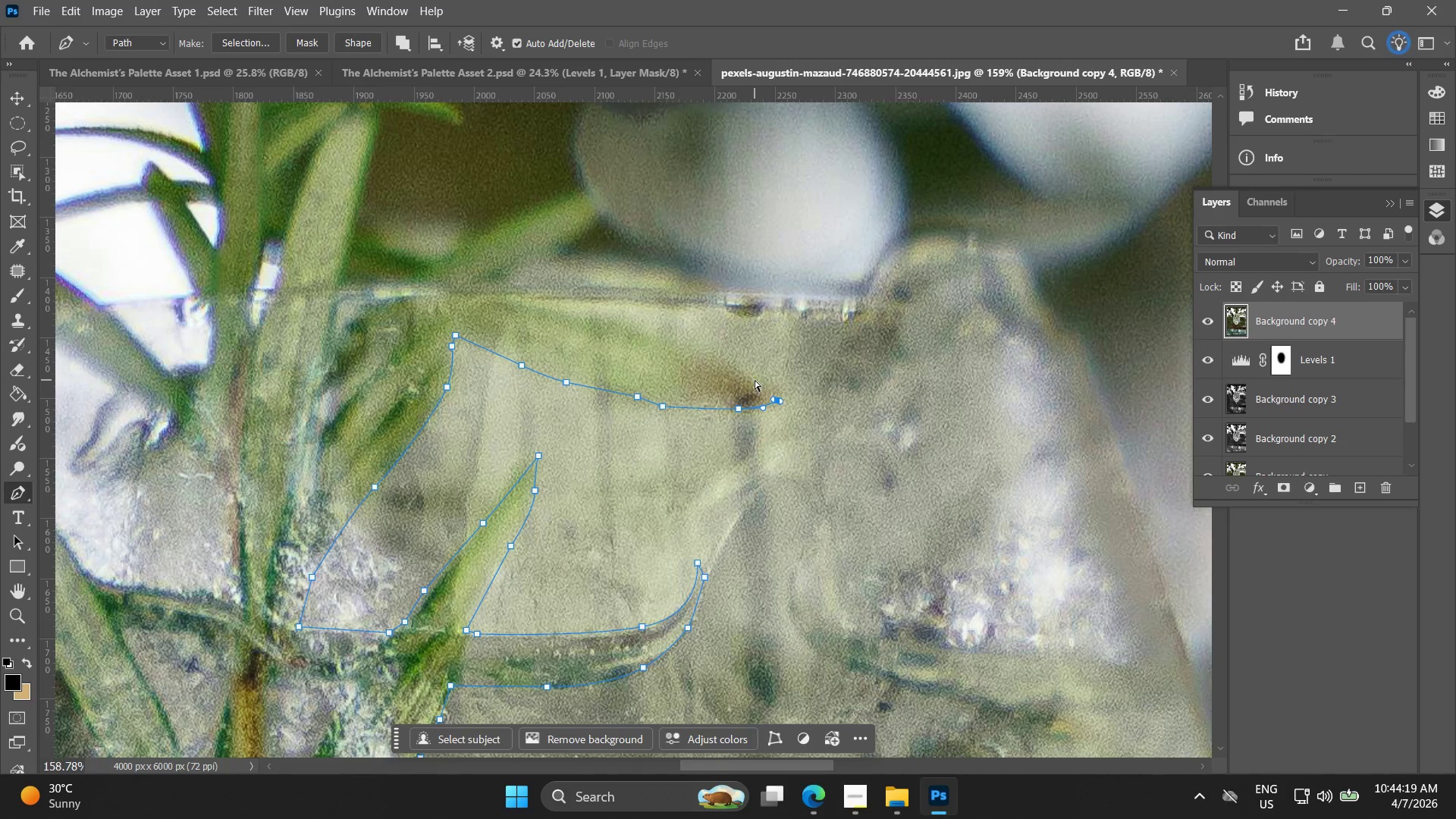 
key(Control+Z)
 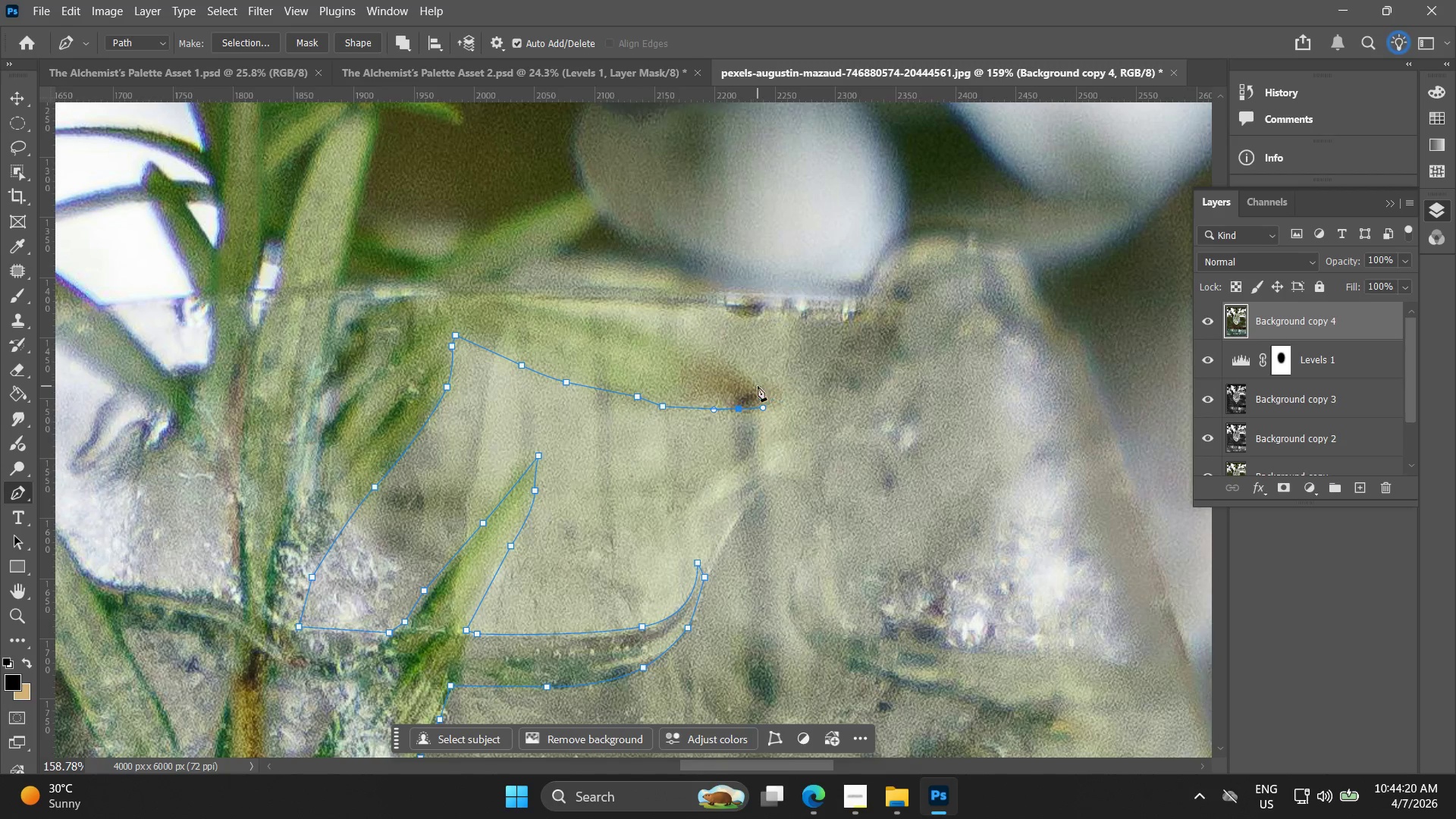 
left_click([759, 387])
 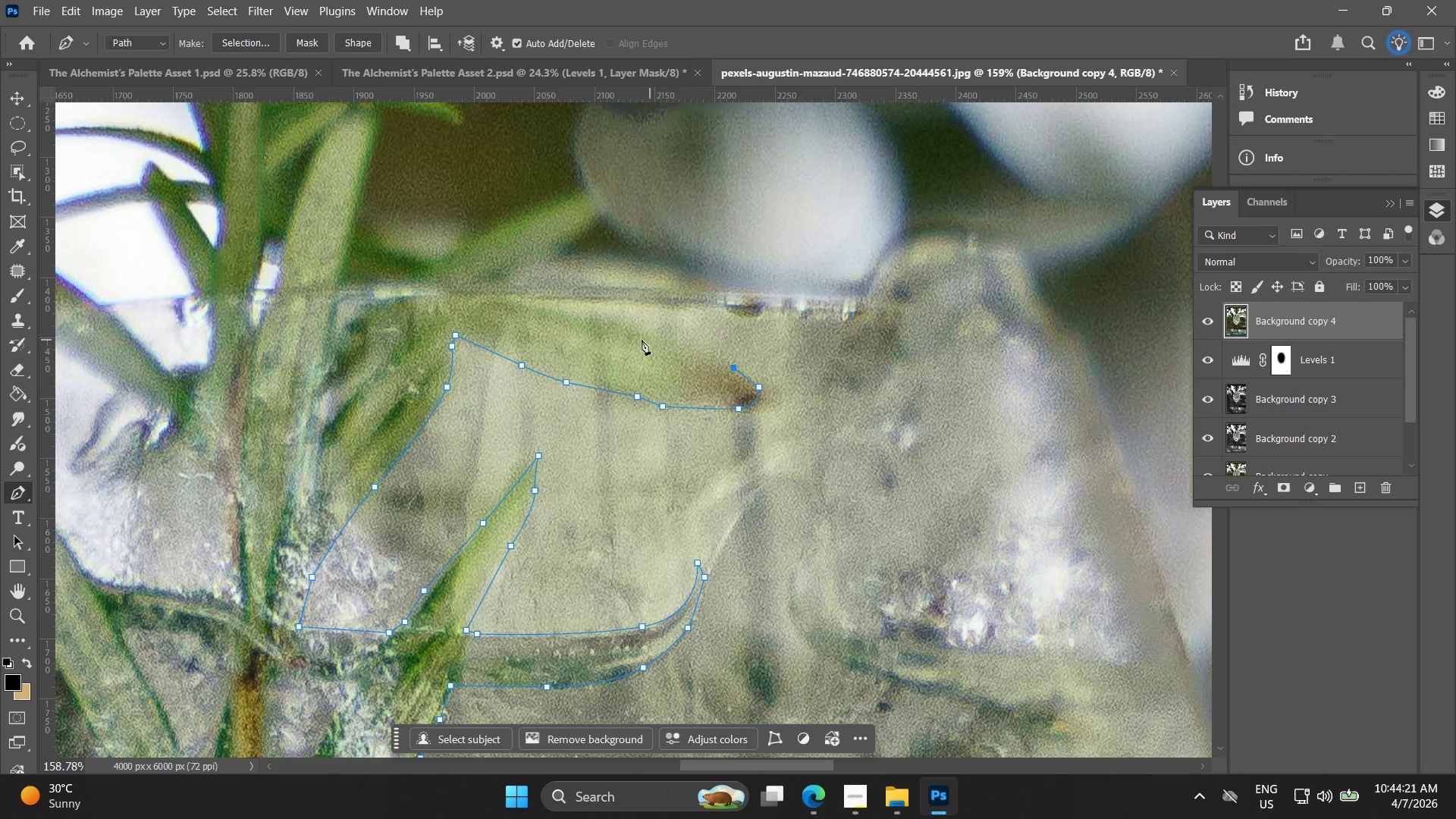 
left_click_drag(start_coordinate=[611, 325], to_coordinate=[532, 305])
 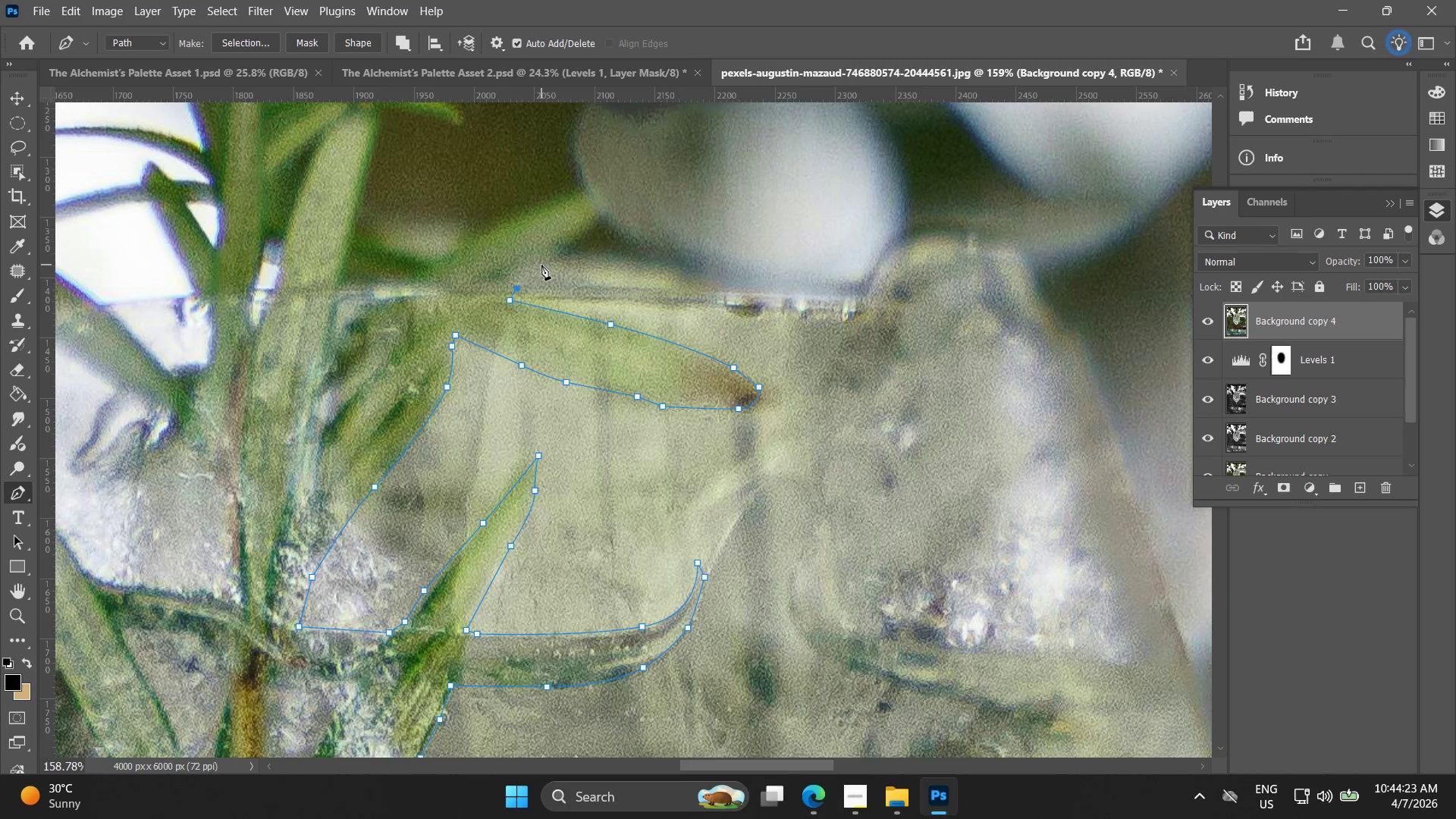 
left_click_drag(start_coordinate=[570, 244], to_coordinate=[573, 243])
 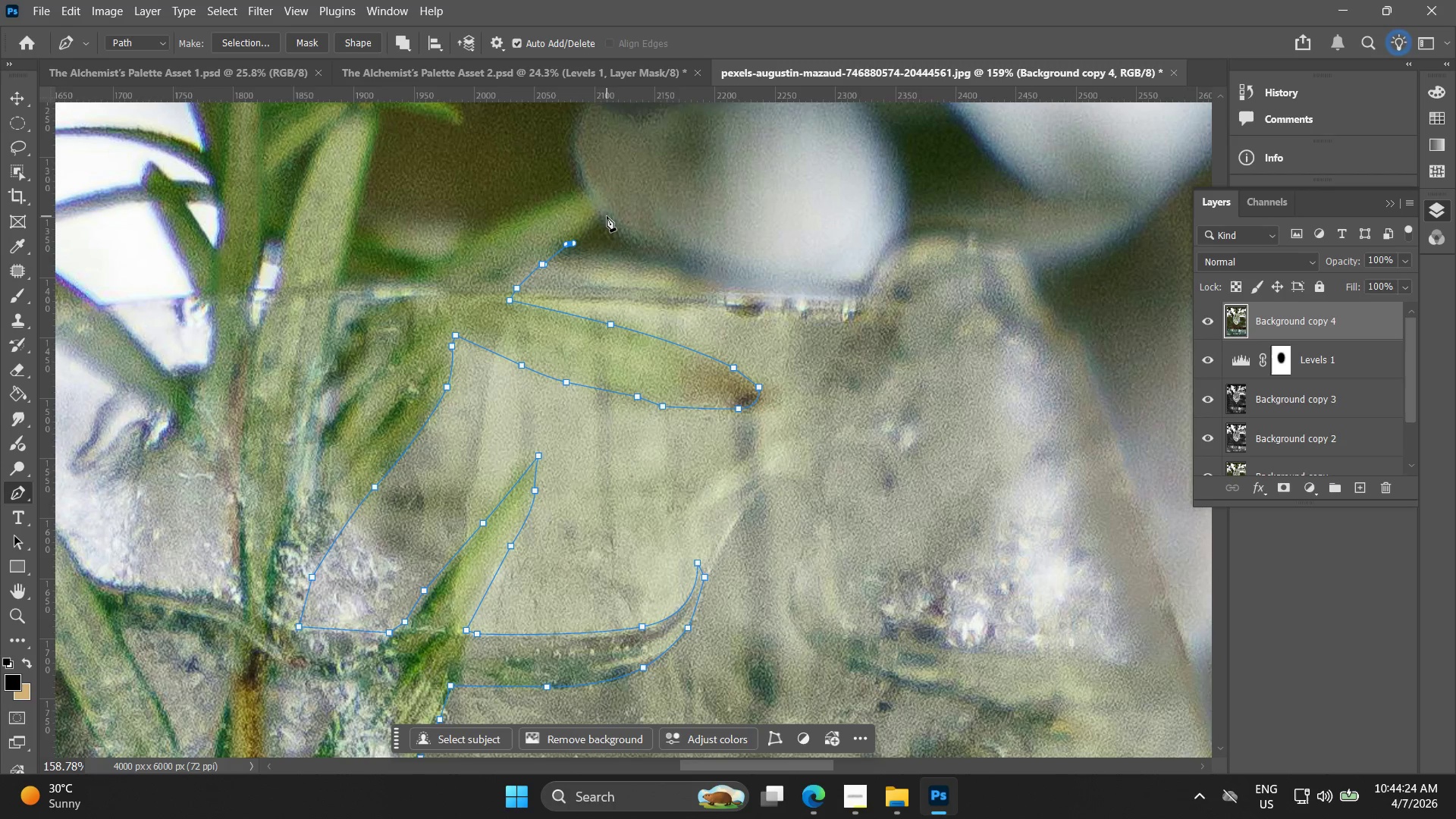 
left_click([607, 216])
 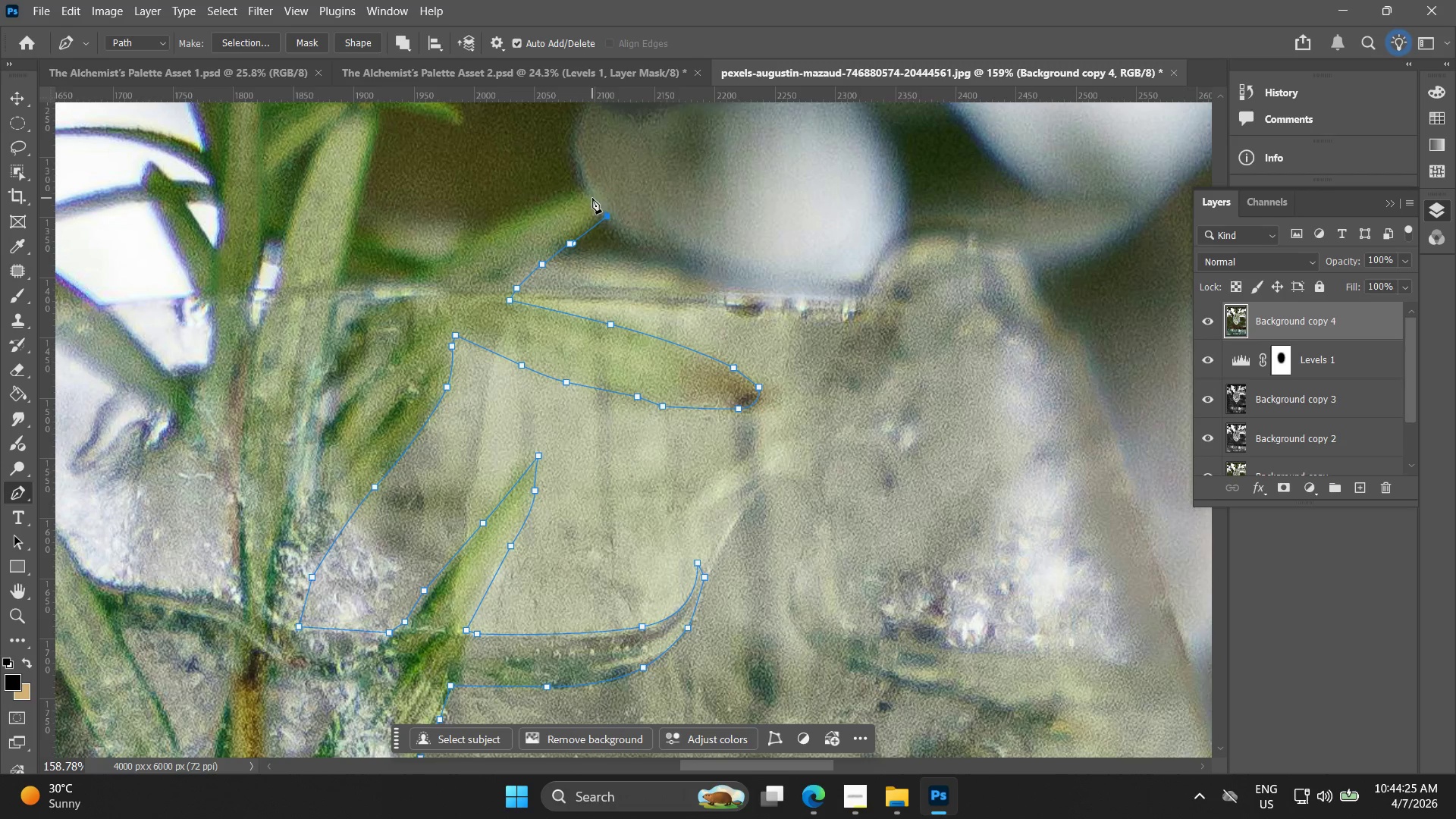 
left_click([592, 190])
 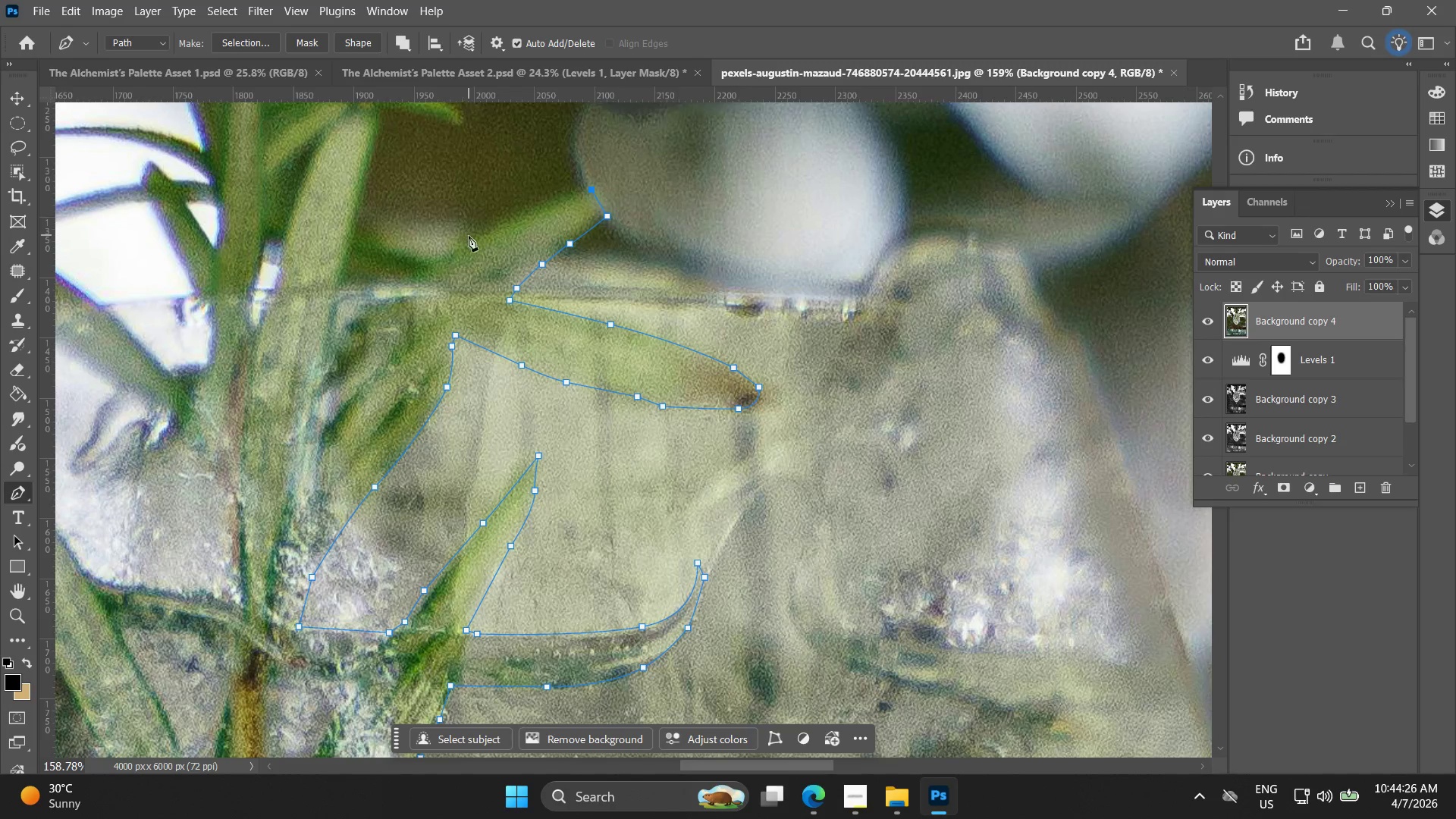 
left_click_drag(start_coordinate=[463, 242], to_coordinate=[444, 257])
 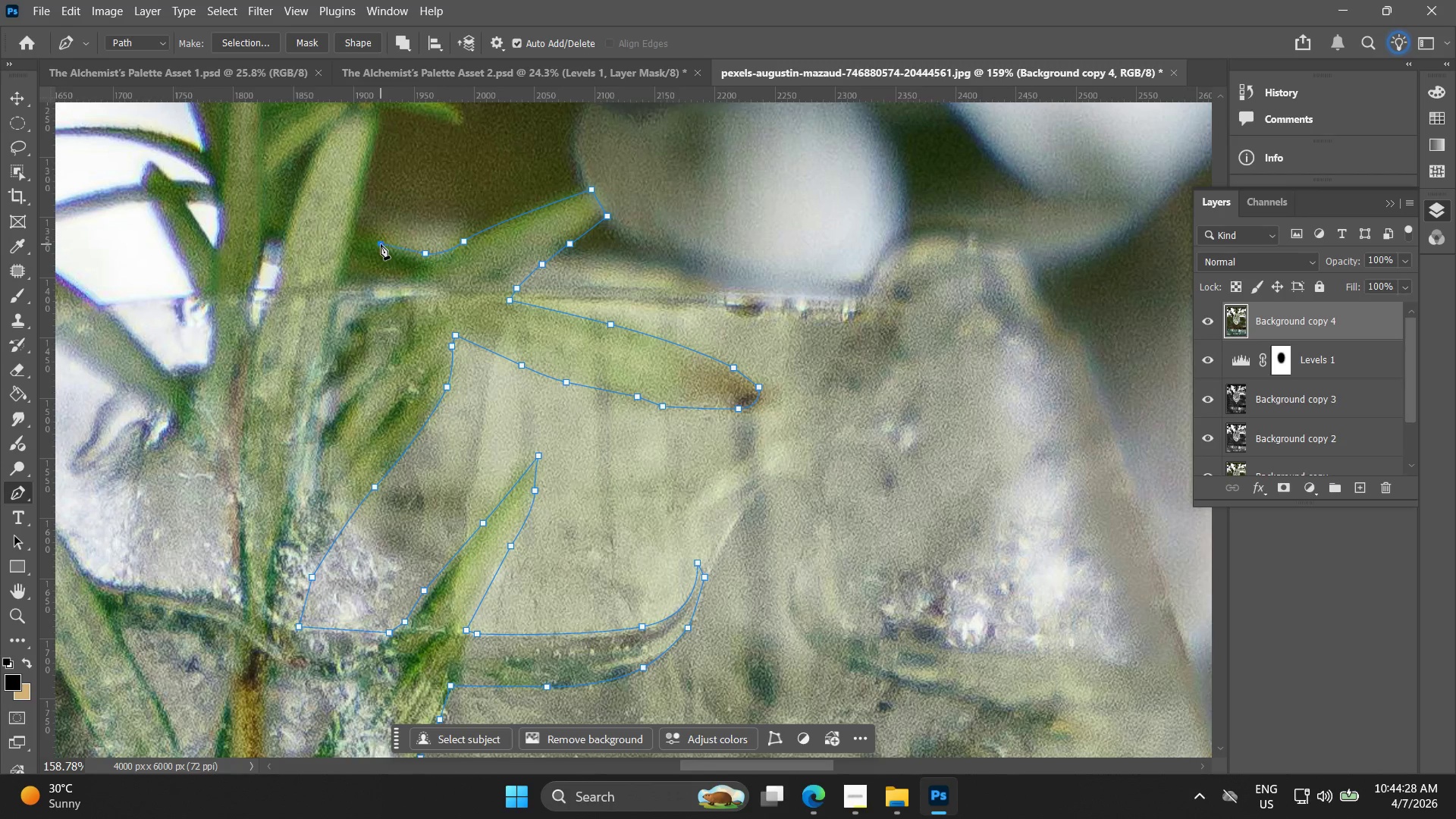 
double_click([360, 228])
 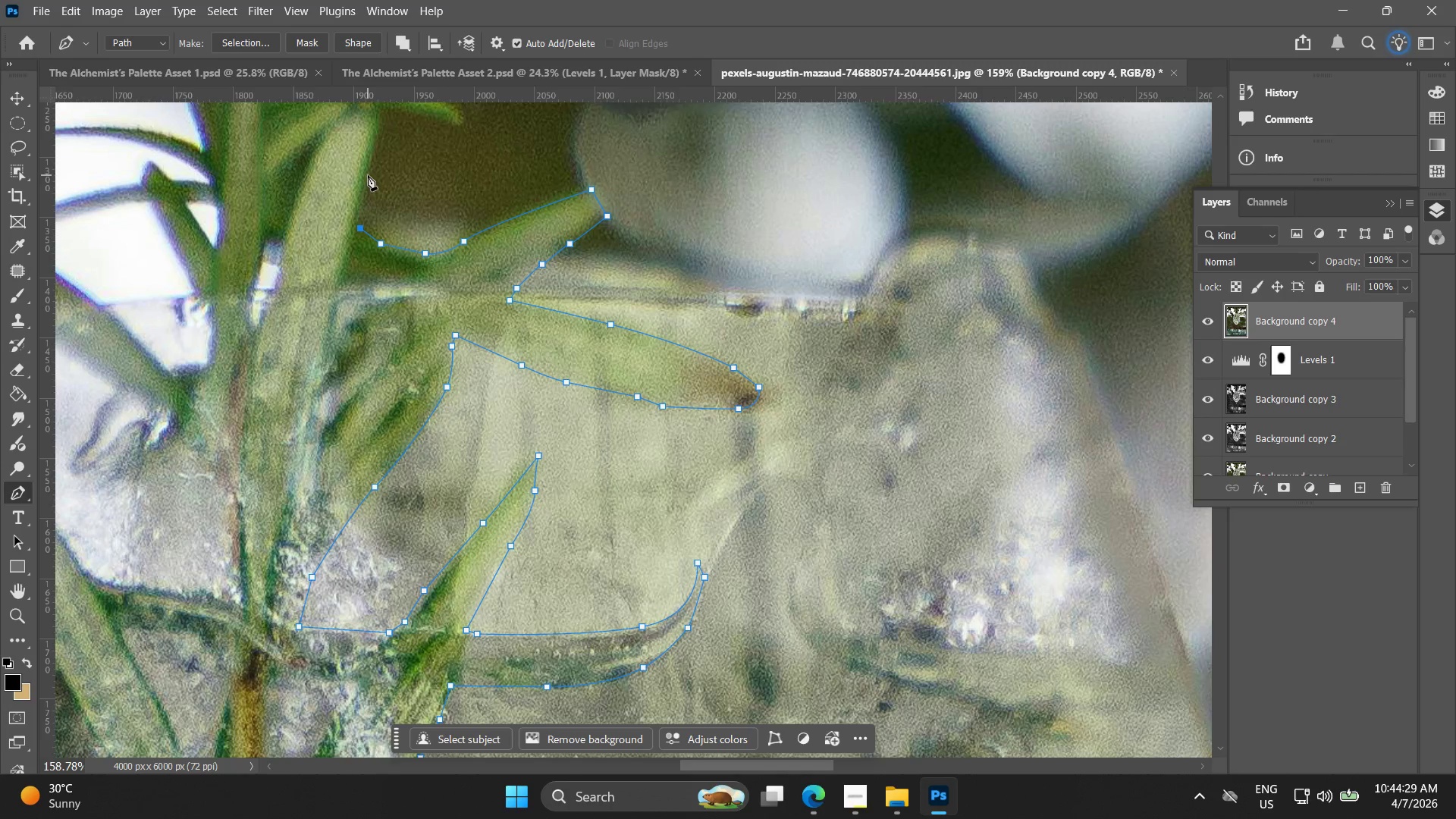 
left_click_drag(start_coordinate=[368, 172], to_coordinate=[378, 141])
 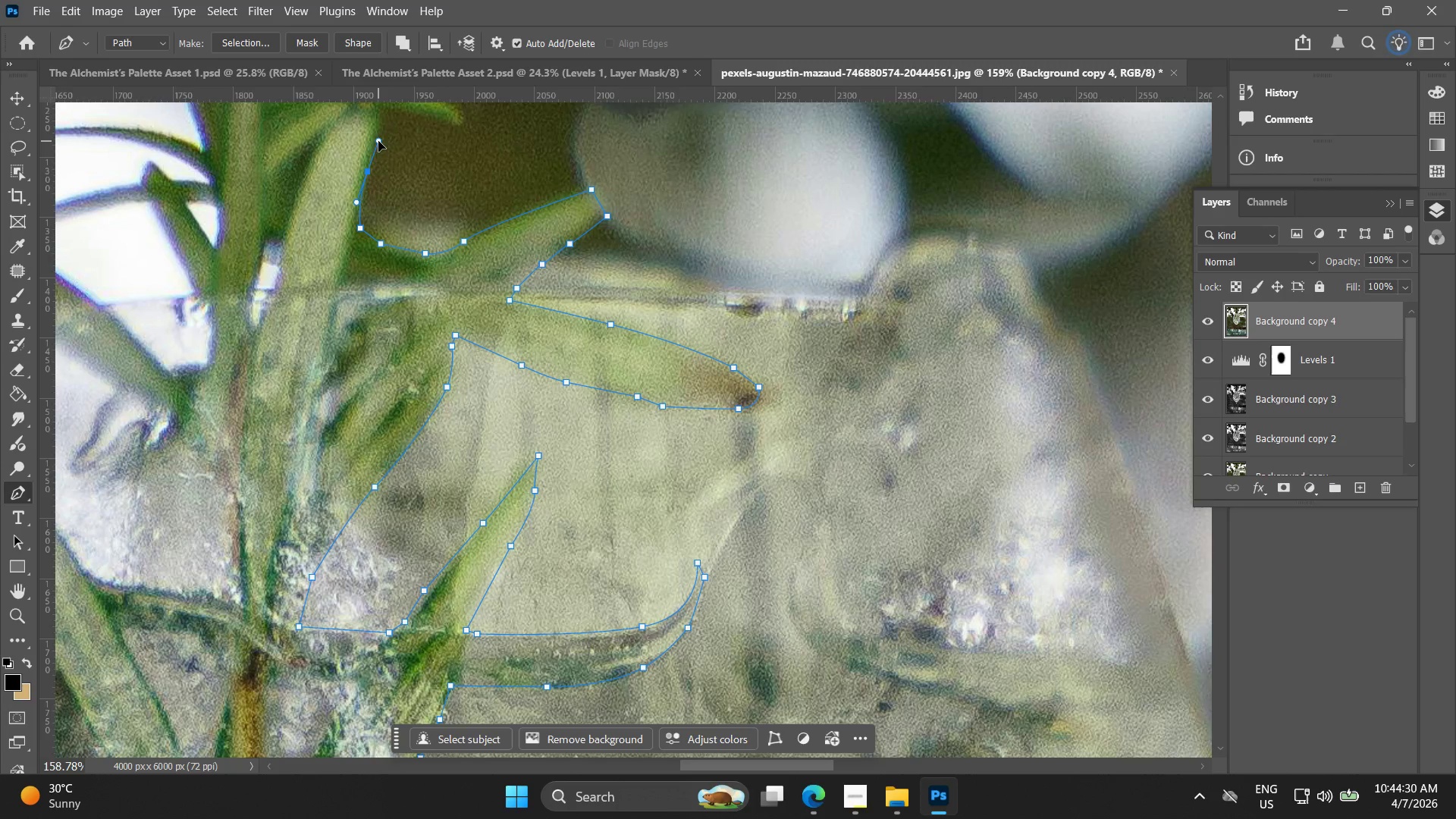 
hold_key(key=Space, duration=0.42)
 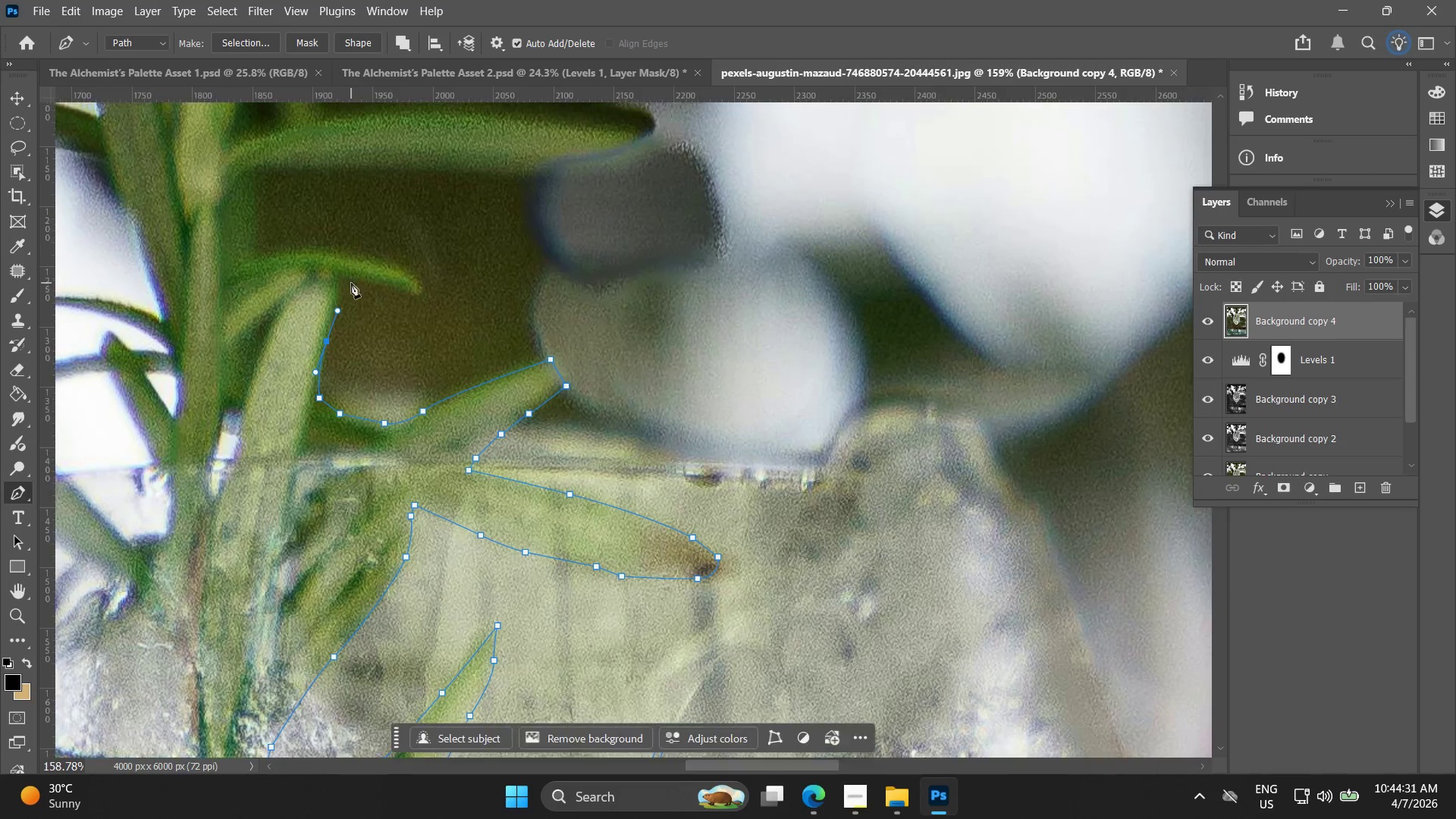 
left_click_drag(start_coordinate=[377, 155], to_coordinate=[351, 259])
 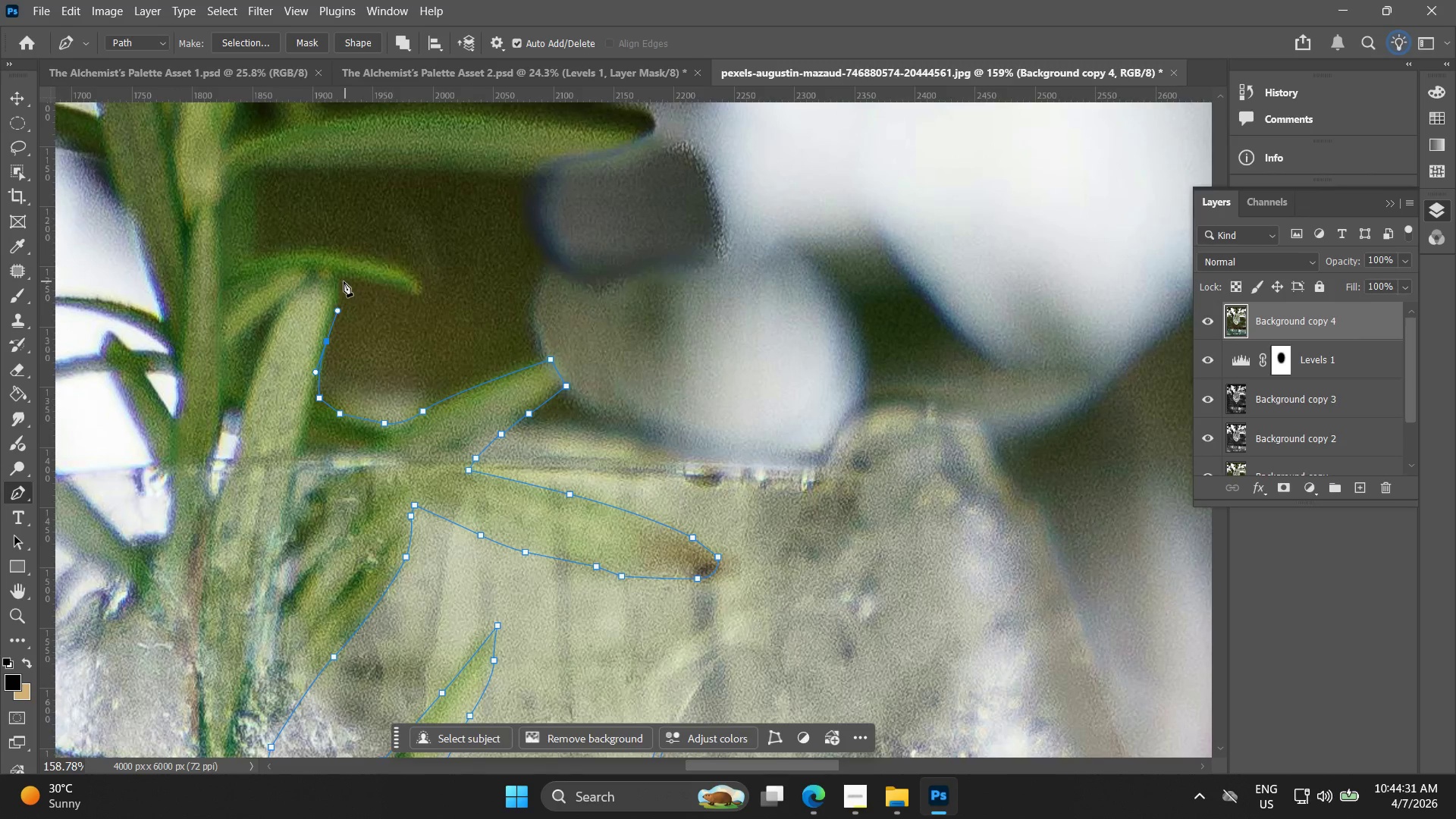 
left_click([345, 278])
 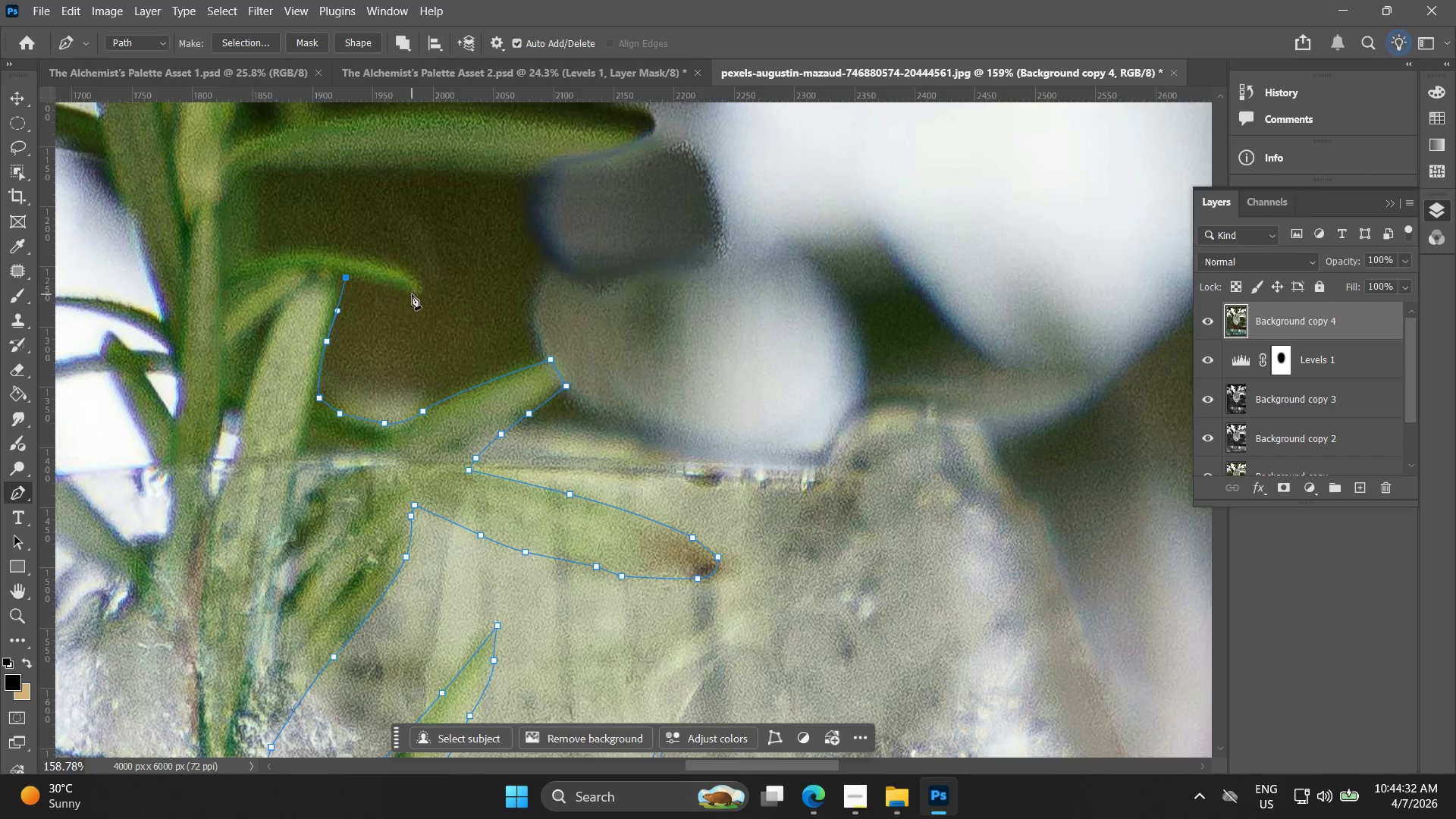 
left_click_drag(start_coordinate=[414, 290], to_coordinate=[421, 291])
 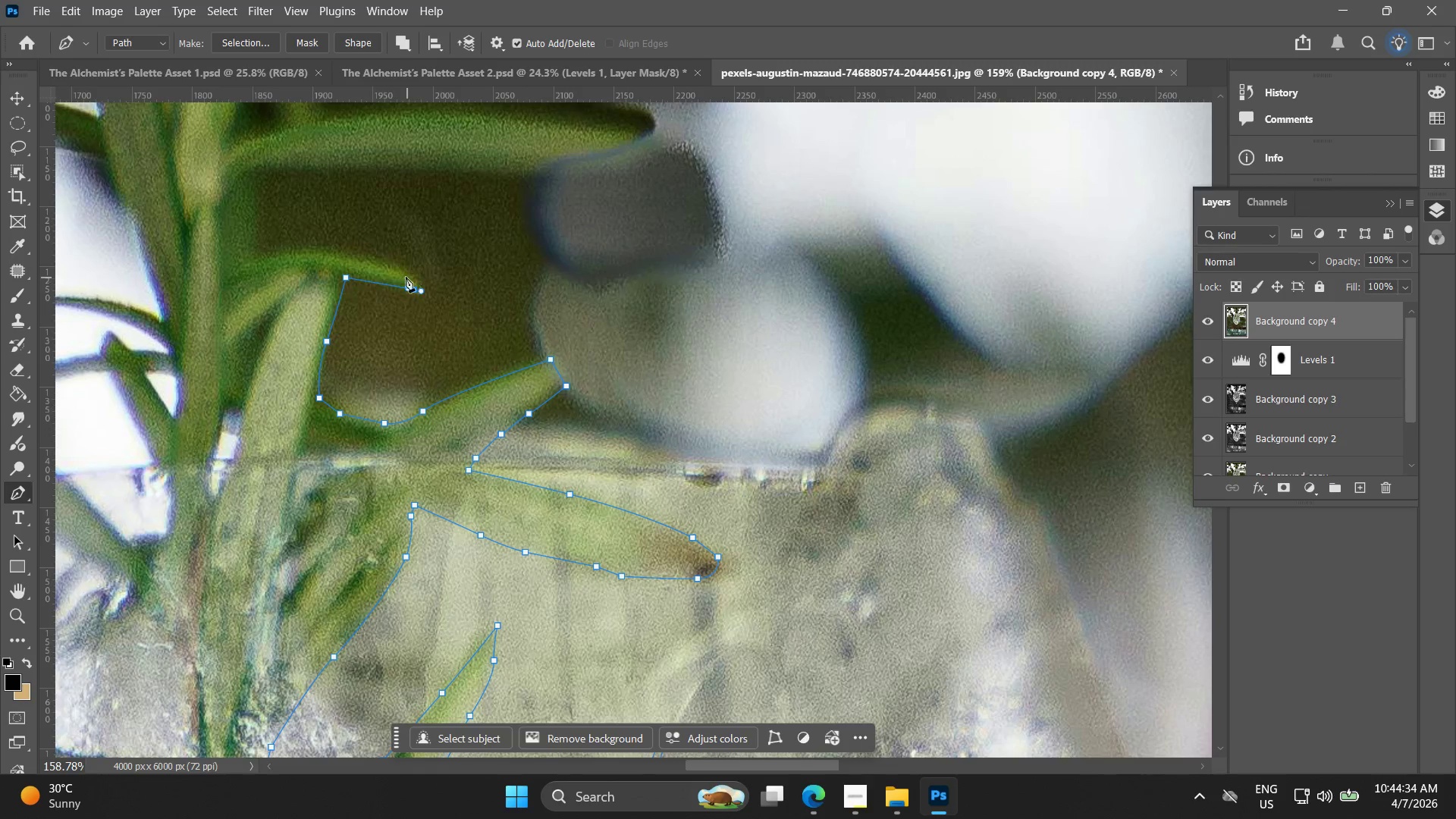 
left_click_drag(start_coordinate=[399, 271], to_coordinate=[391, 268])
 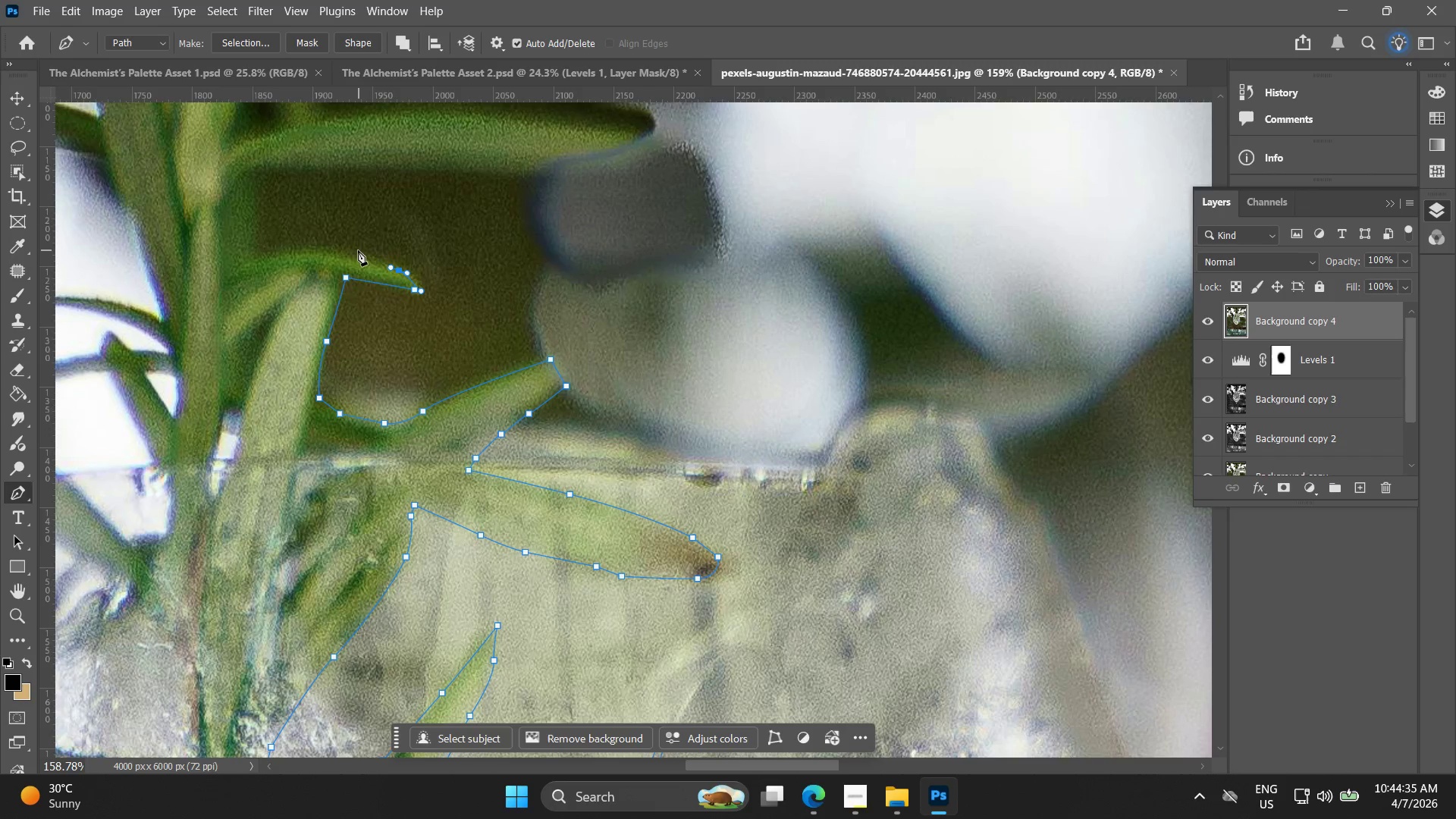 
key(Control+ControlLeft)
 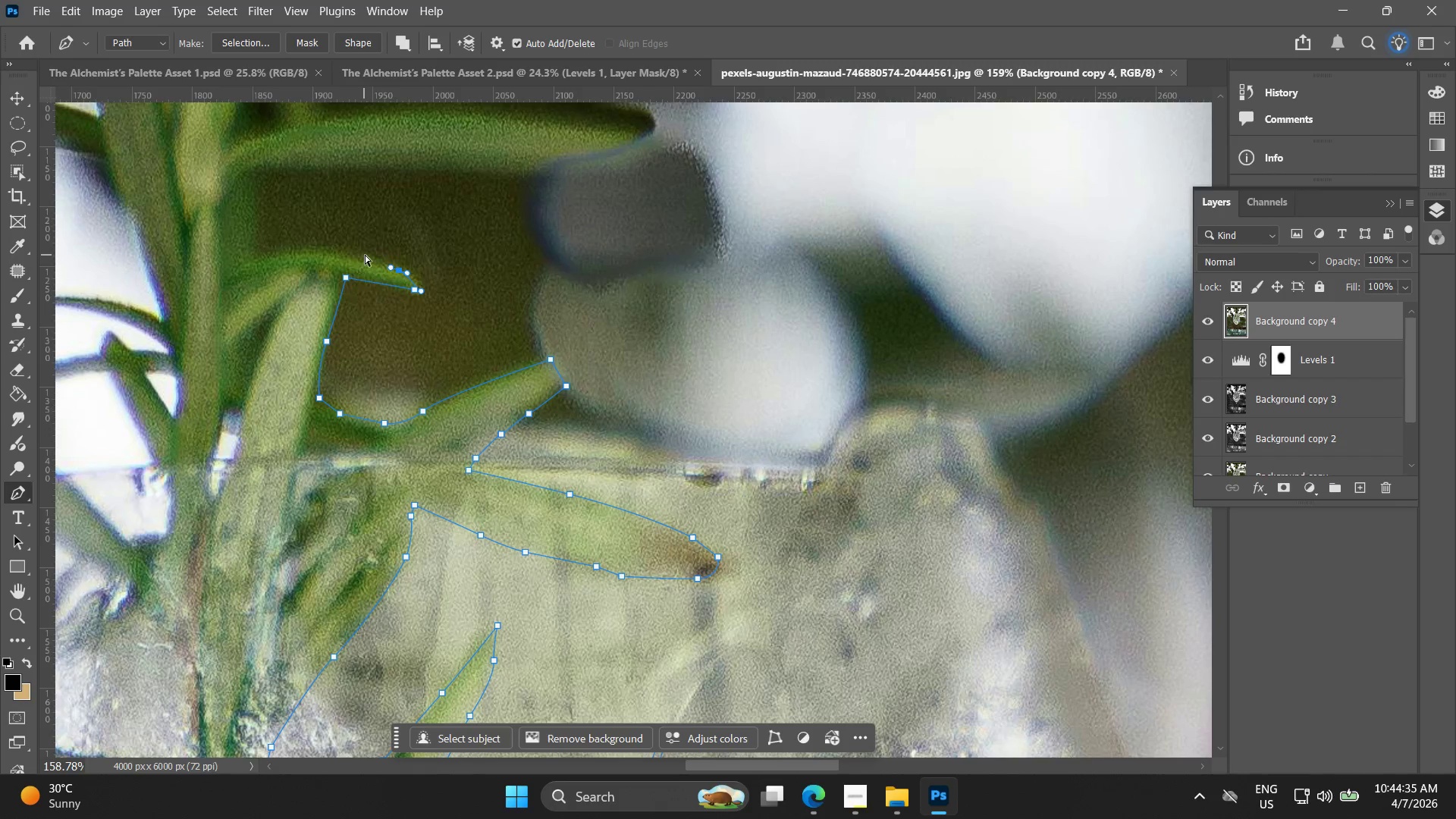 
key(Control+Z)
 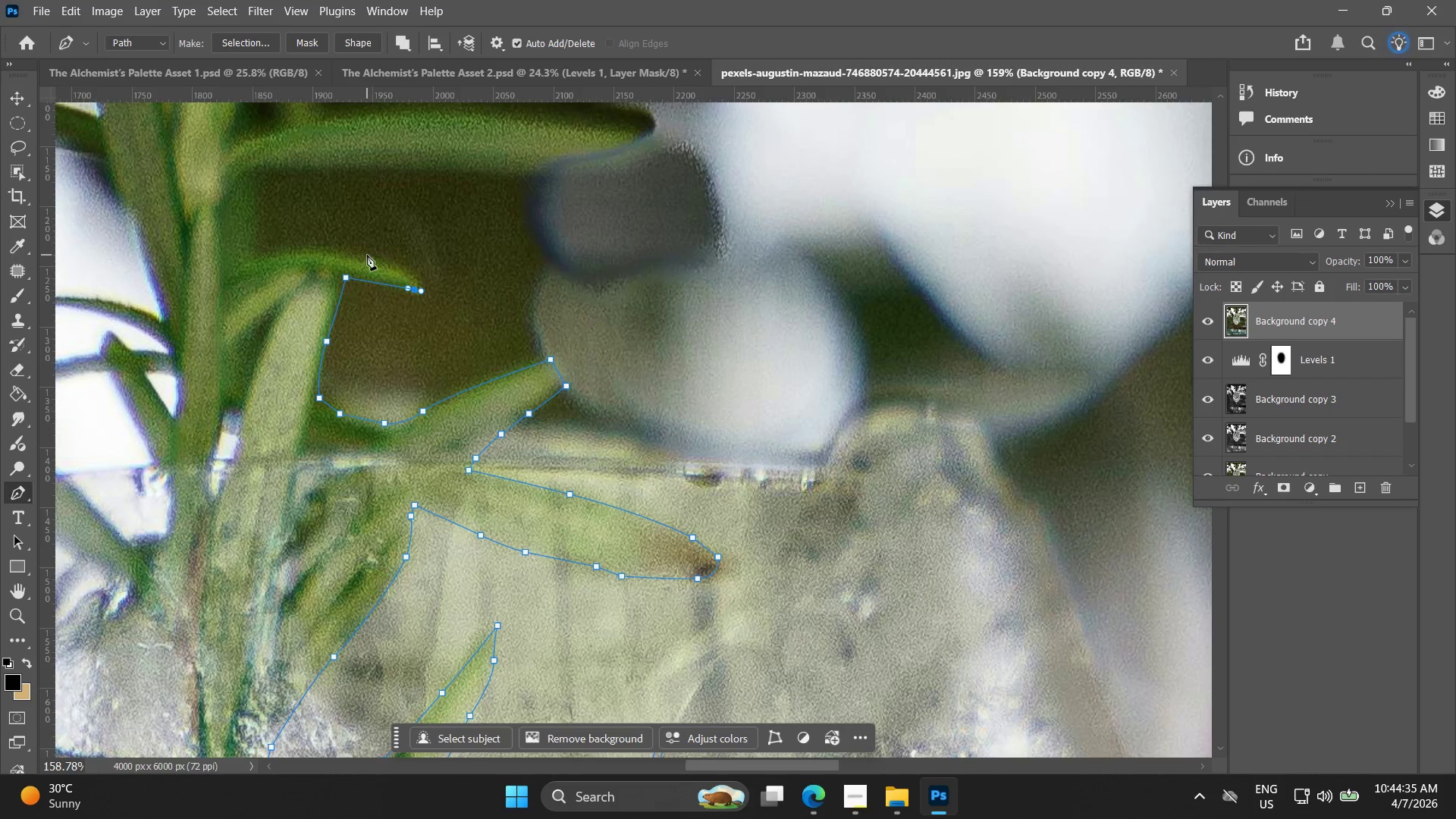 
left_click_drag(start_coordinate=[367, 255], to_coordinate=[347, 253])
 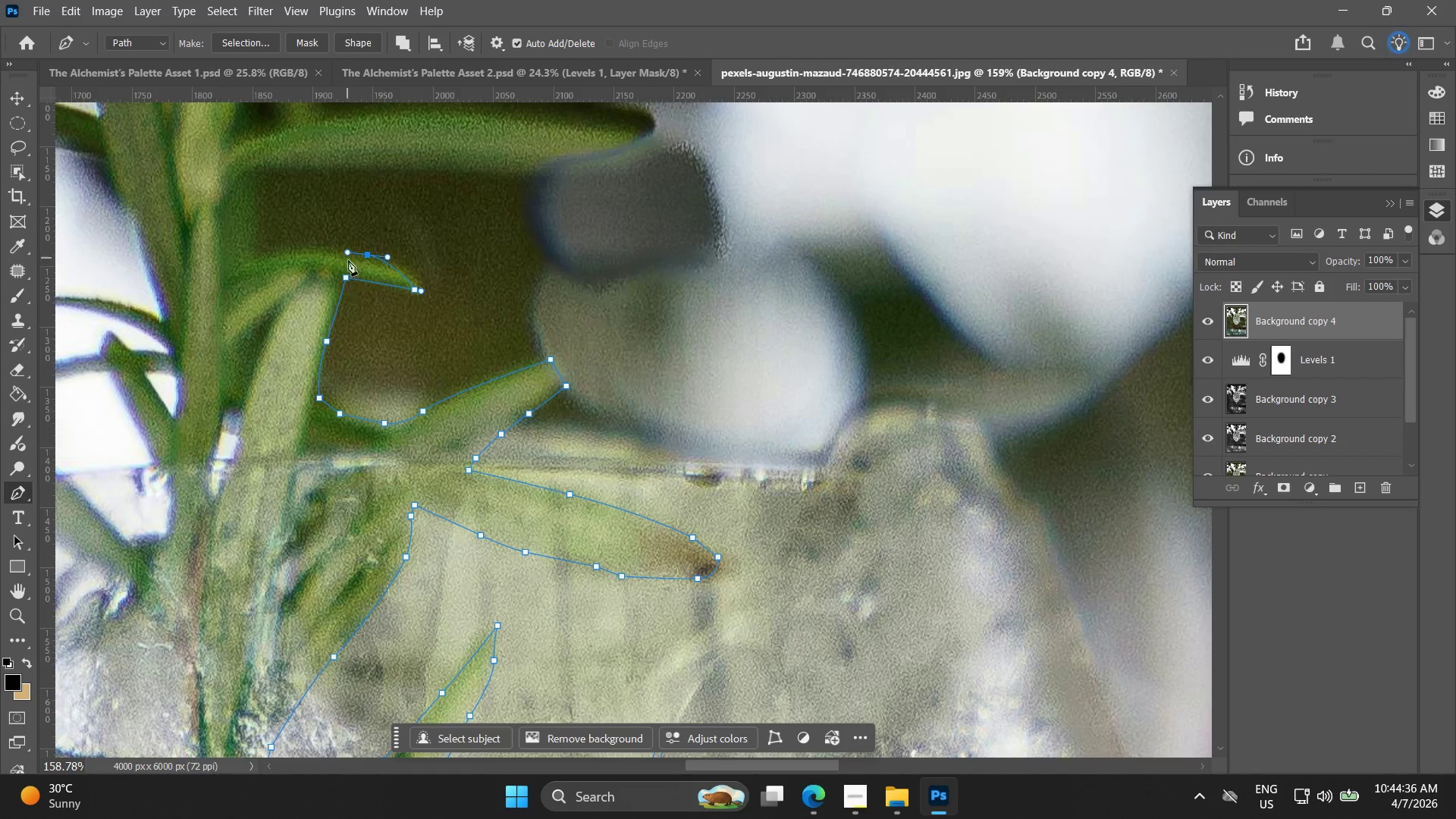 
key(Control+ControlLeft)
 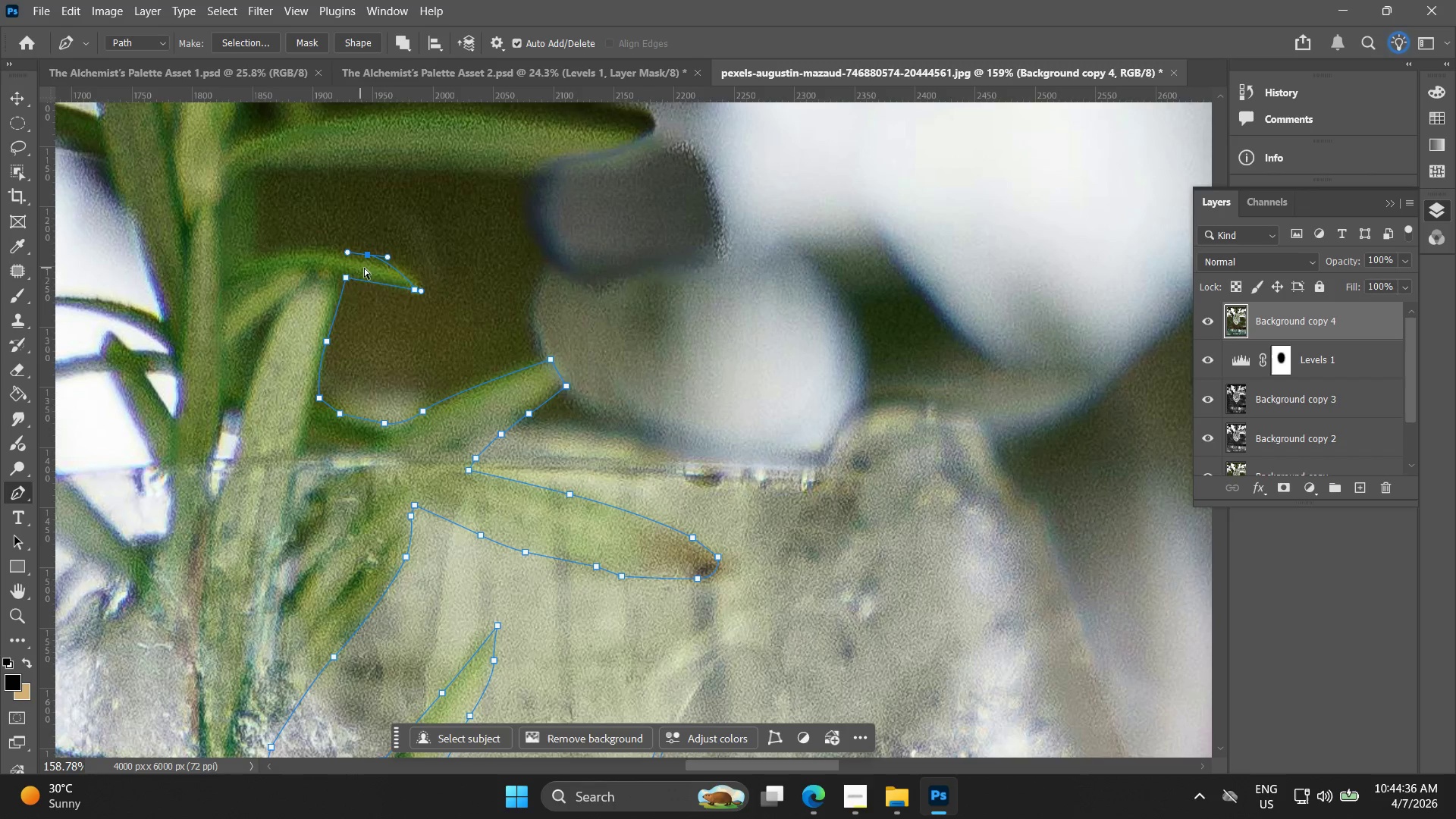 
key(Control+Z)
 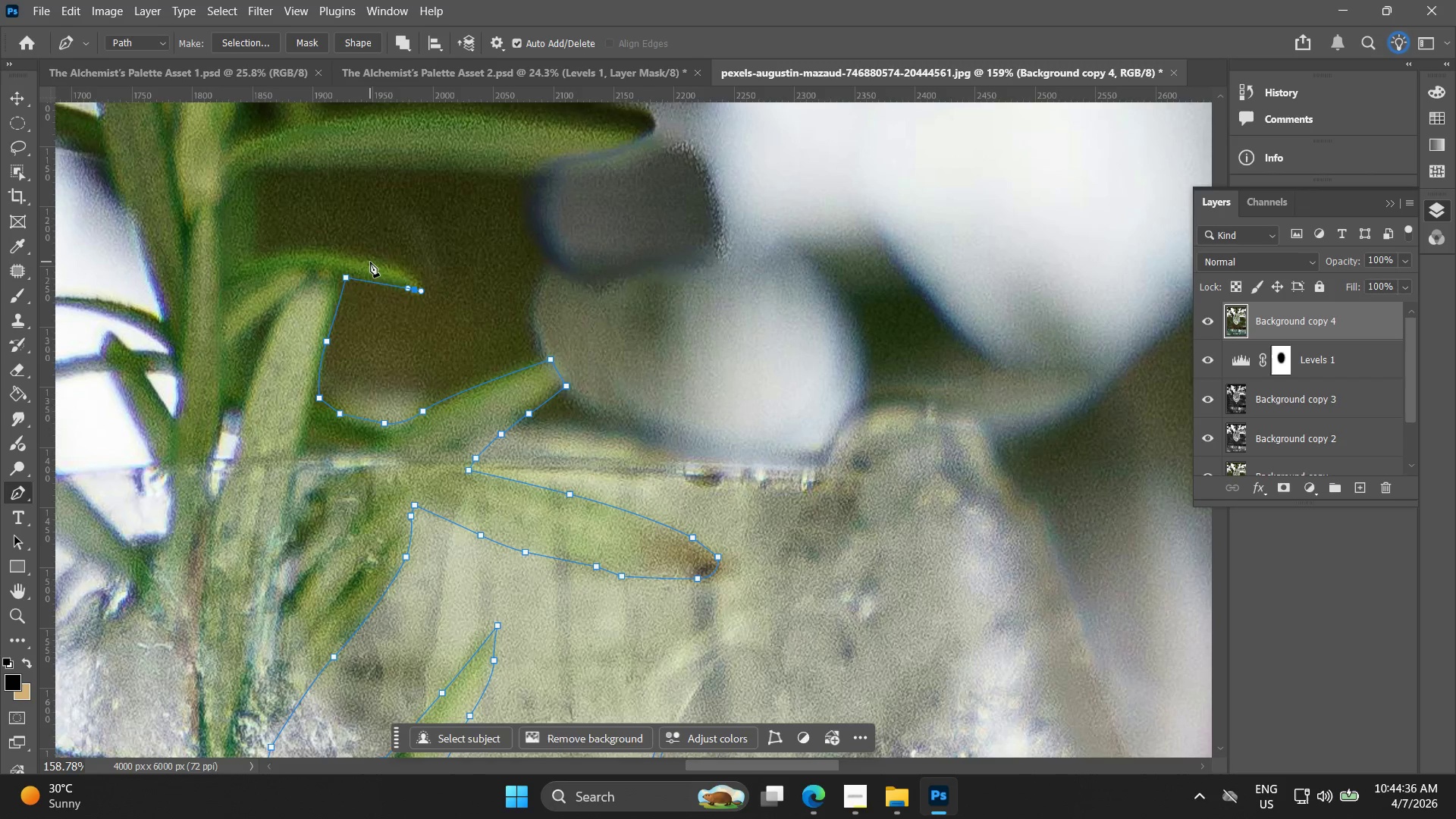 
left_click_drag(start_coordinate=[368, 259], to_coordinate=[322, 249])
 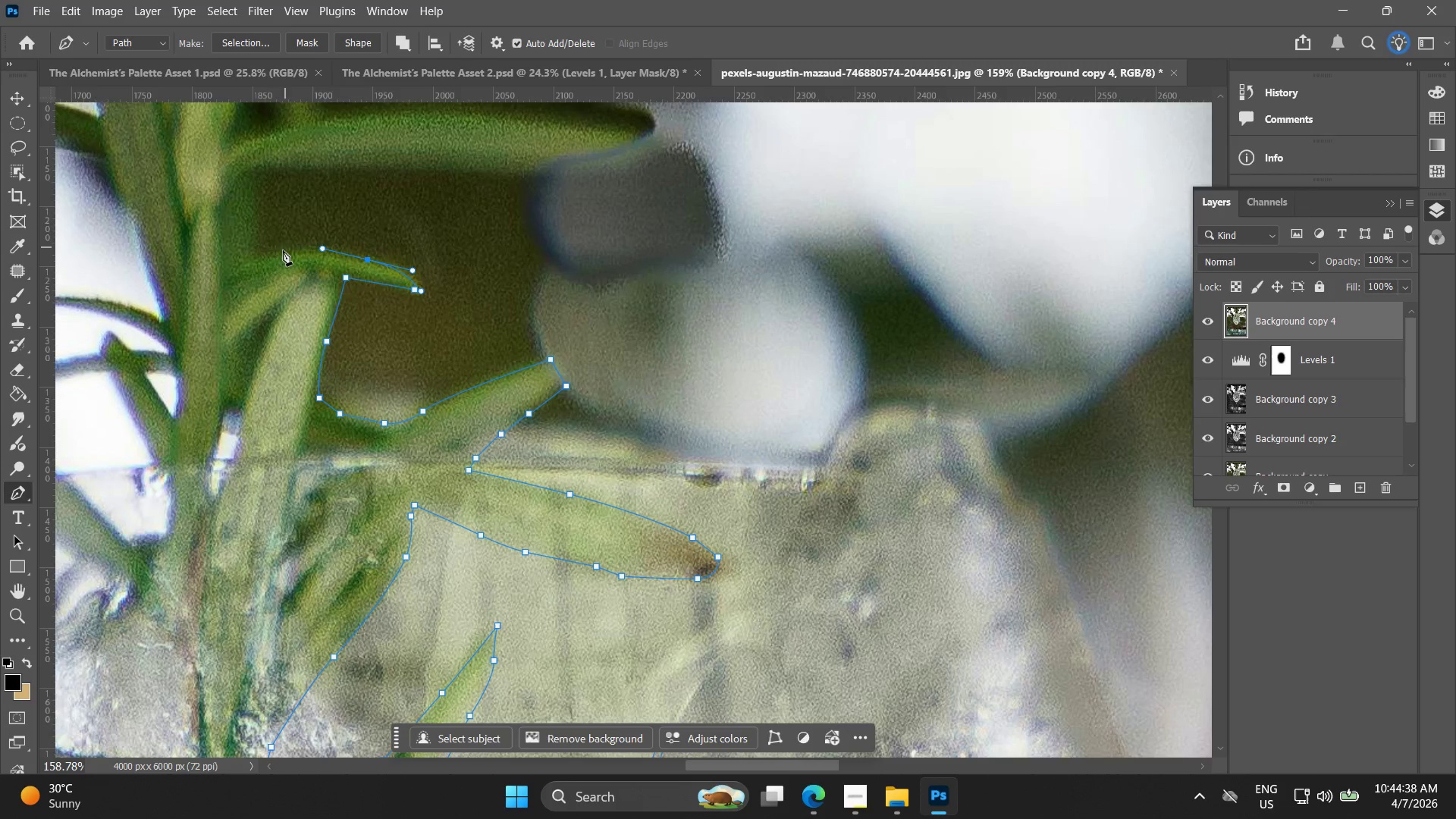 
left_click([262, 254])
 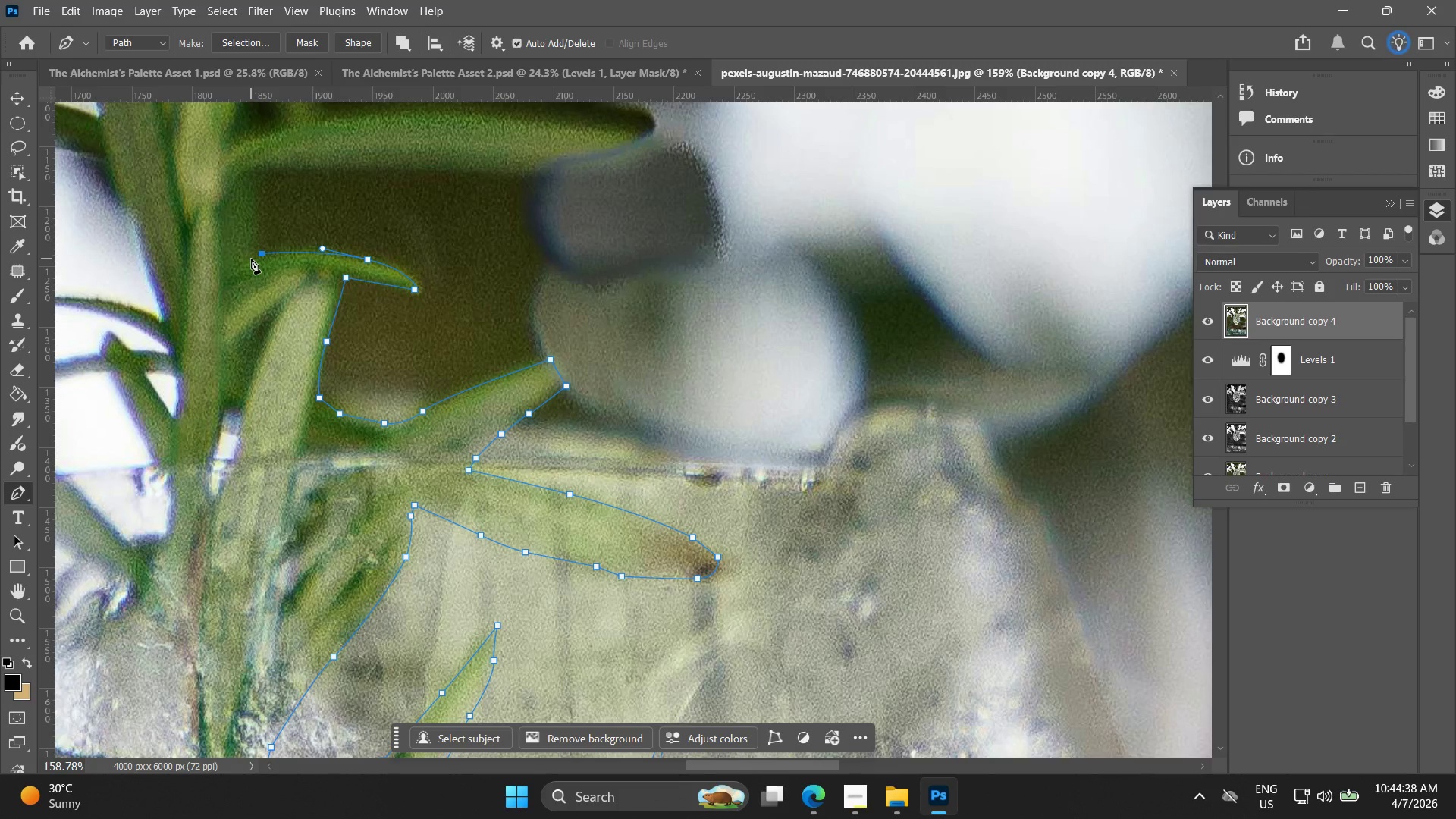 
left_click([251, 259])
 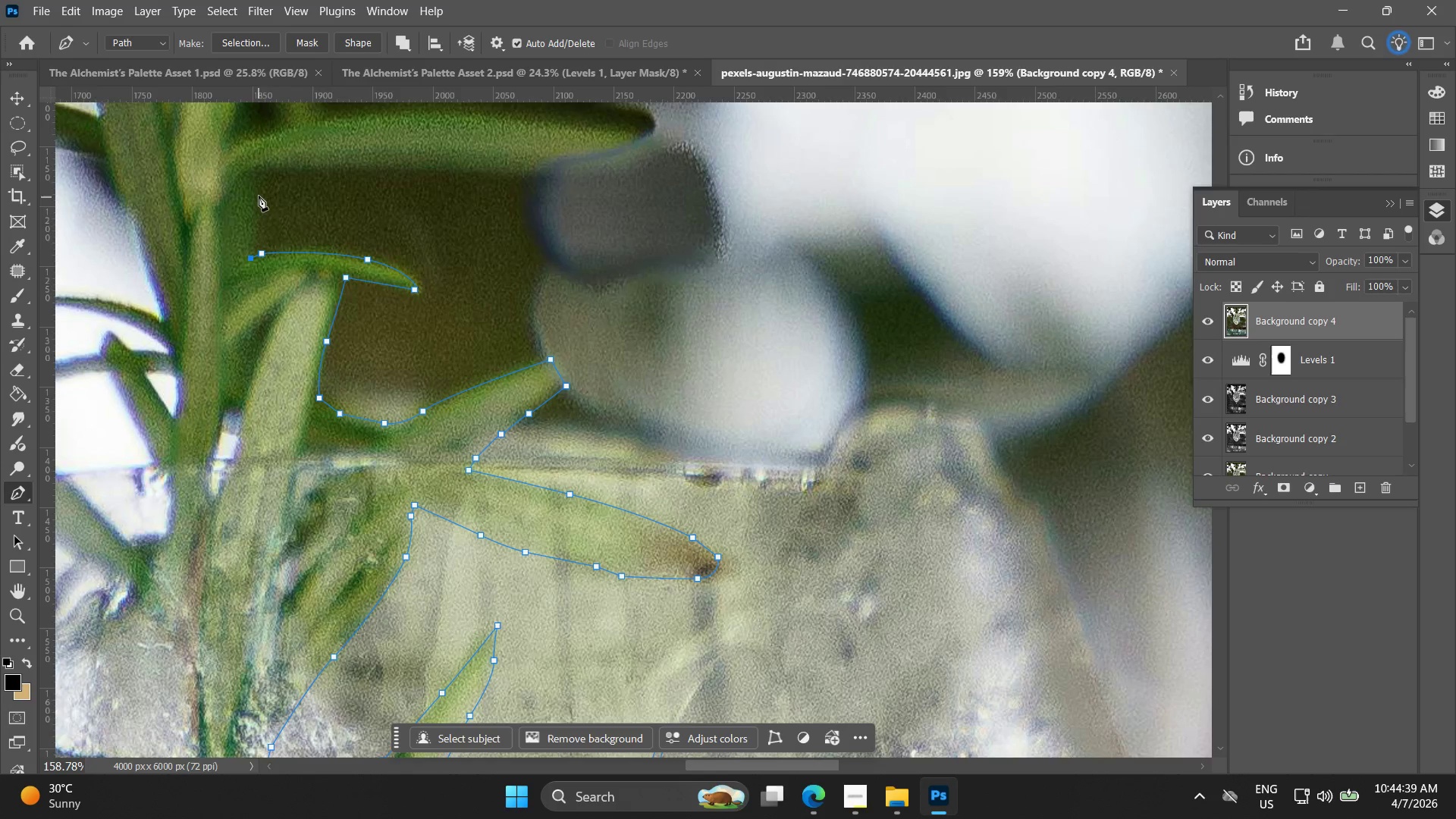 
left_click_drag(start_coordinate=[260, 195], to_coordinate=[262, 177])
 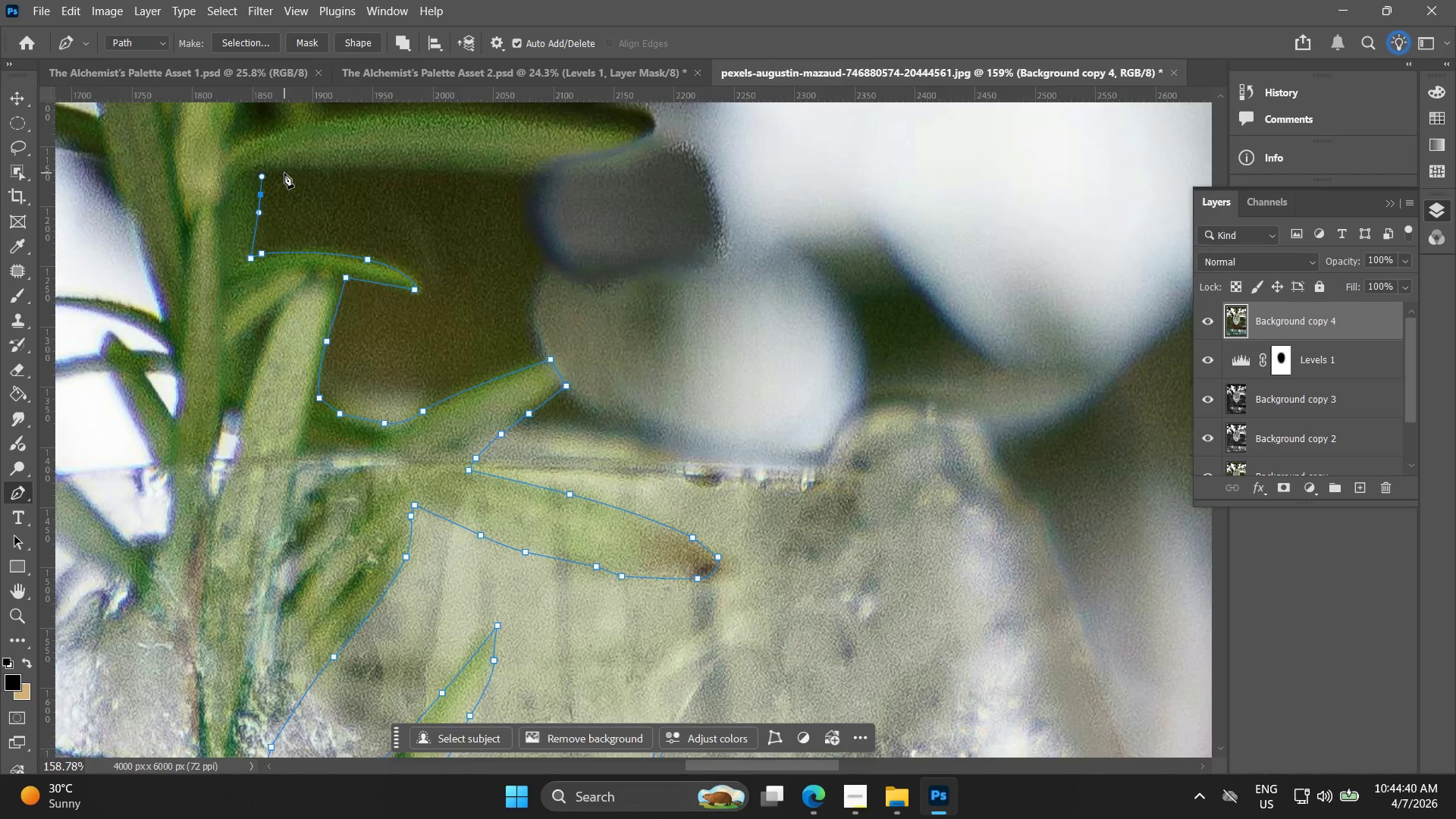 
left_click_drag(start_coordinate=[284, 173], to_coordinate=[288, 174])
 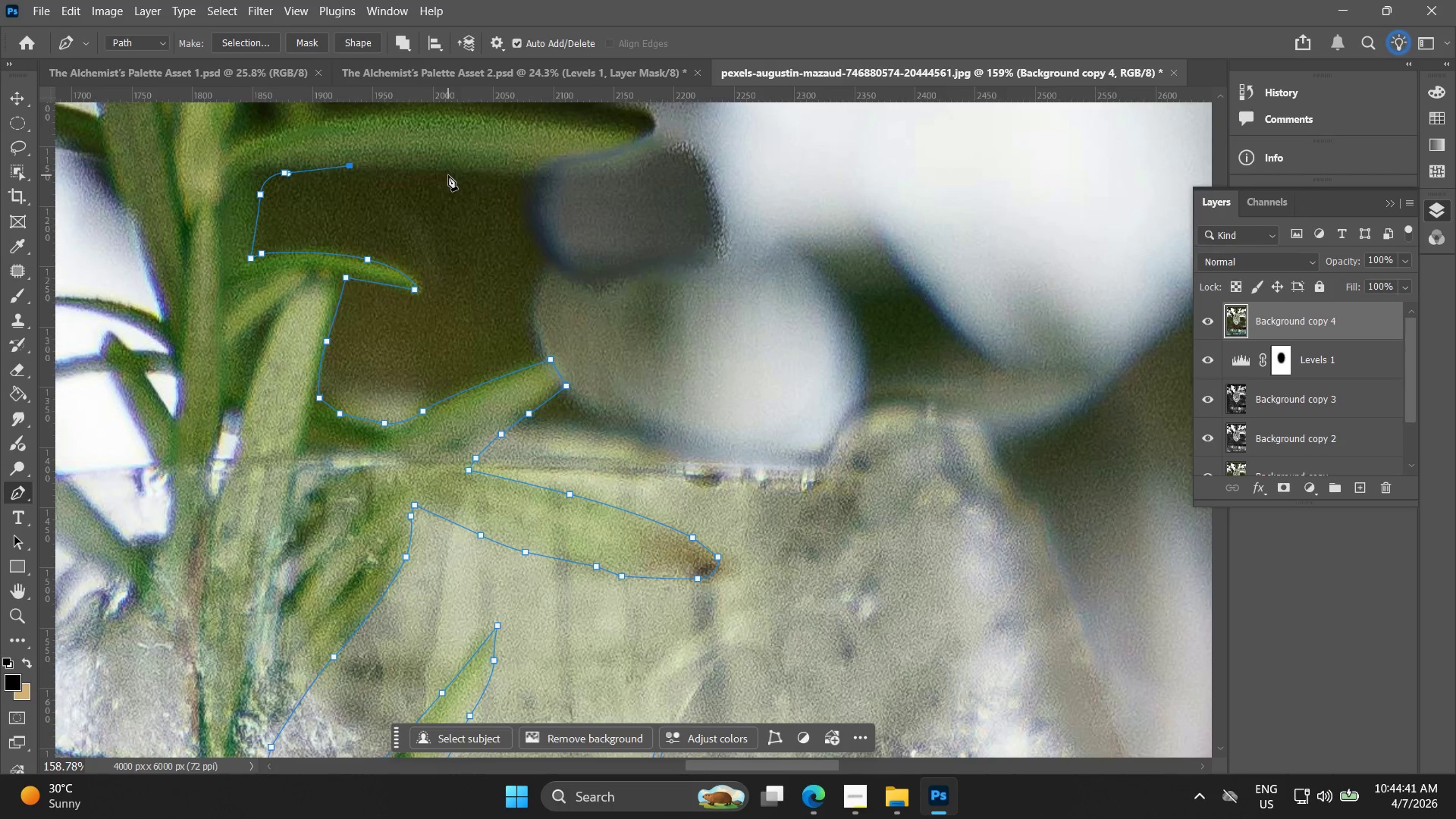 
left_click_drag(start_coordinate=[456, 169], to_coordinate=[493, 174])
 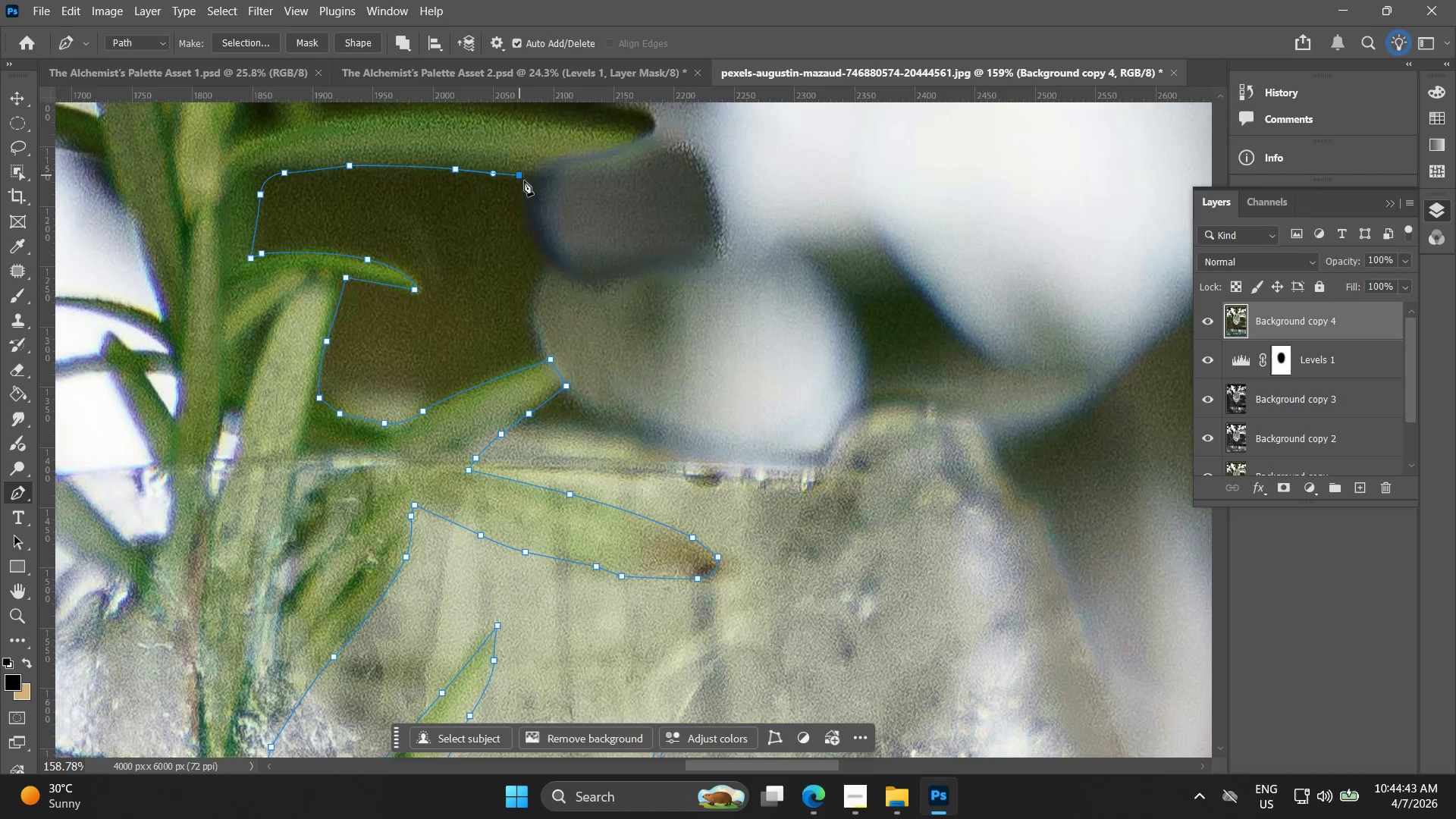 
left_click([534, 180])
 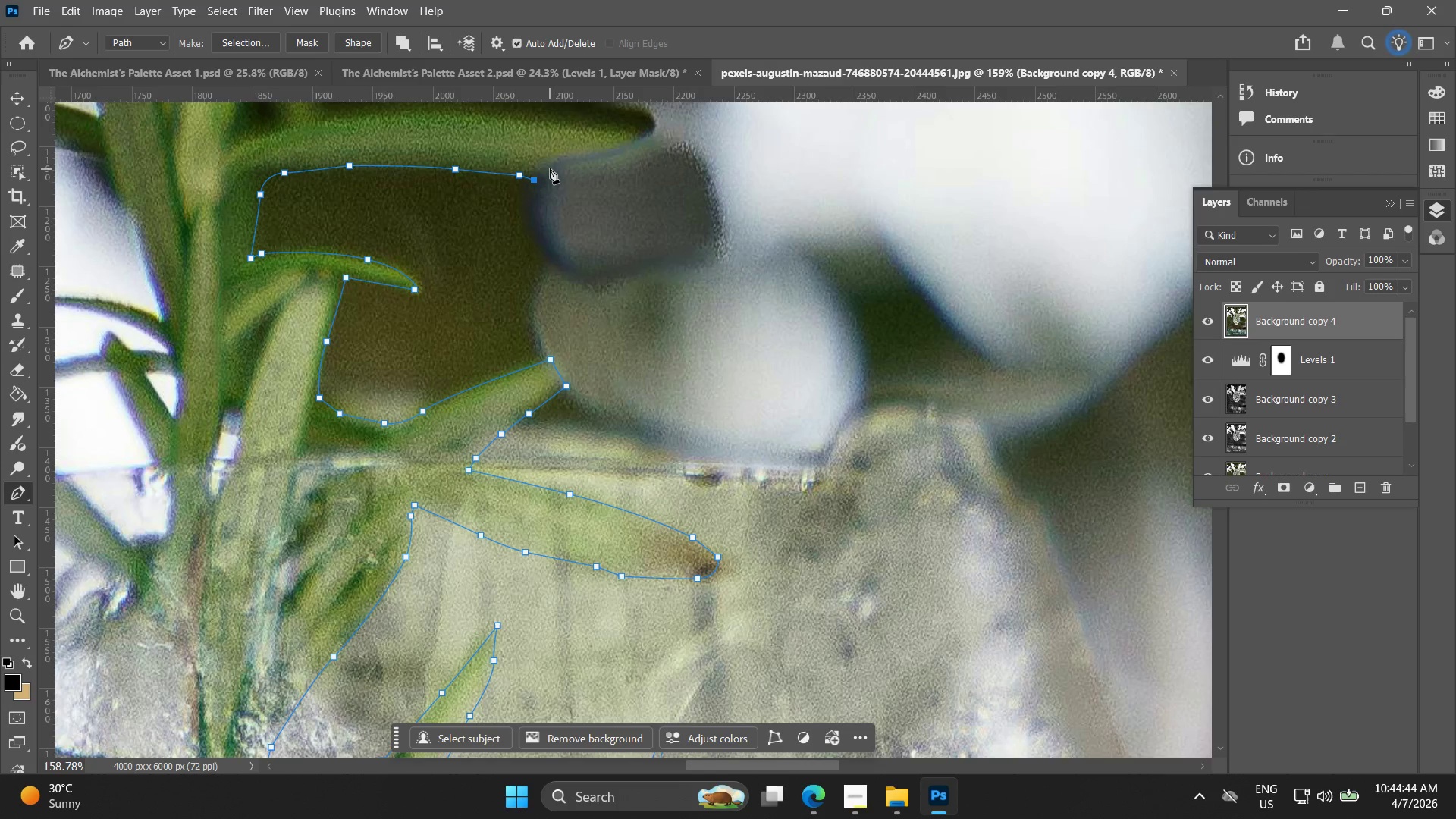 
left_click_drag(start_coordinate=[550, 168], to_coordinate=[571, 162])
 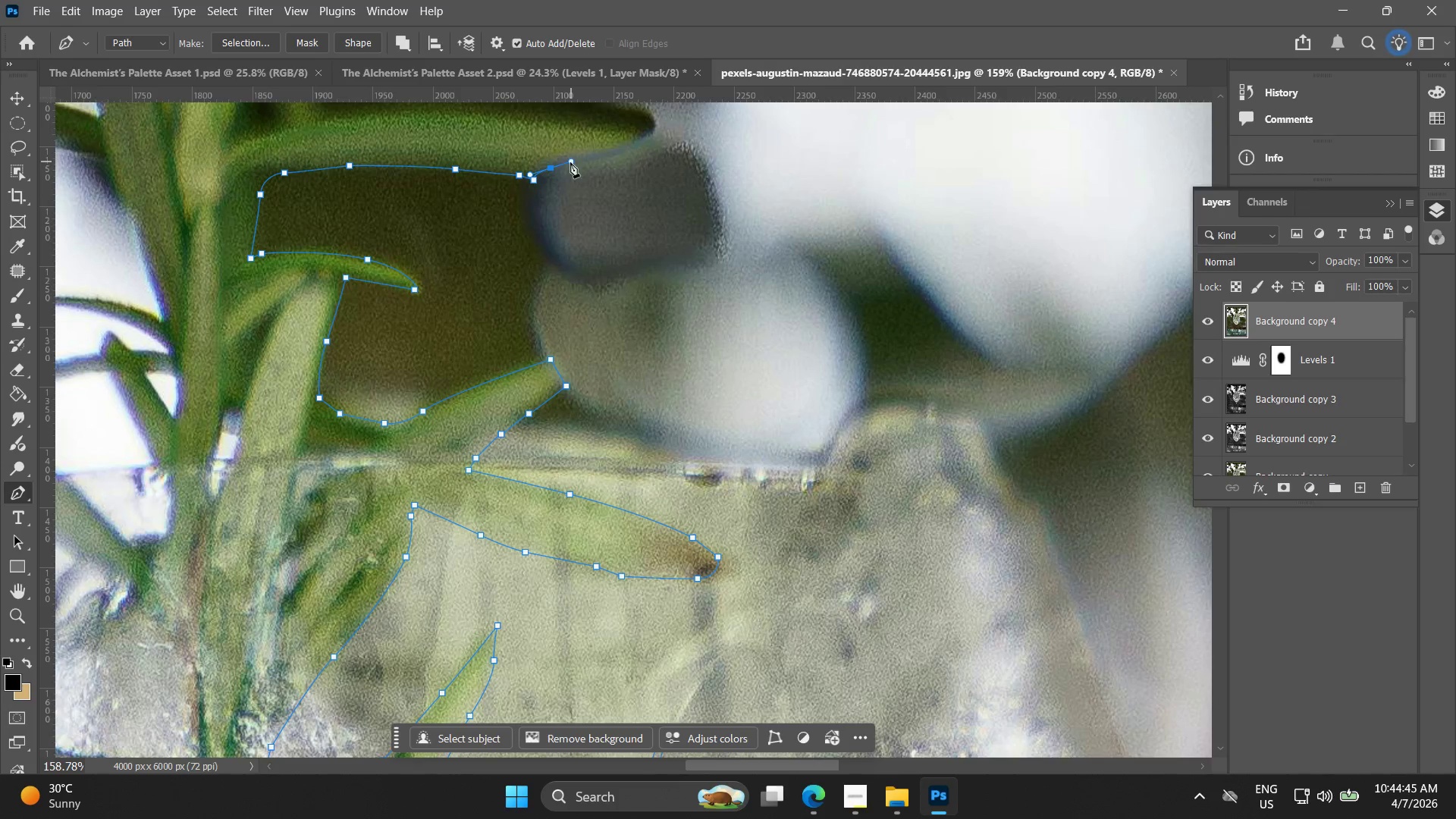 
key(Control+ControlLeft)
 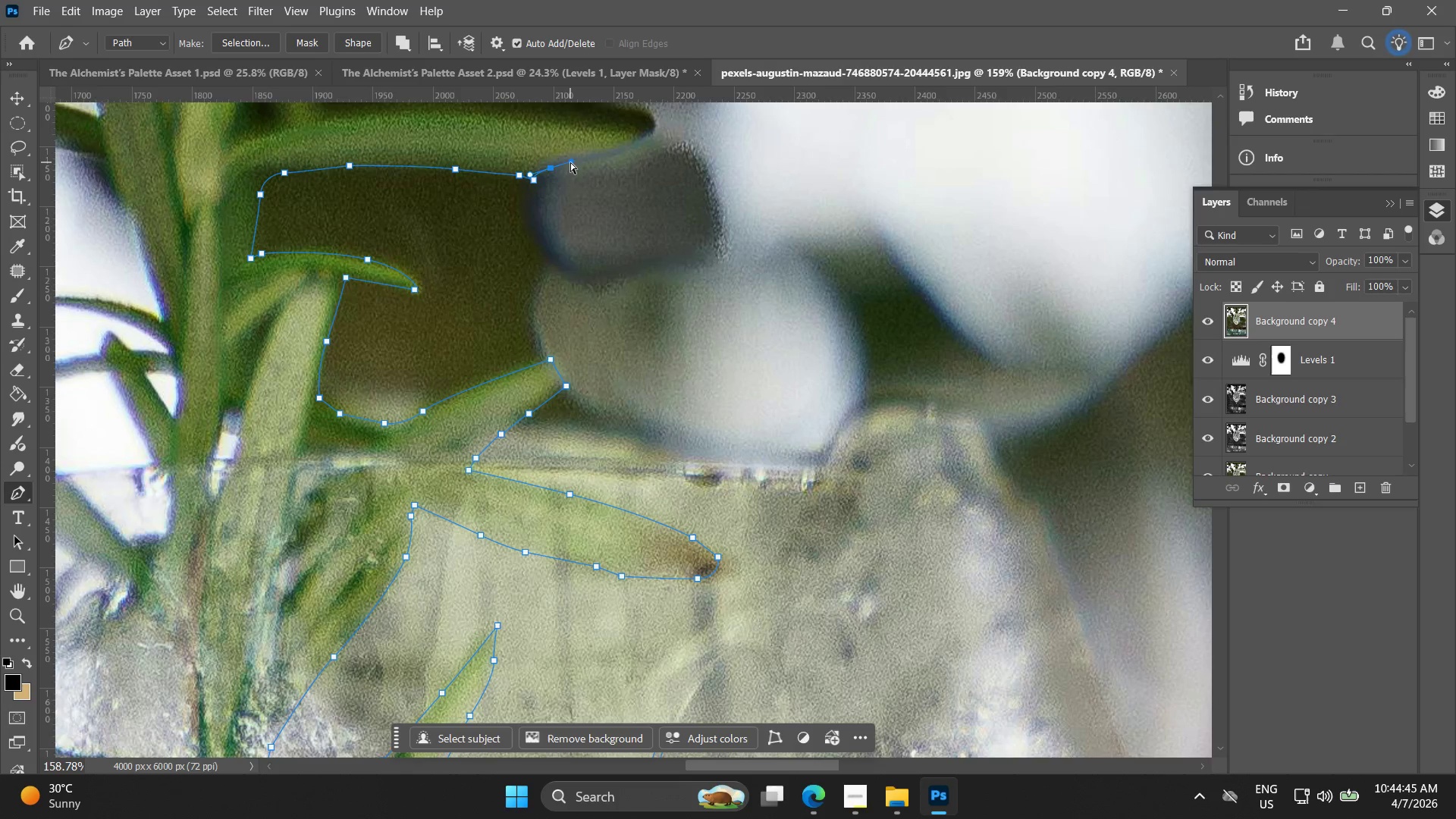 
key(Control+Z)
 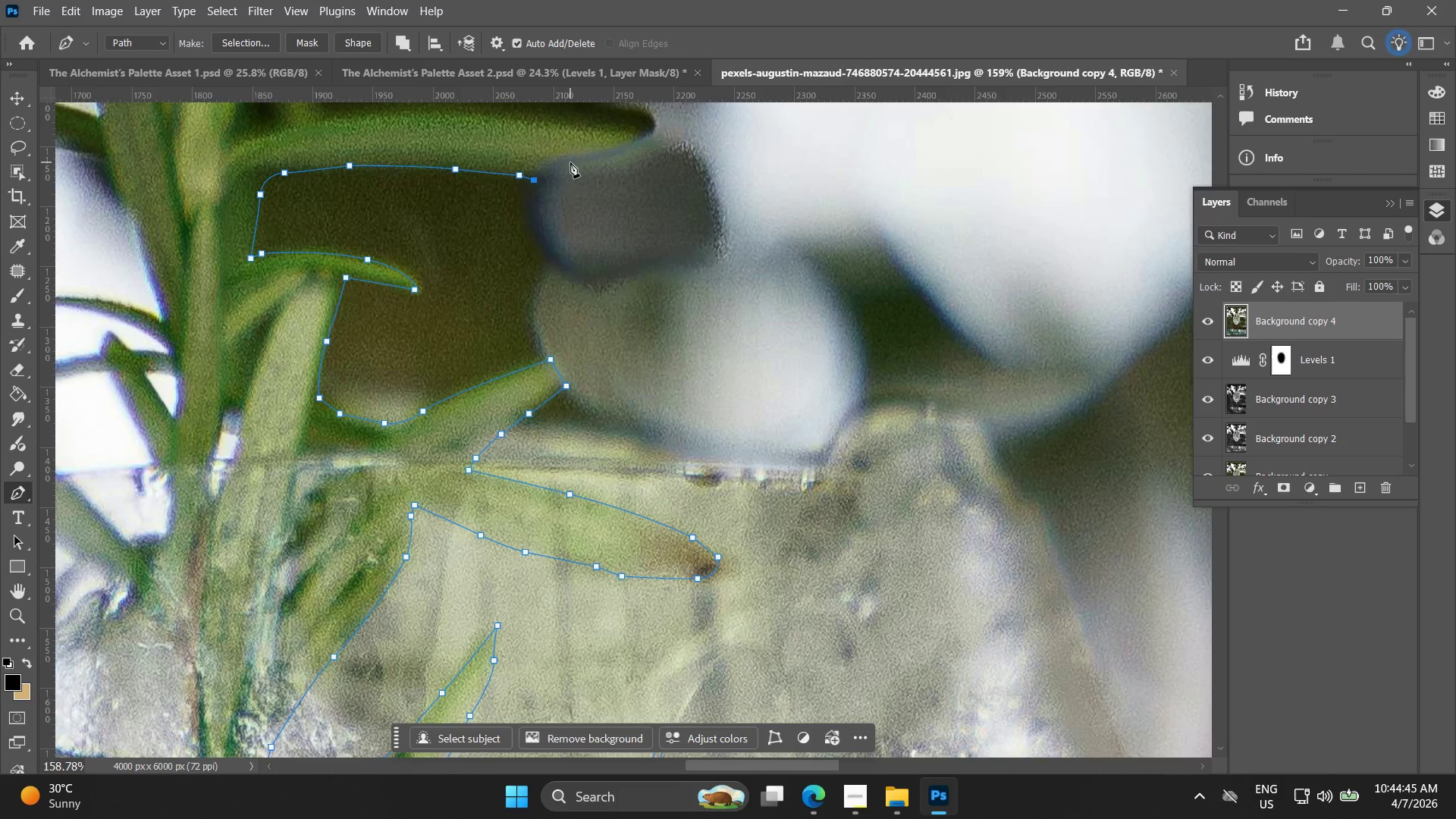 
left_click_drag(start_coordinate=[570, 162], to_coordinate=[605, 158])
 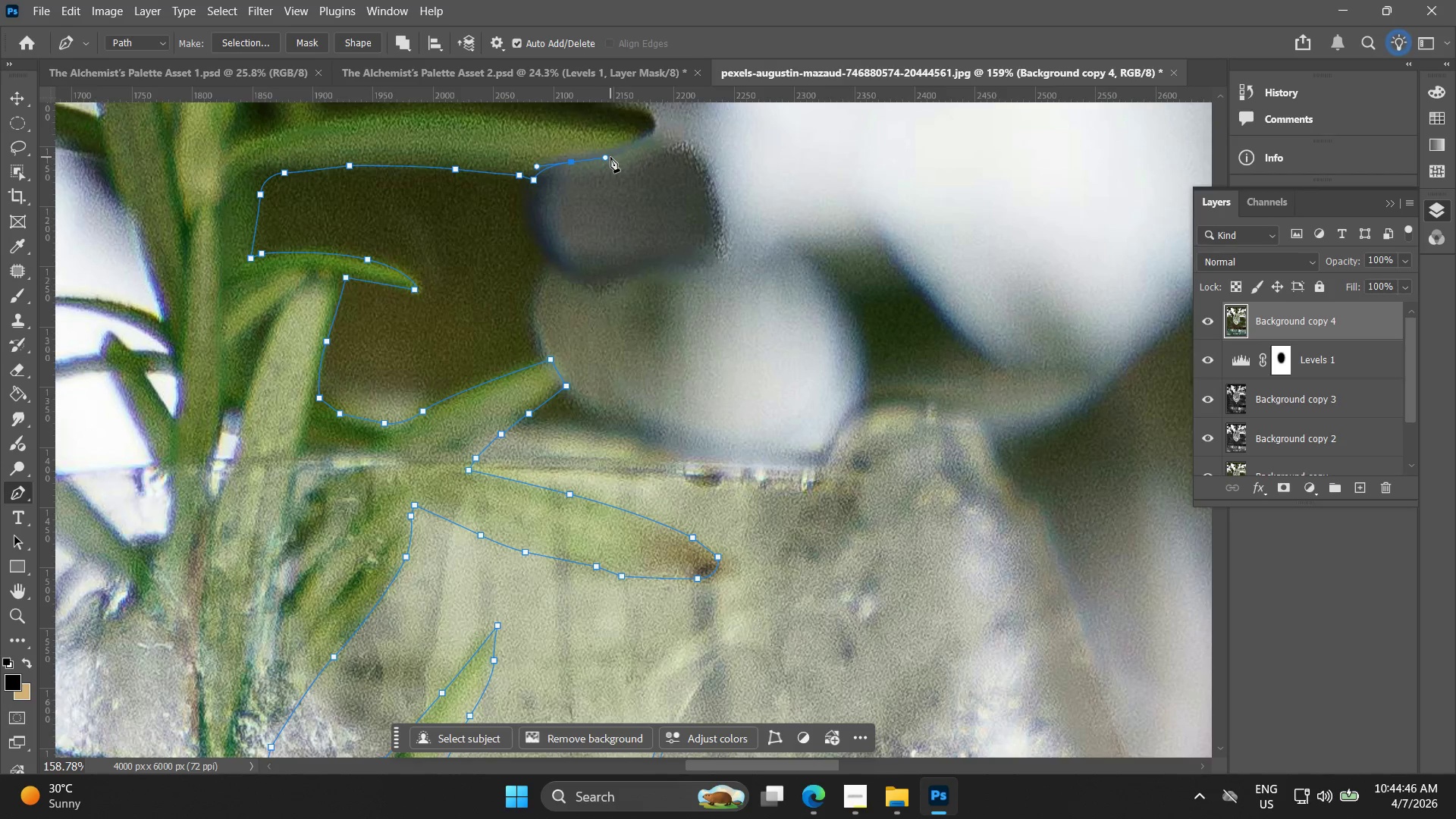 
hold_key(key=Space, duration=0.59)
 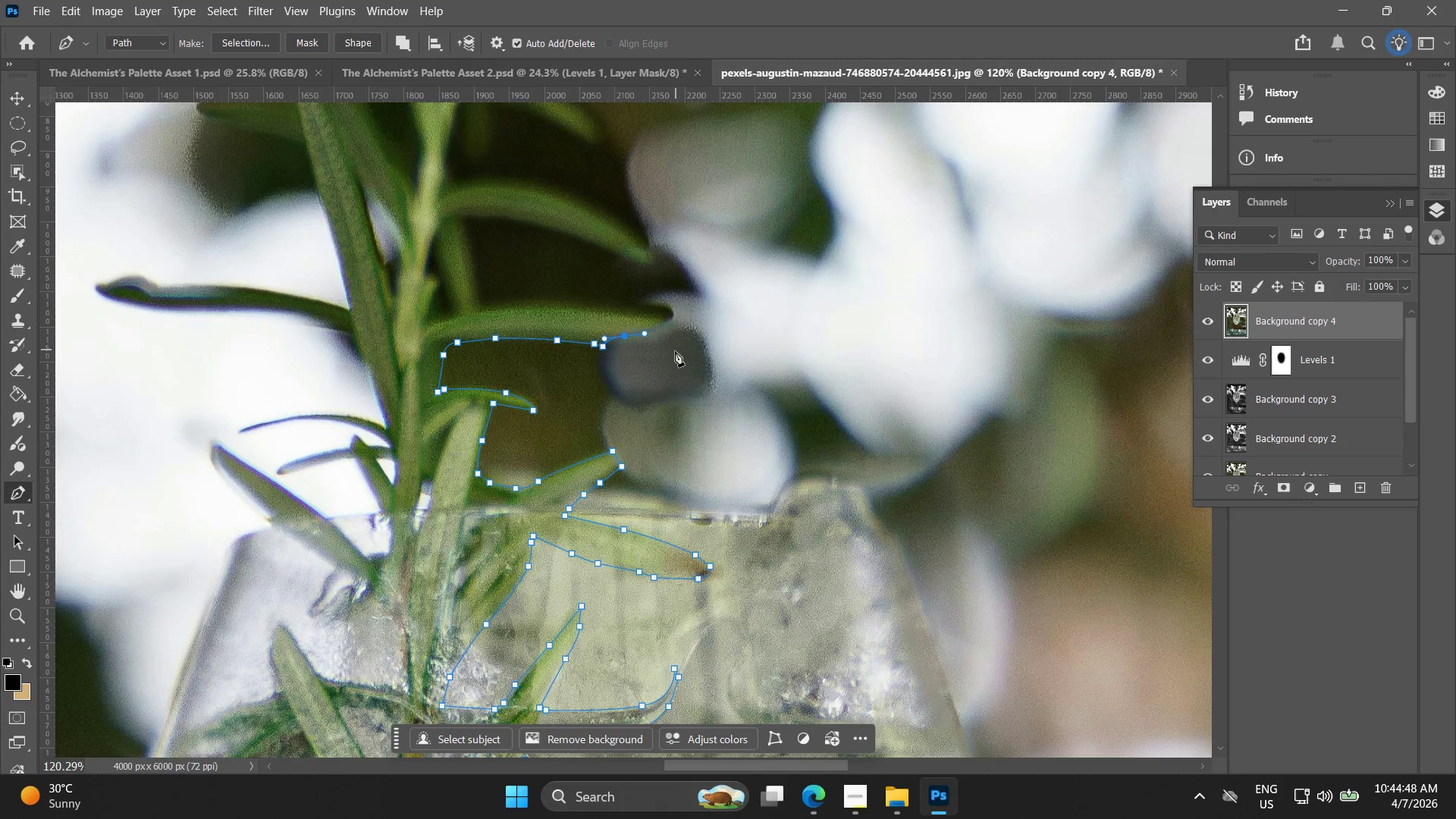 
left_click_drag(start_coordinate=[592, 192], to_coordinate=[609, 356])
 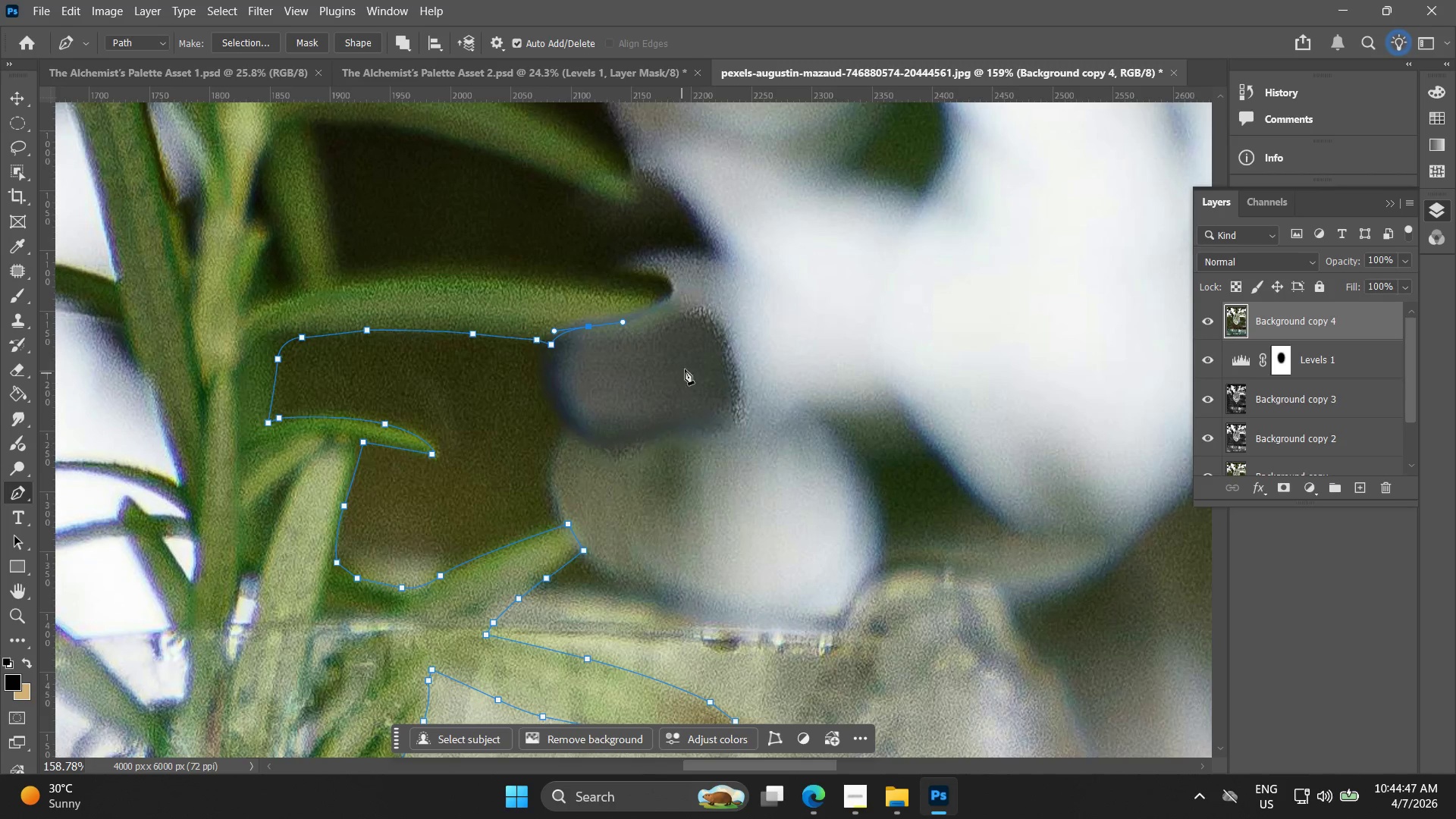 
hold_key(key=AltLeft, duration=1.23)
scroll: coordinate [691, 353], scroll_direction: down, amount: 16.0
 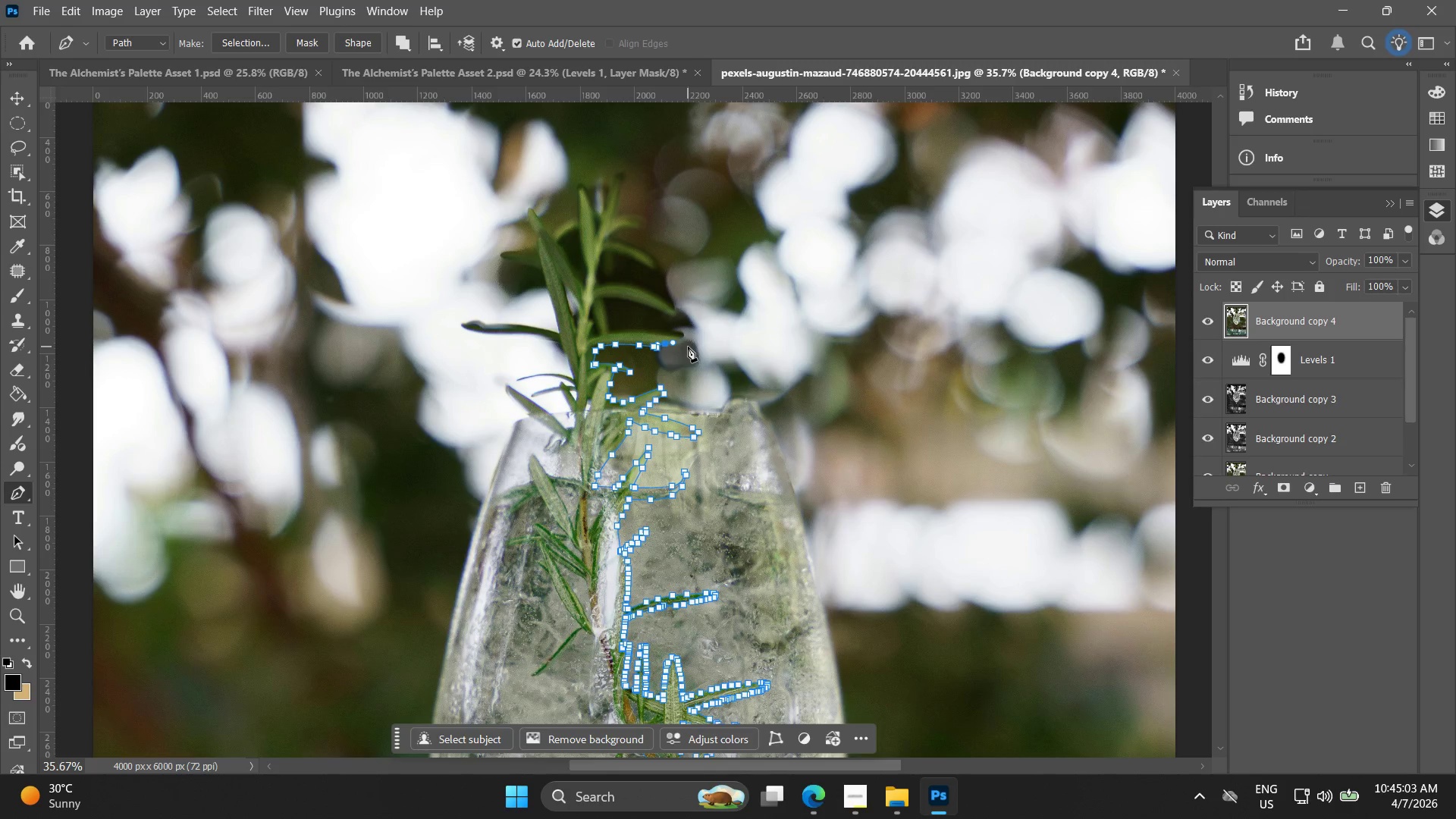 
wait(19.87)
 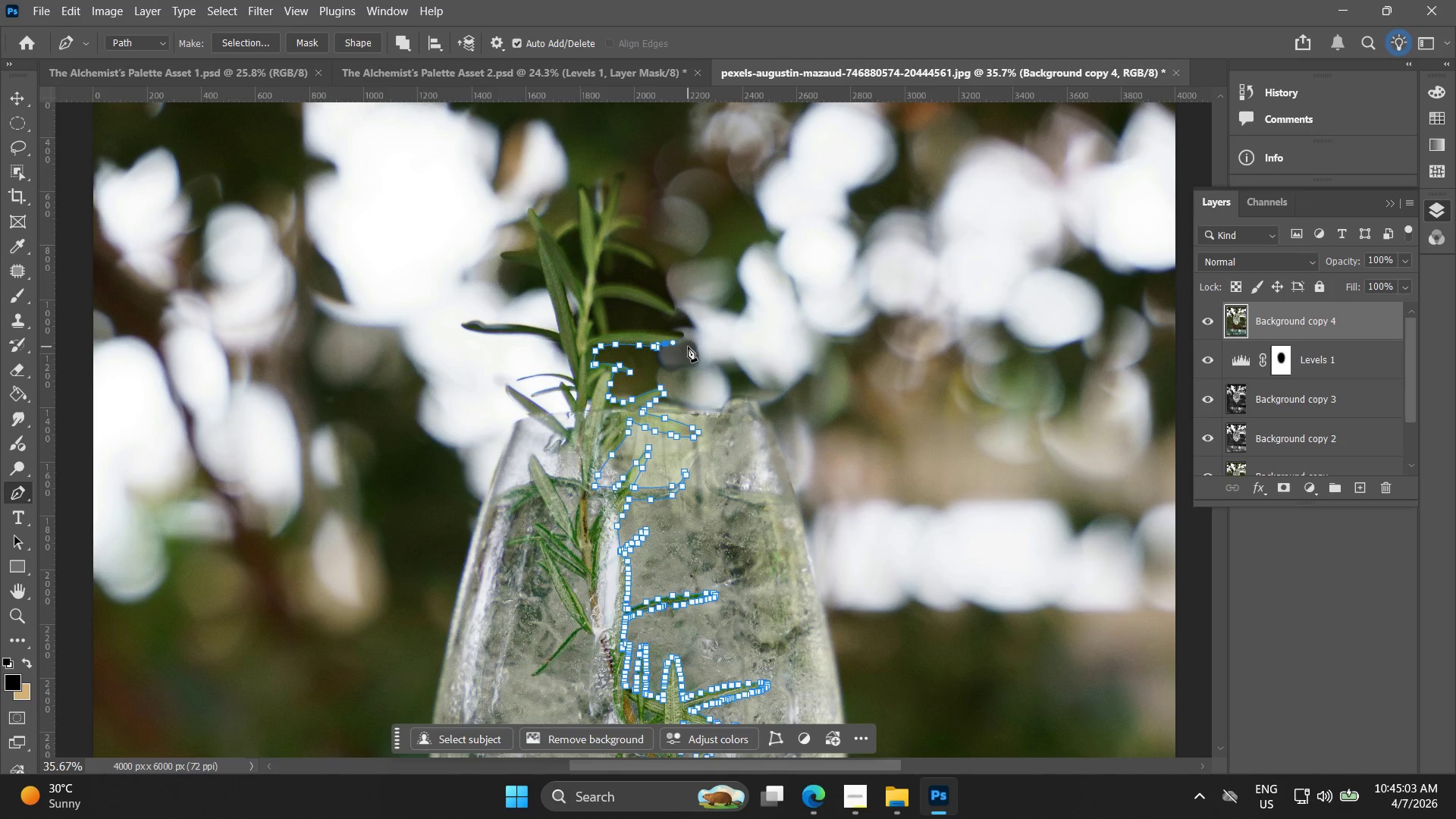 
hold_key(key=AltLeft, duration=1.3)
scroll: coordinate [691, 414], scroll_direction: up, amount: 20.0
 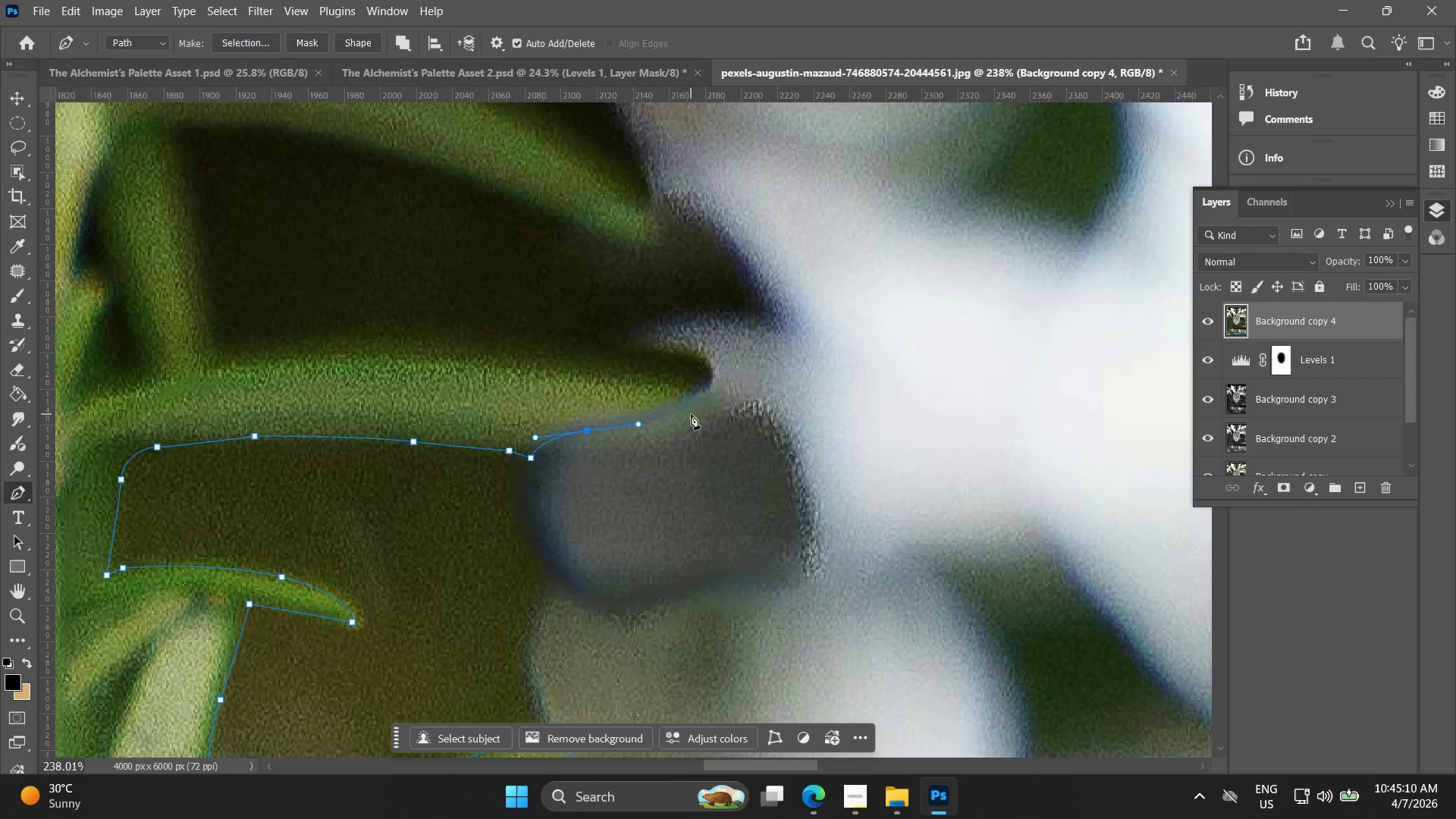 
left_click_drag(start_coordinate=[706, 385], to_coordinate=[717, 363])
 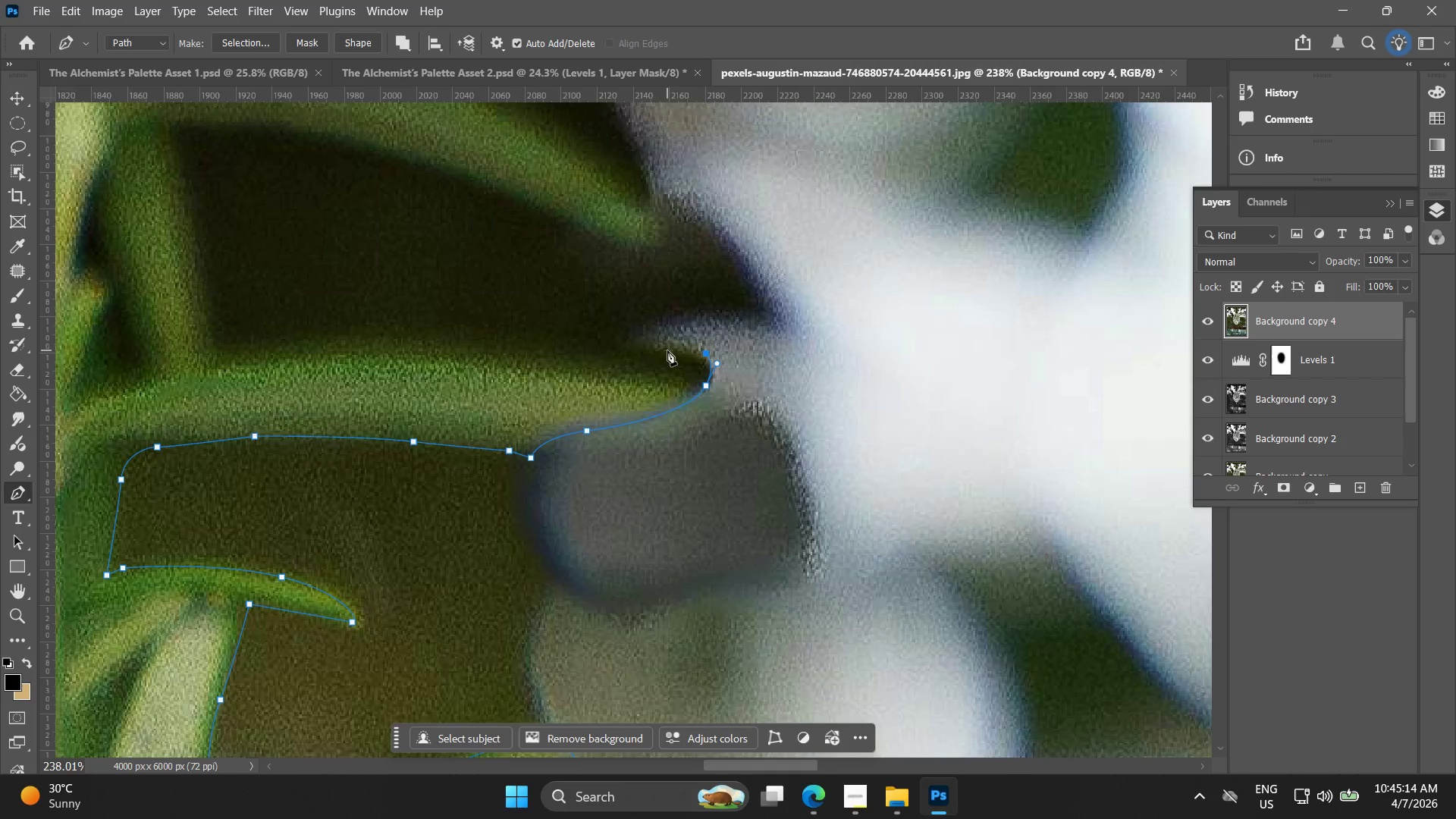 
left_click_drag(start_coordinate=[657, 350], to_coordinate=[604, 349])
 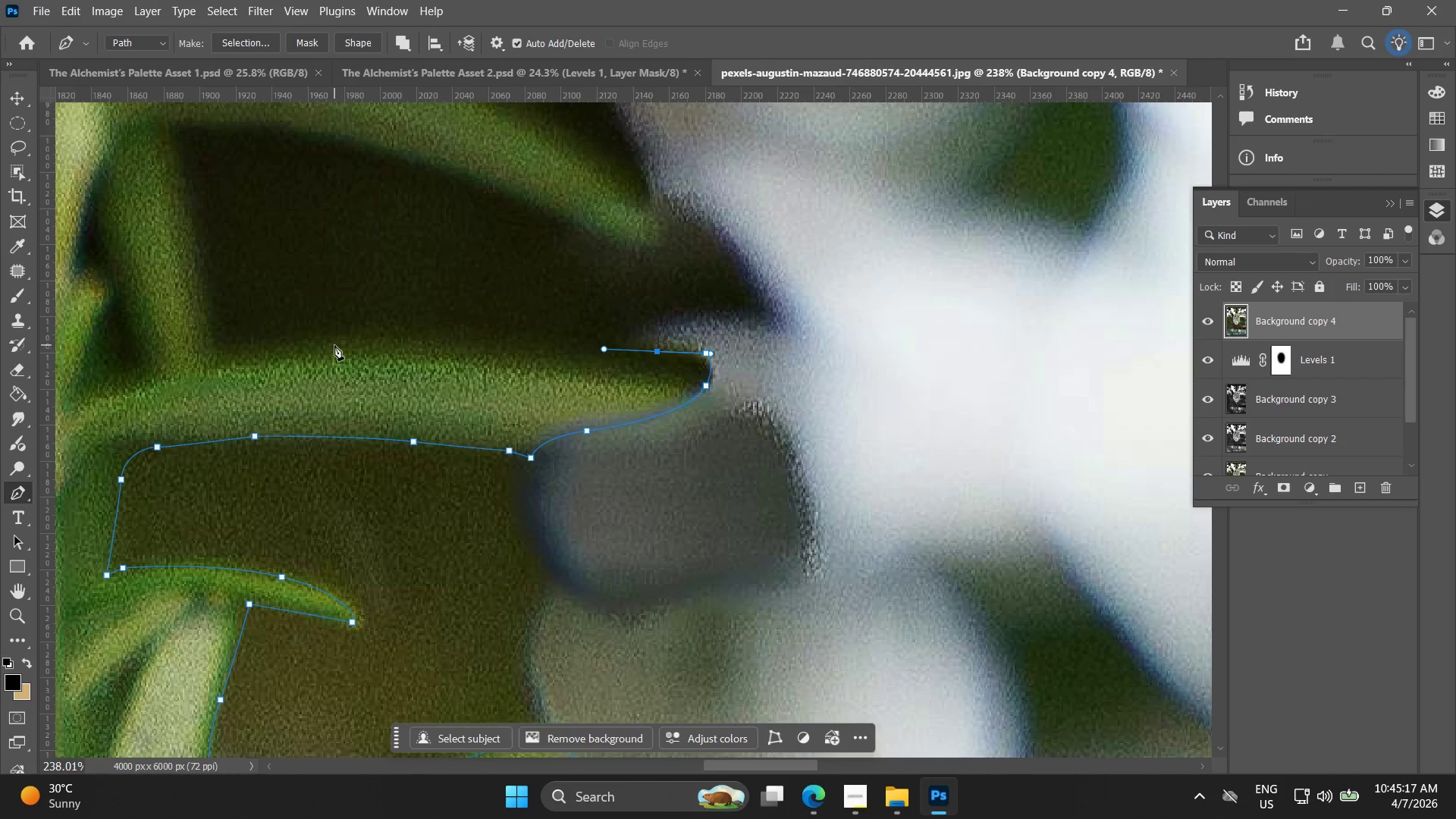 
left_click_drag(start_coordinate=[337, 342], to_coordinate=[271, 347])
 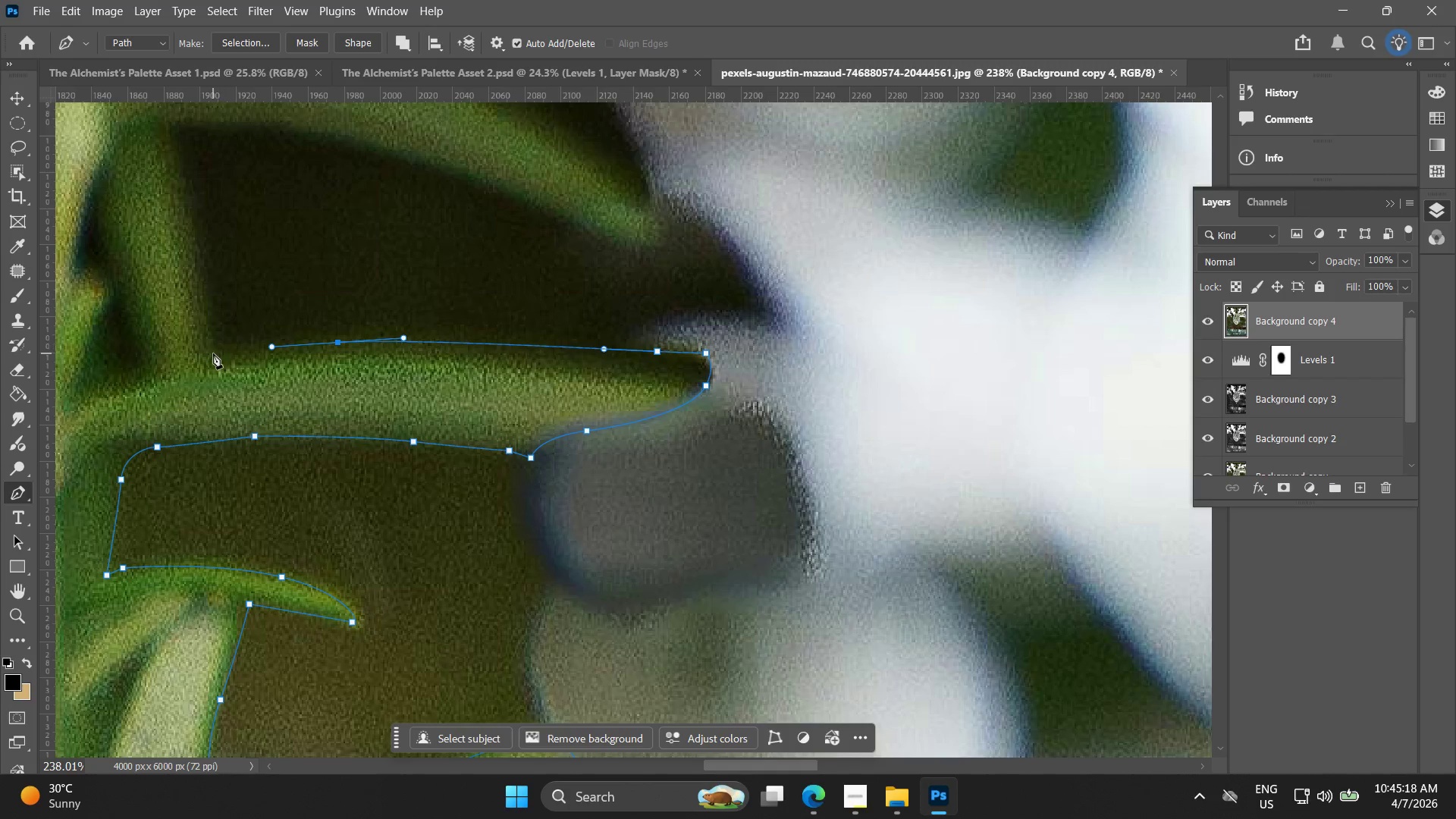 
left_click([213, 355])
 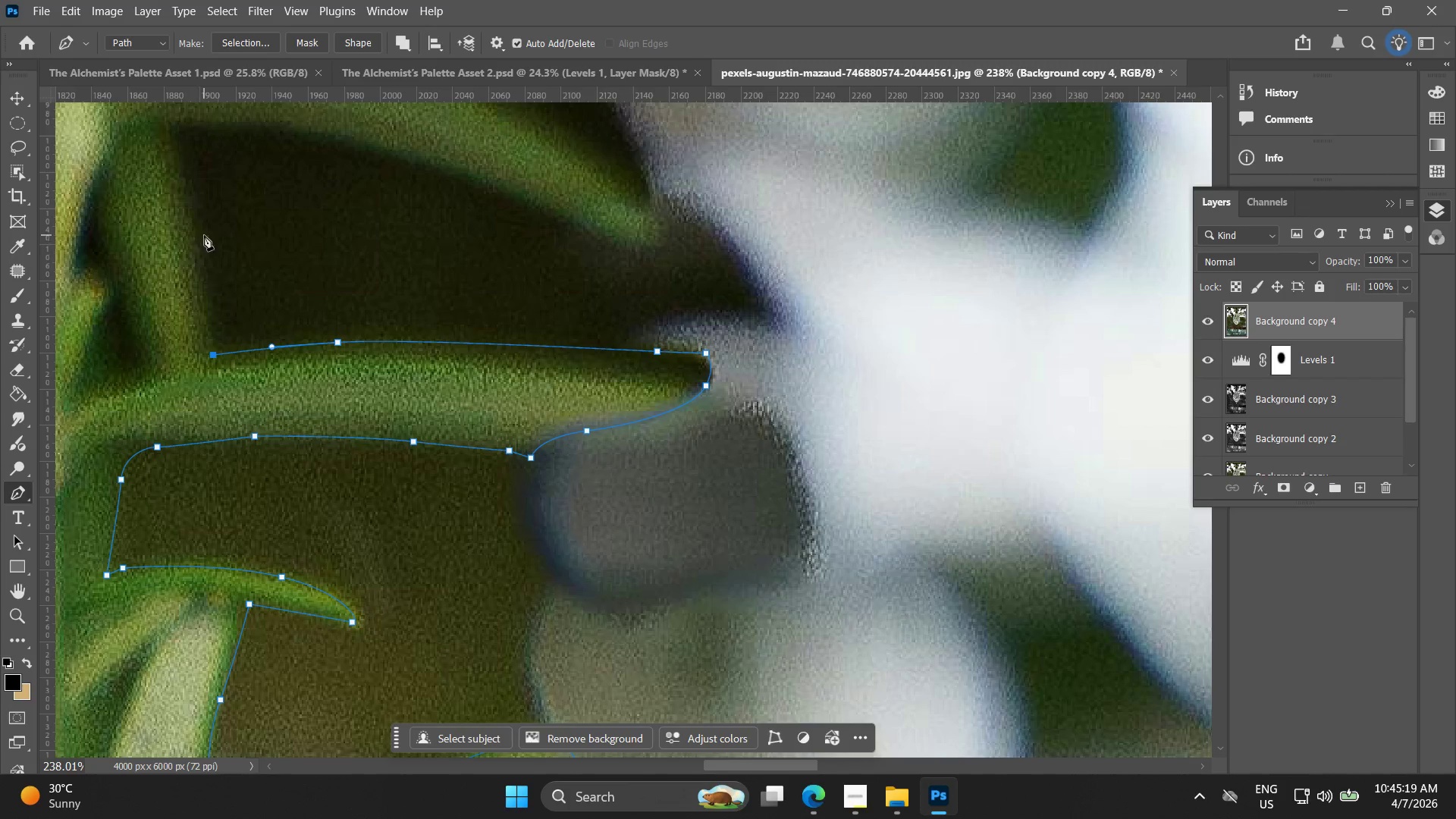 
left_click_drag(start_coordinate=[191, 233], to_coordinate=[190, 211])
 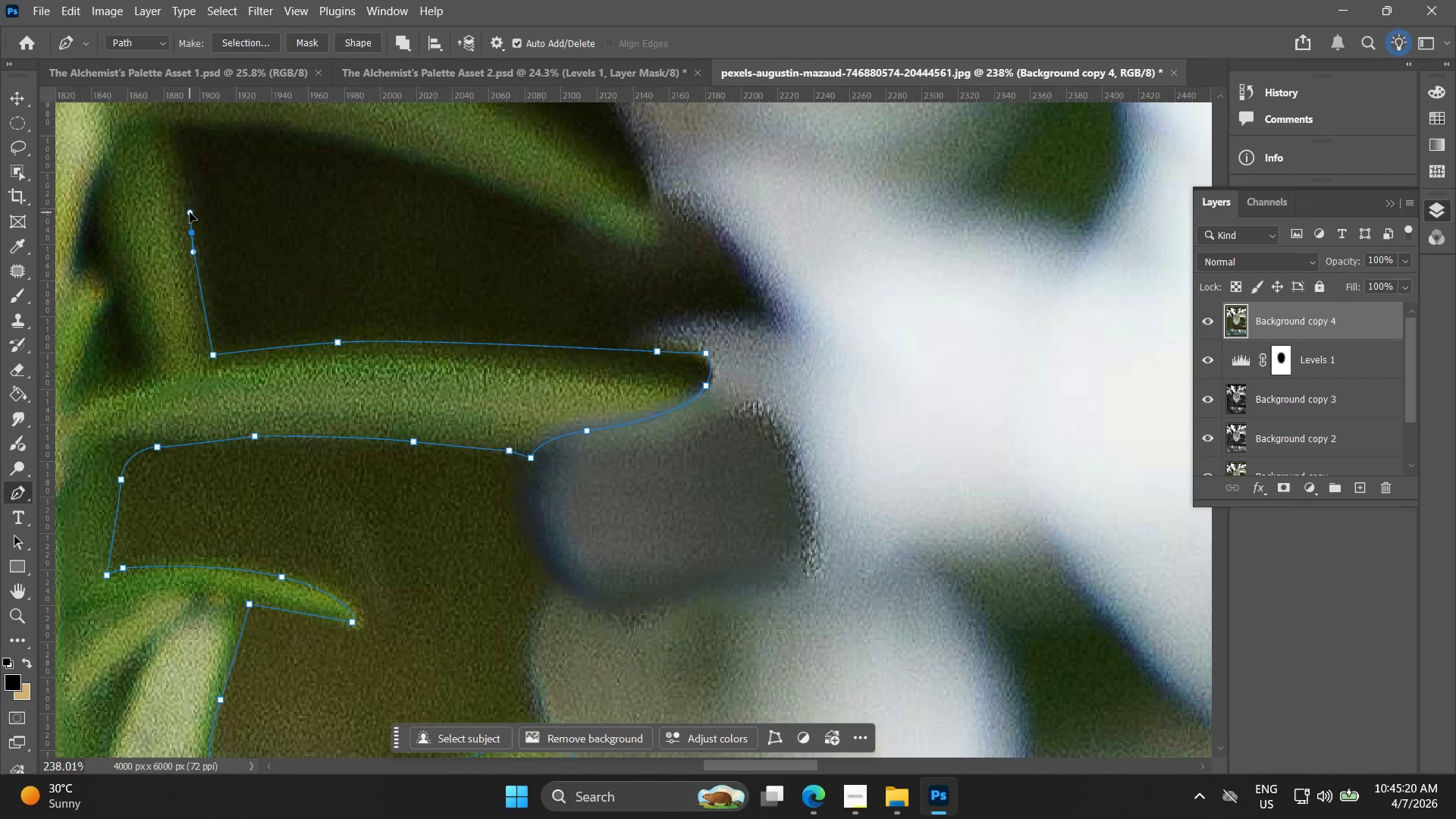 
hold_key(key=Space, duration=0.48)
 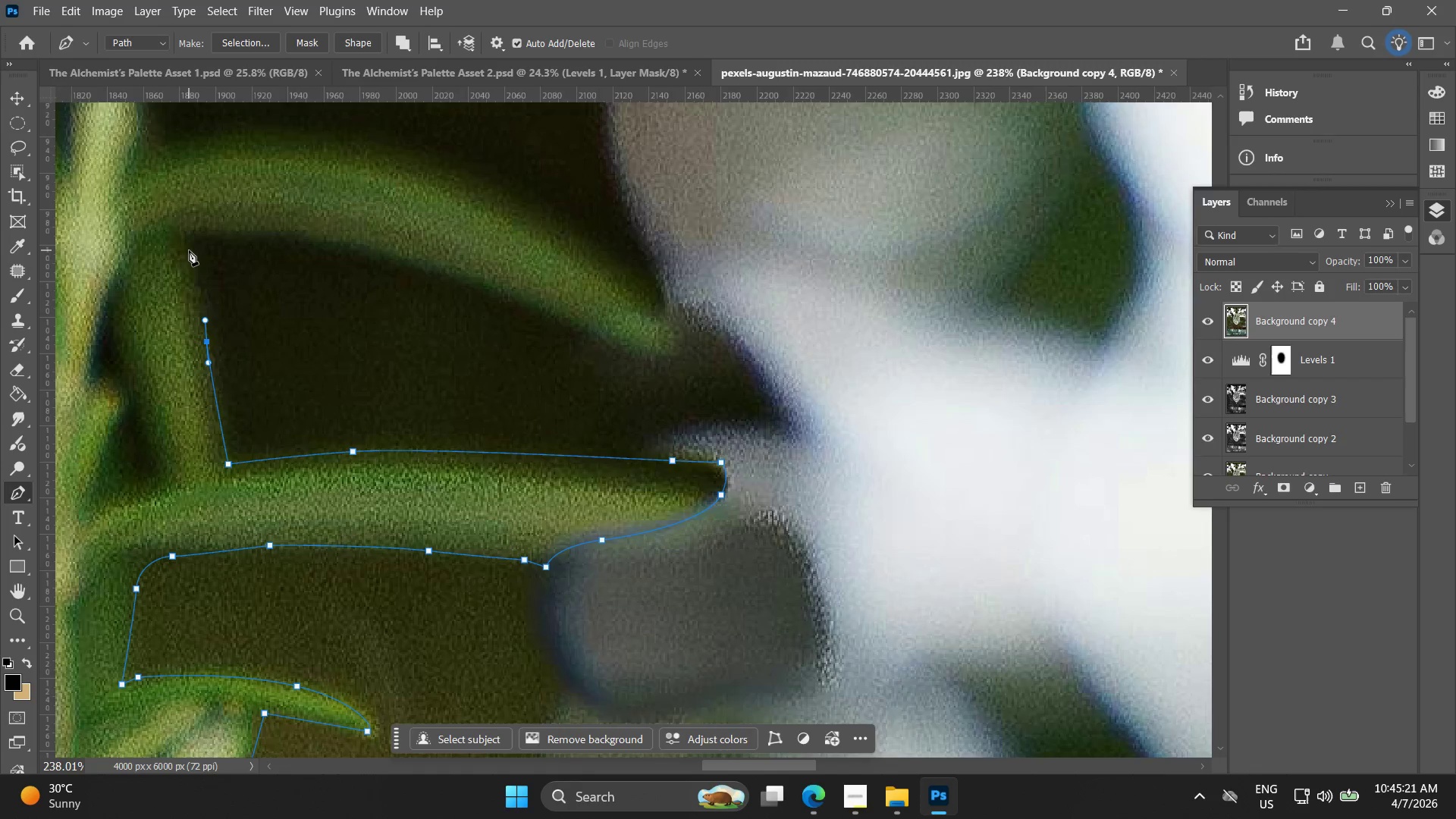 
left_click_drag(start_coordinate=[187, 228], to_coordinate=[203, 322])
 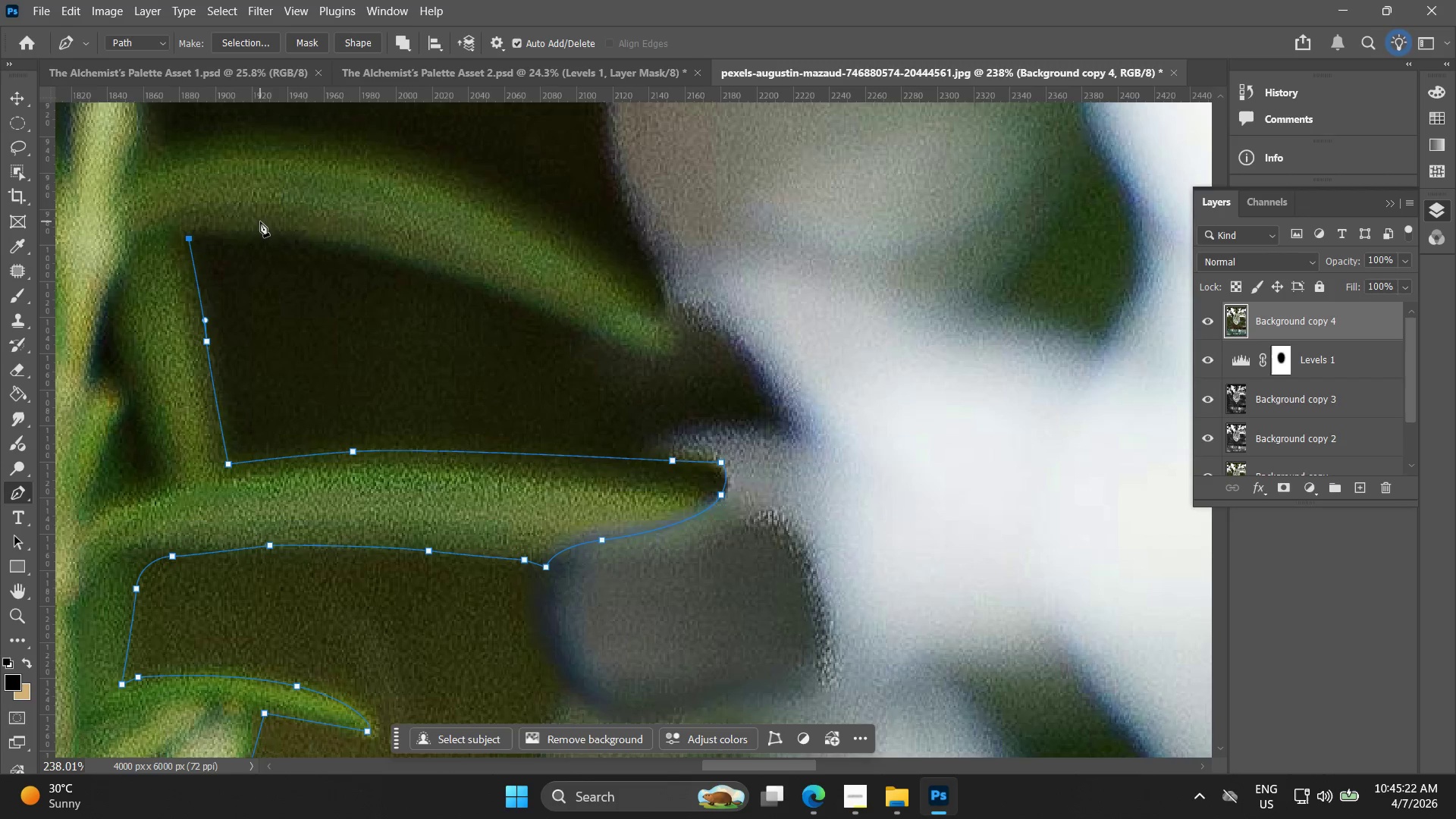 
left_click_drag(start_coordinate=[285, 236], to_coordinate=[321, 240])
 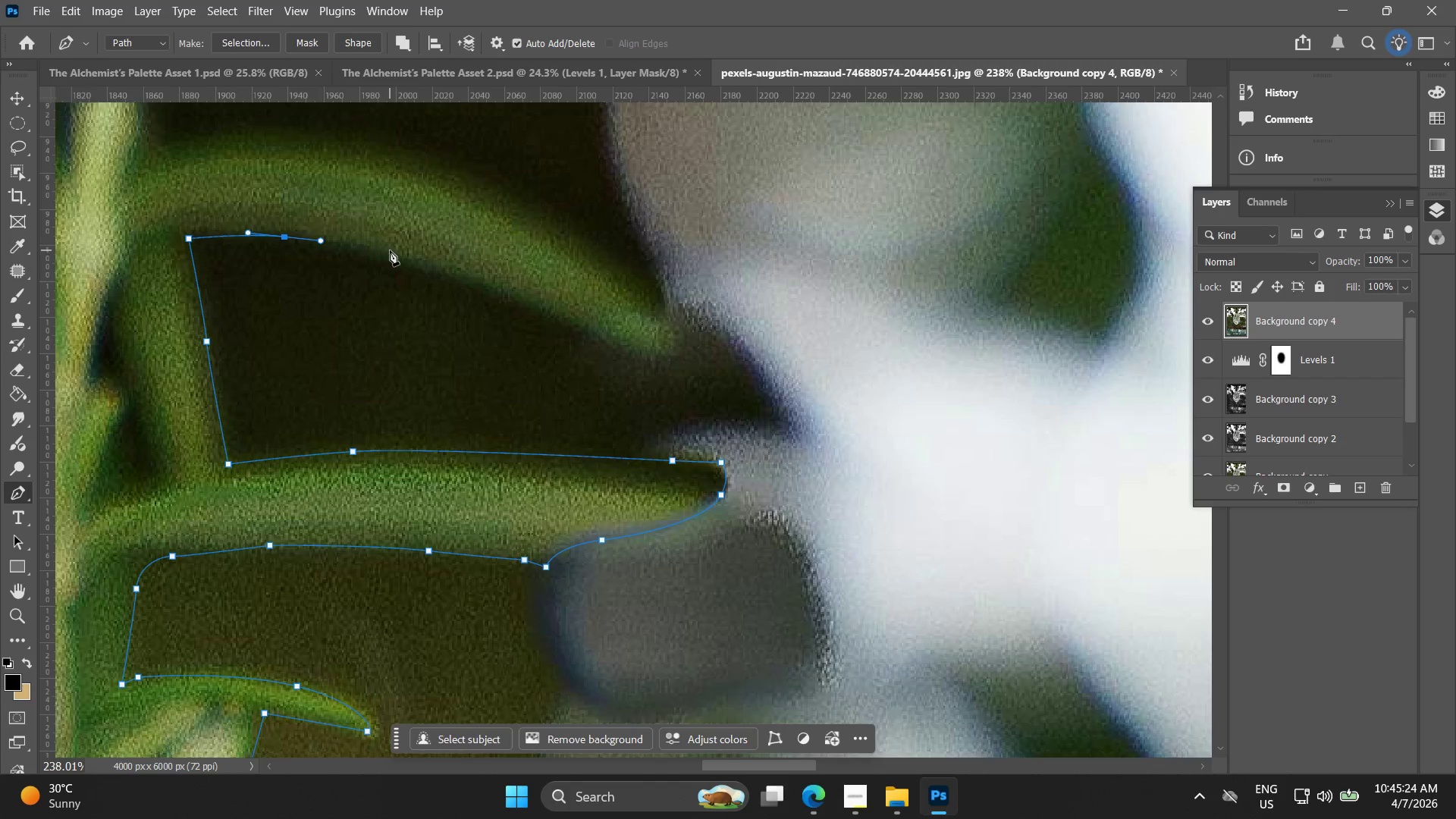 
left_click_drag(start_coordinate=[390, 250], to_coordinate=[453, 273])
 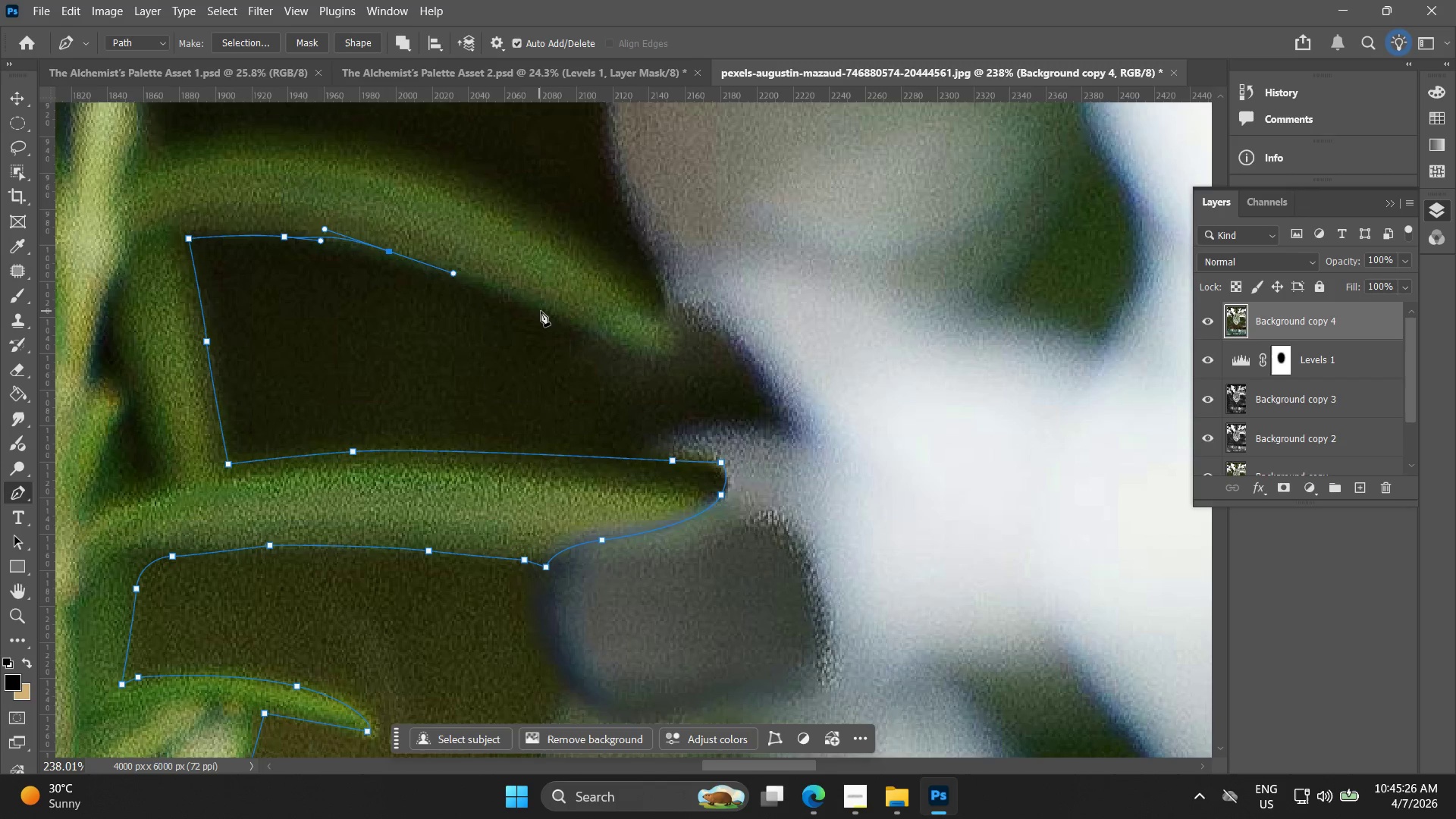 
left_click_drag(start_coordinate=[541, 311], to_coordinate=[592, 333])
 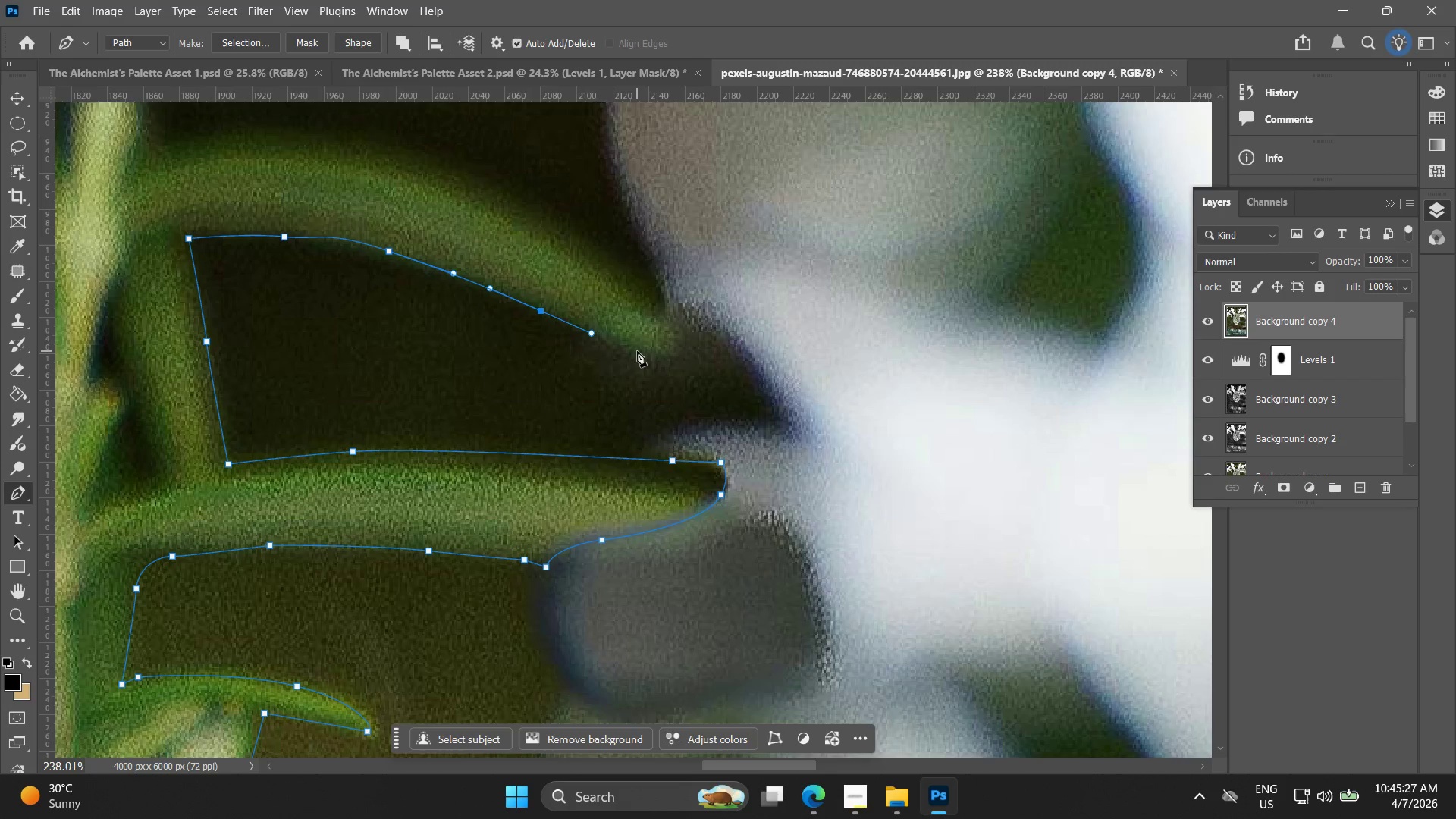 
left_click_drag(start_coordinate=[638, 351], to_coordinate=[662, 353])
 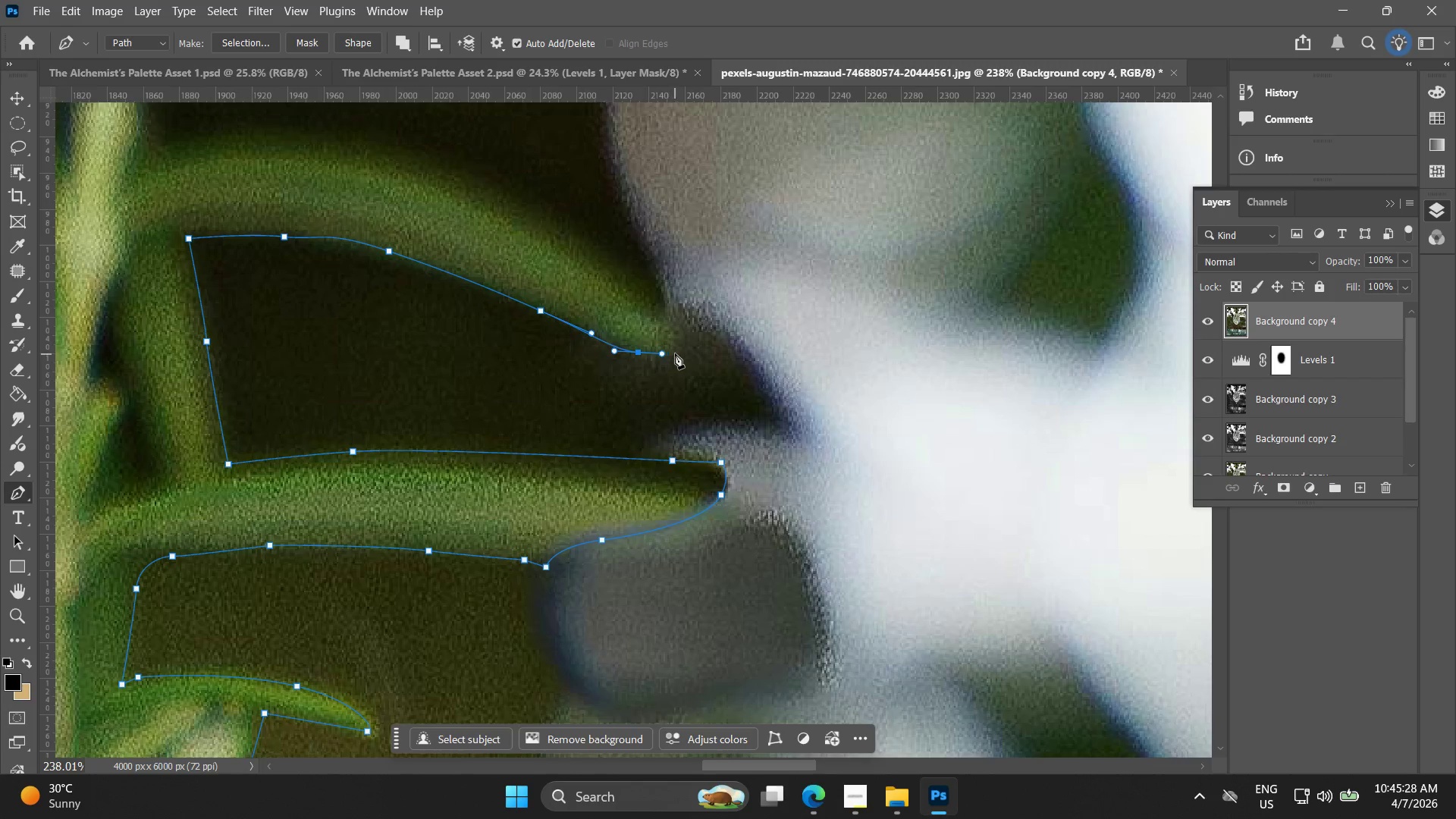 
left_click_drag(start_coordinate=[677, 350], to_coordinate=[673, 336])
 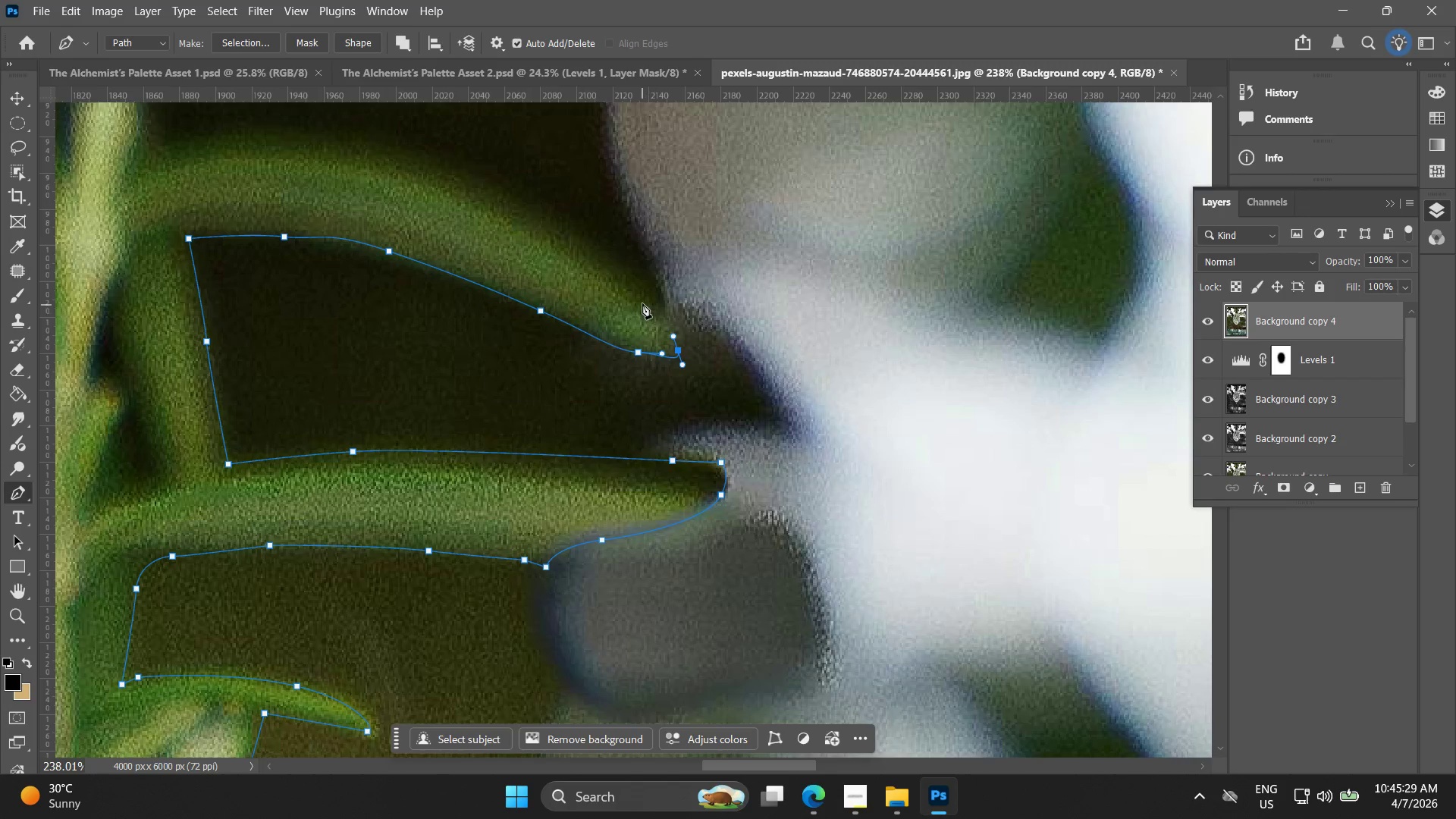 
left_click_drag(start_coordinate=[641, 301], to_coordinate=[593, 274])
 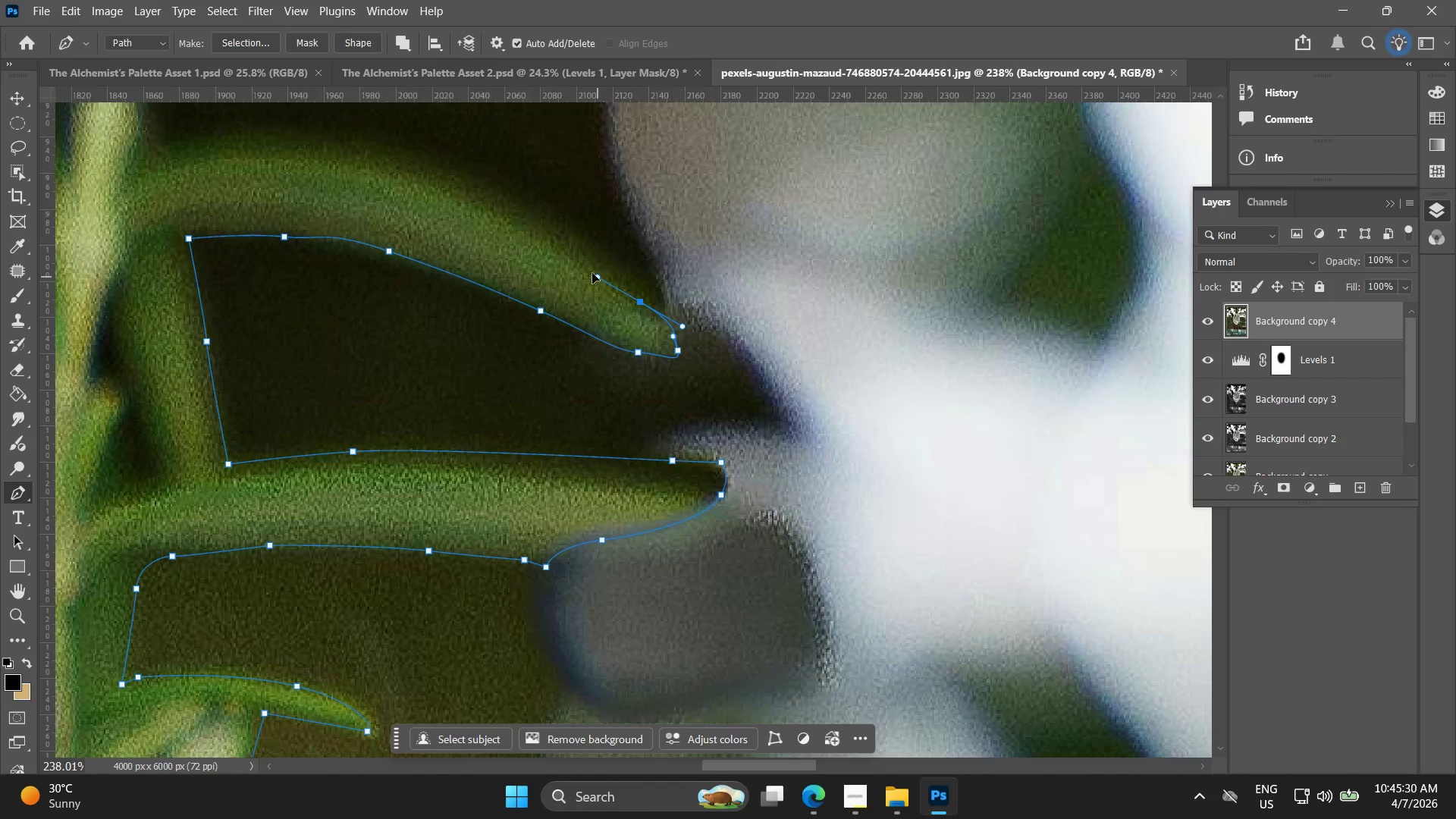 
hold_key(key=Space, duration=0.48)
 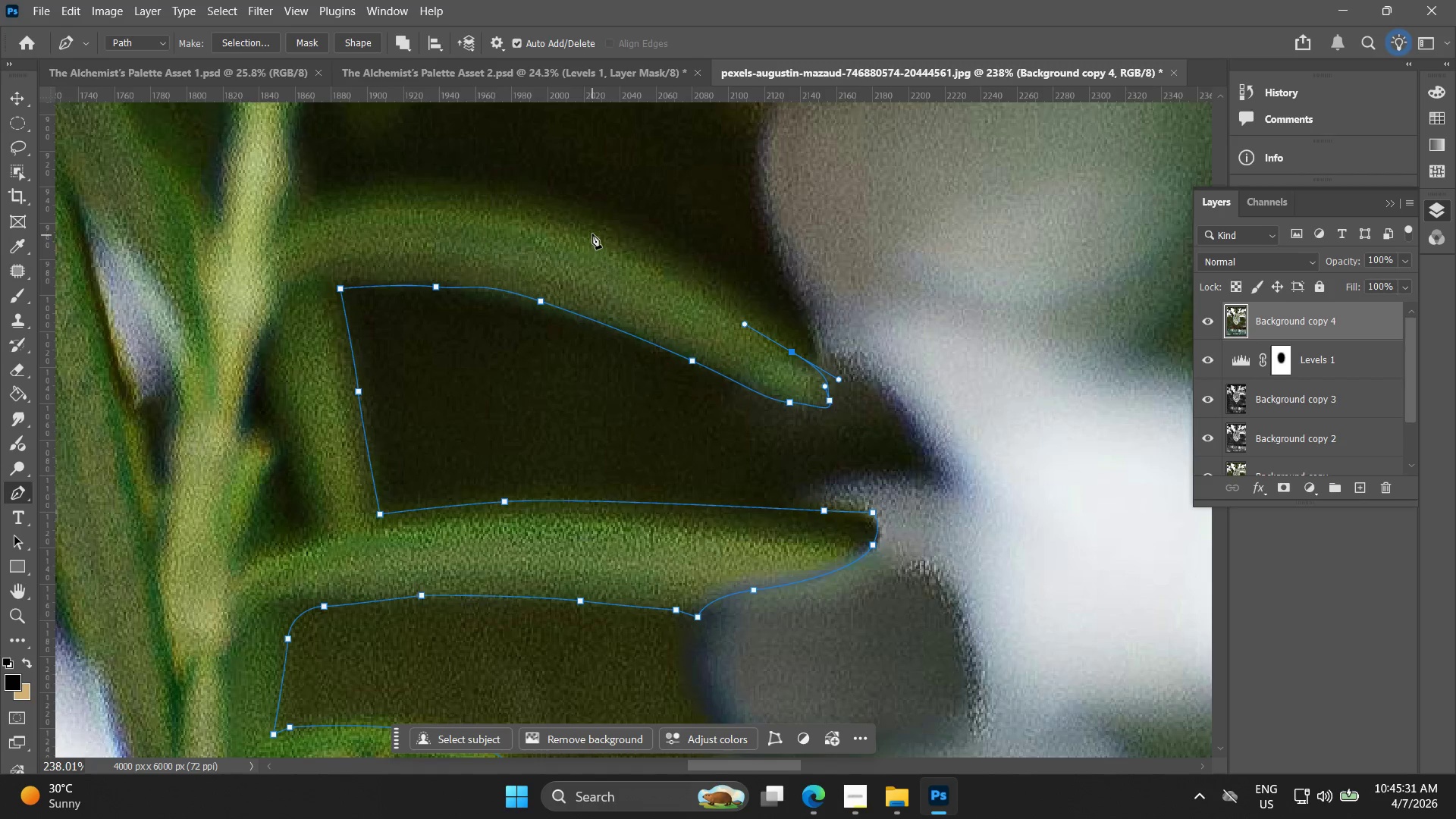 
left_click_drag(start_coordinate=[519, 276], to_coordinate=[670, 326])
 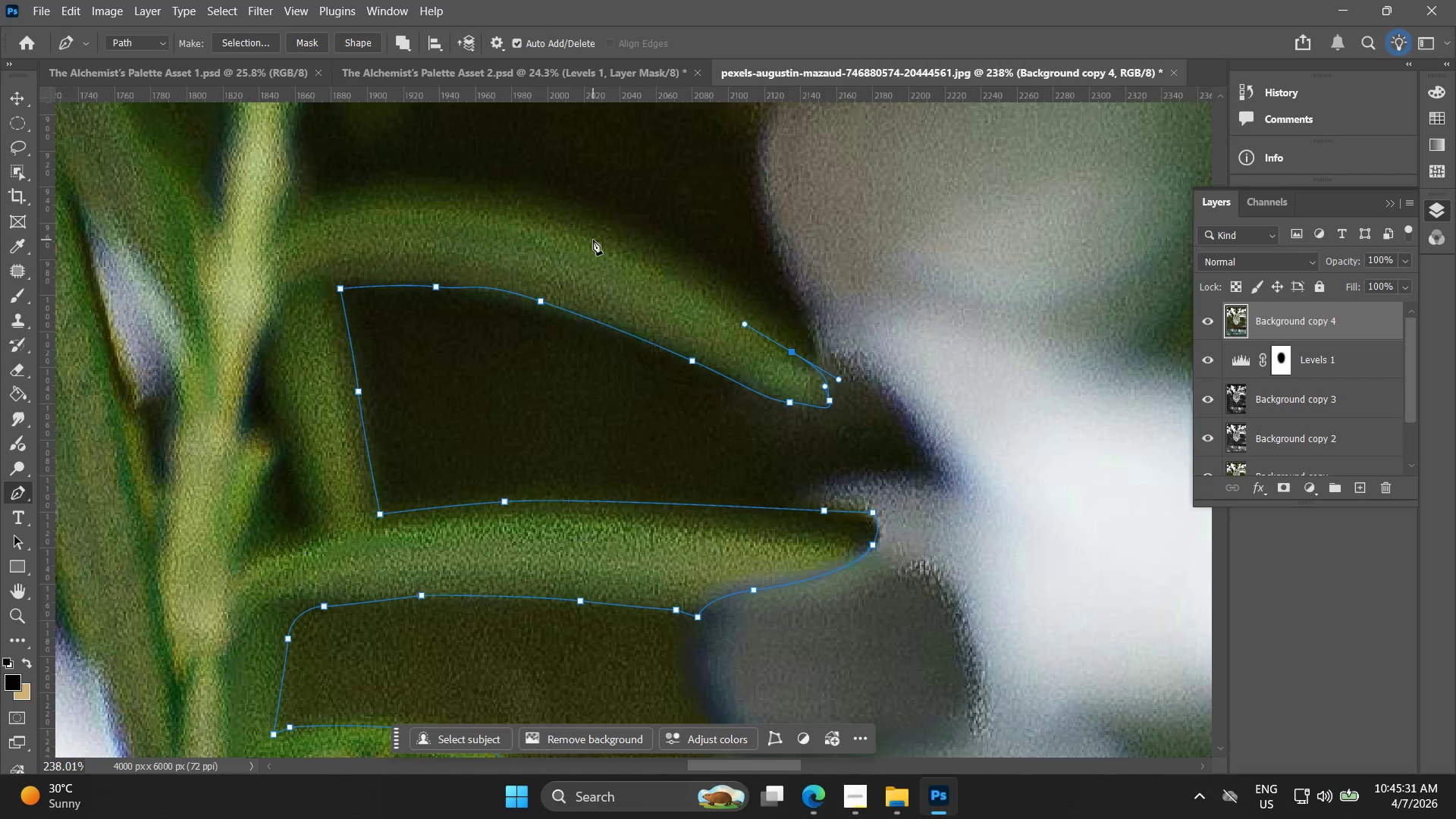 
left_click_drag(start_coordinate=[592, 228], to_coordinate=[538, 215])
 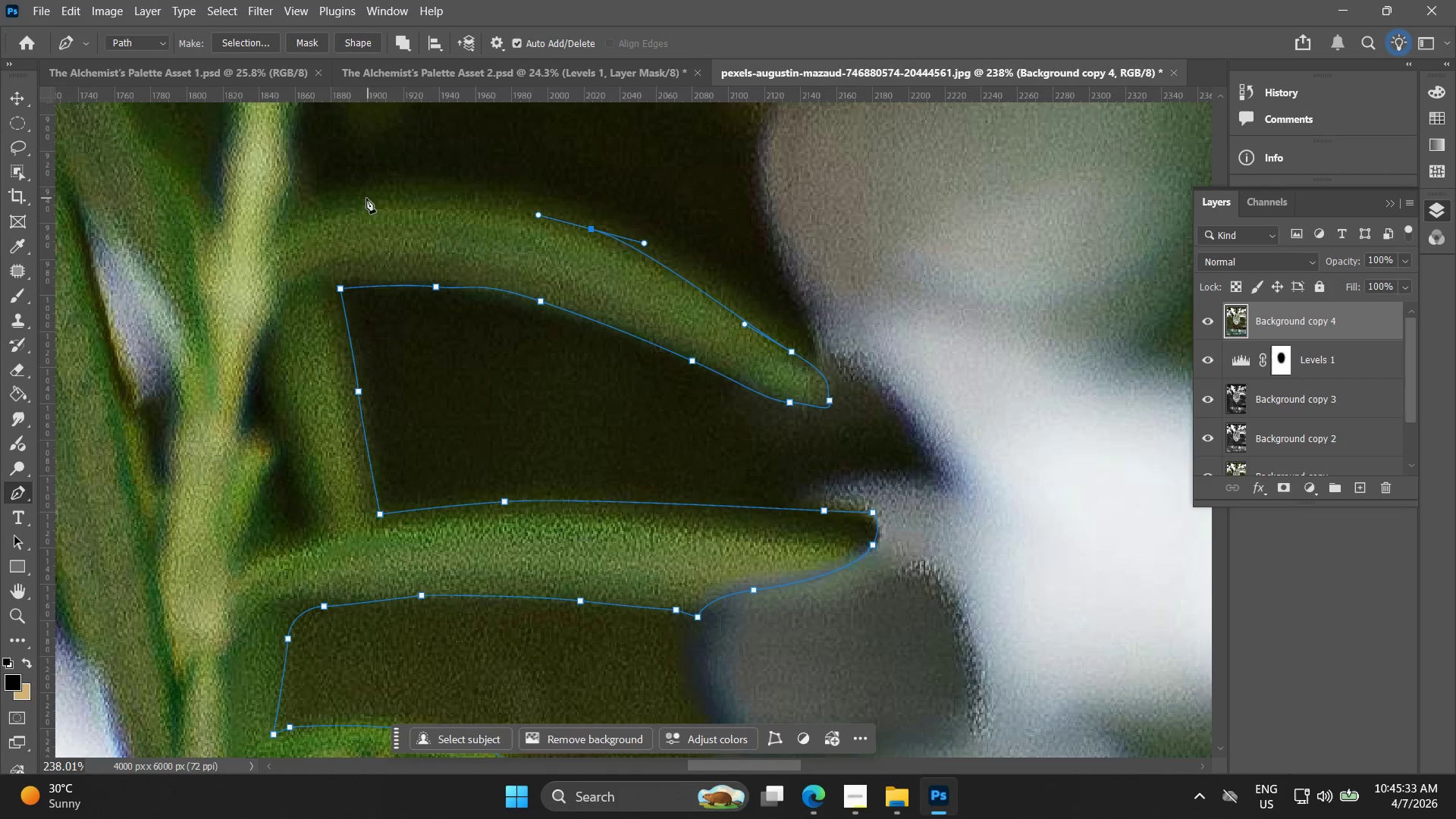 
left_click_drag(start_coordinate=[353, 201], to_coordinate=[301, 216])
 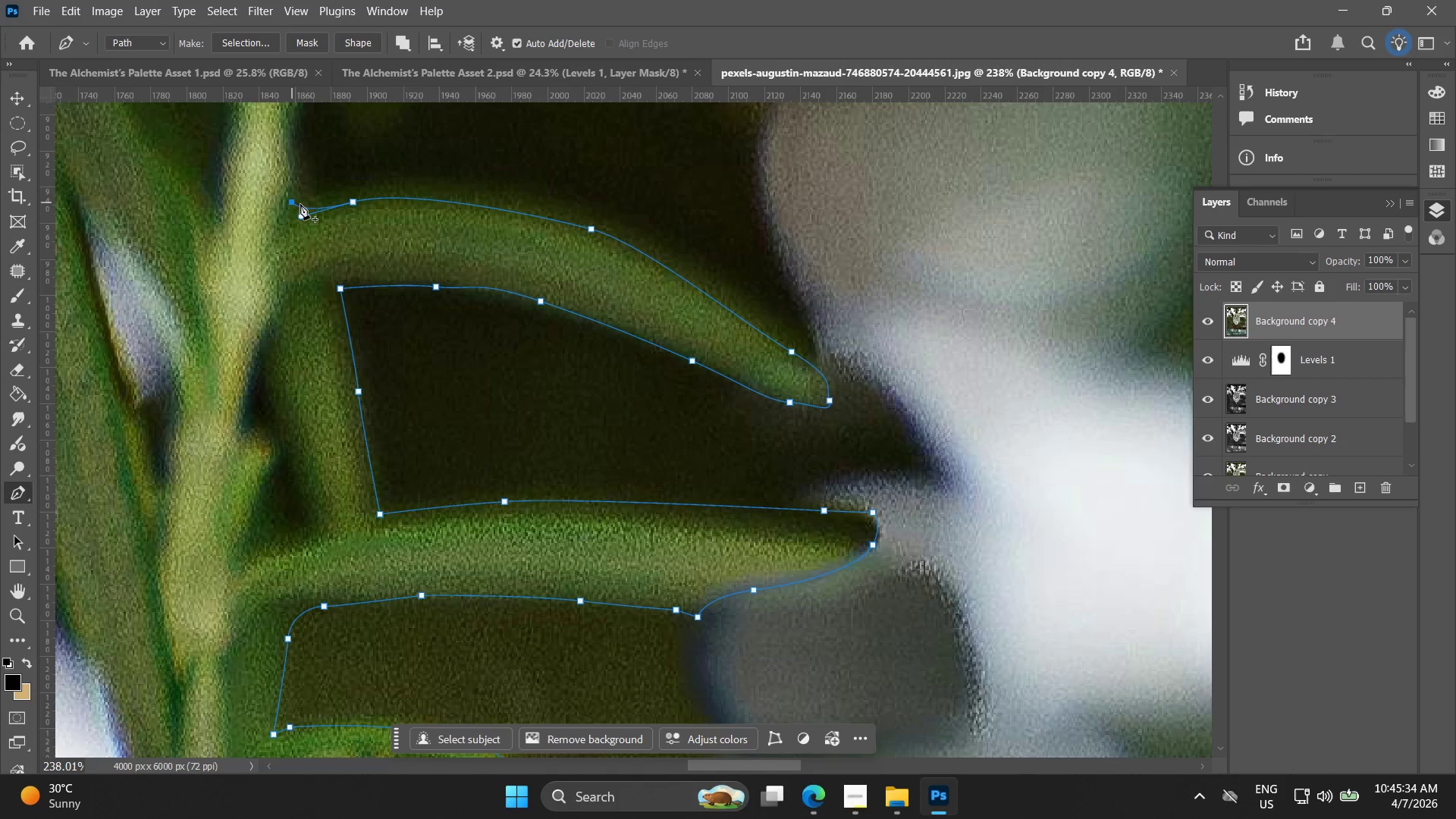 
hold_key(key=Space, duration=0.48)
 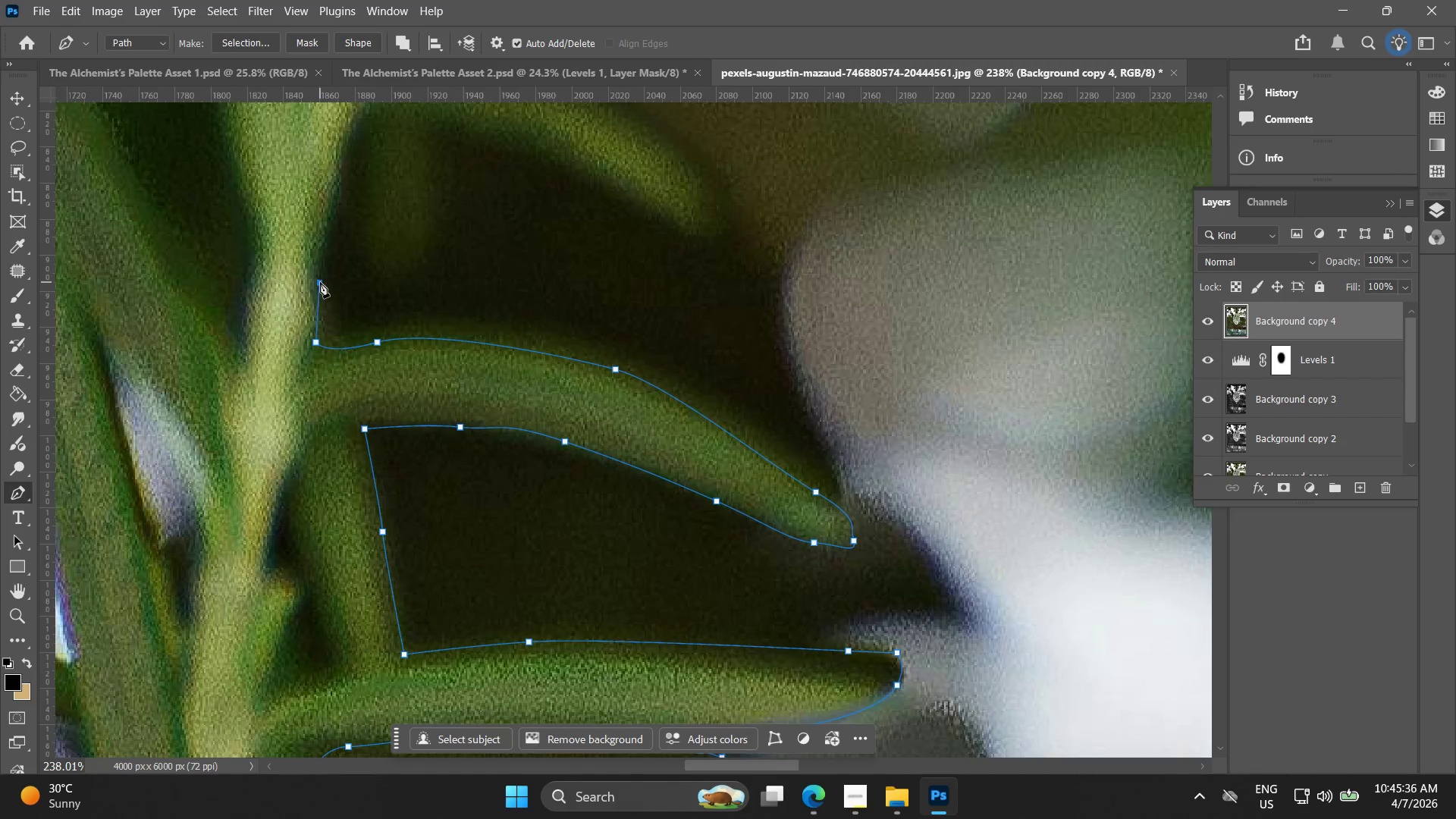 
left_click_drag(start_coordinate=[298, 201], to_coordinate=[322, 341])
 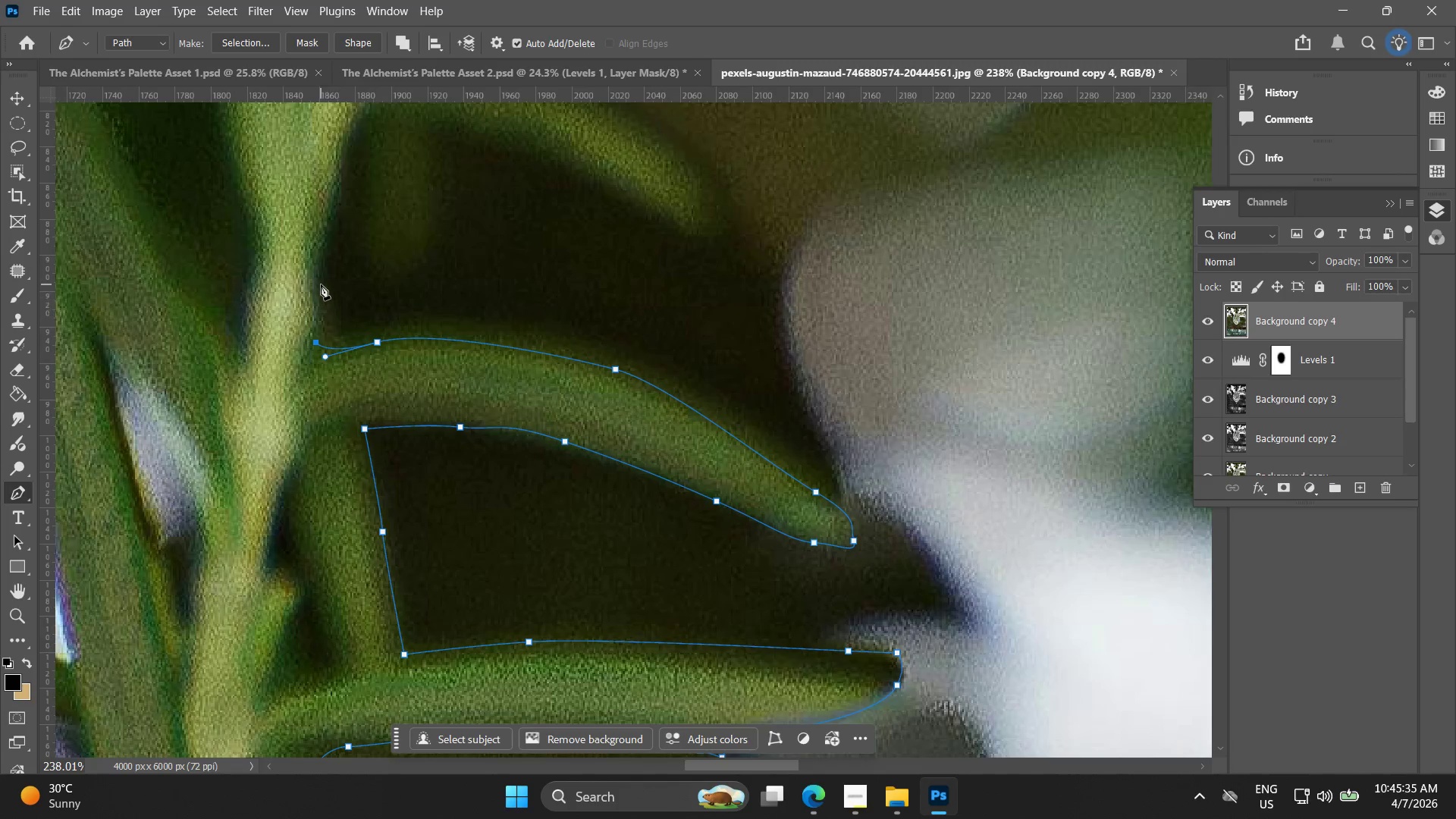 
left_click([320, 282])
 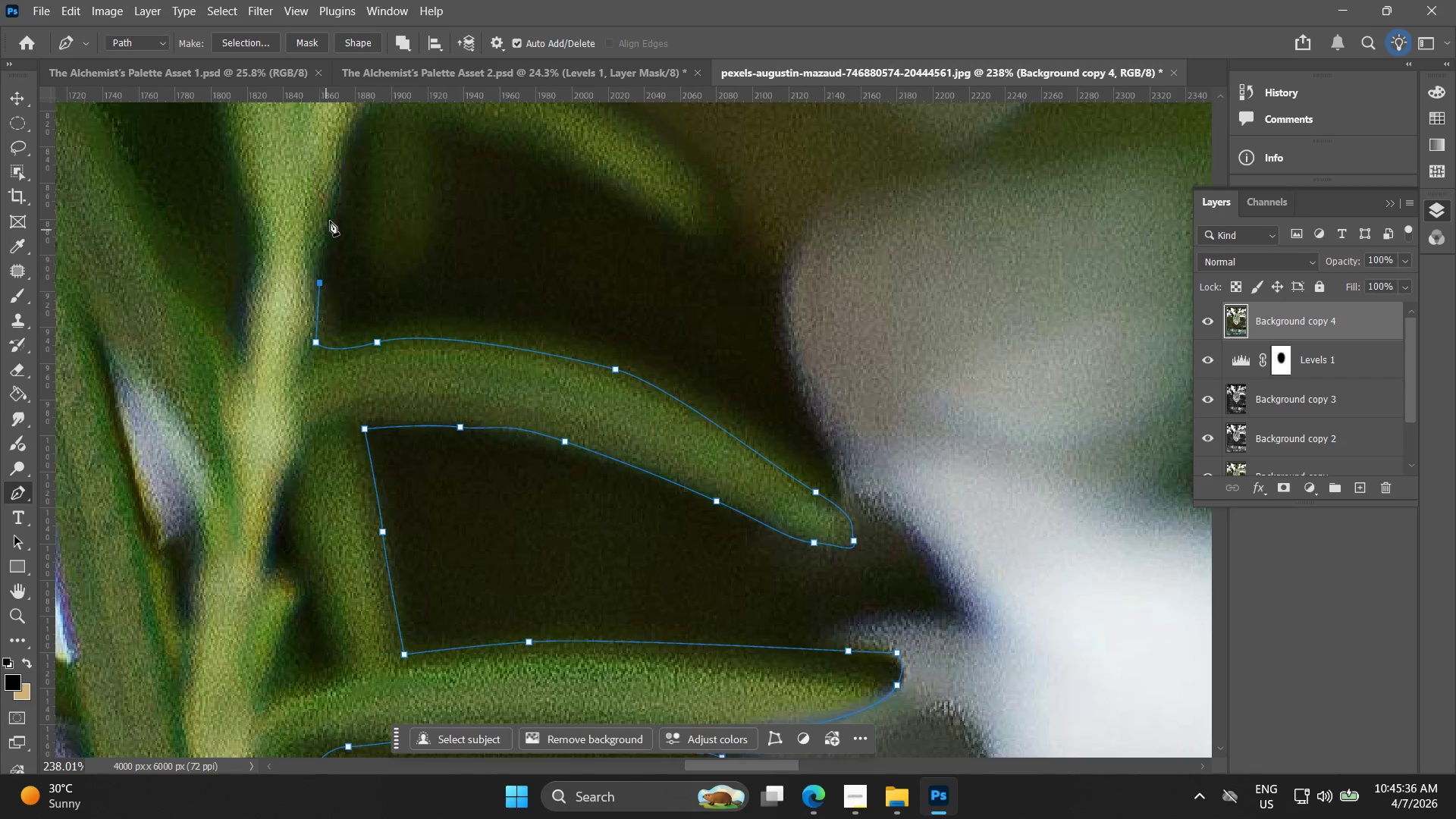 
hold_key(key=Space, duration=0.42)
 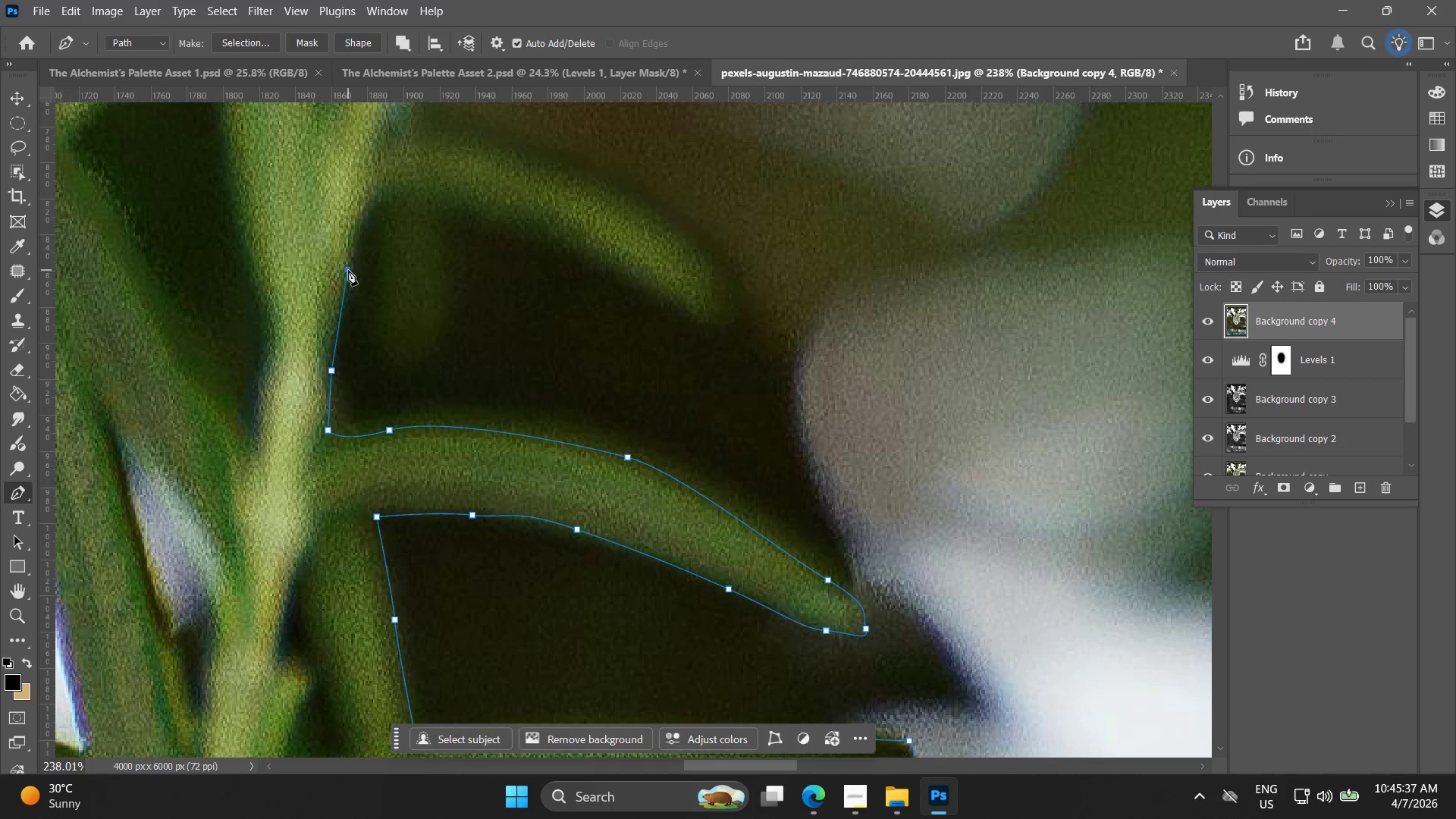 
left_click_drag(start_coordinate=[329, 227], to_coordinate=[341, 315])
 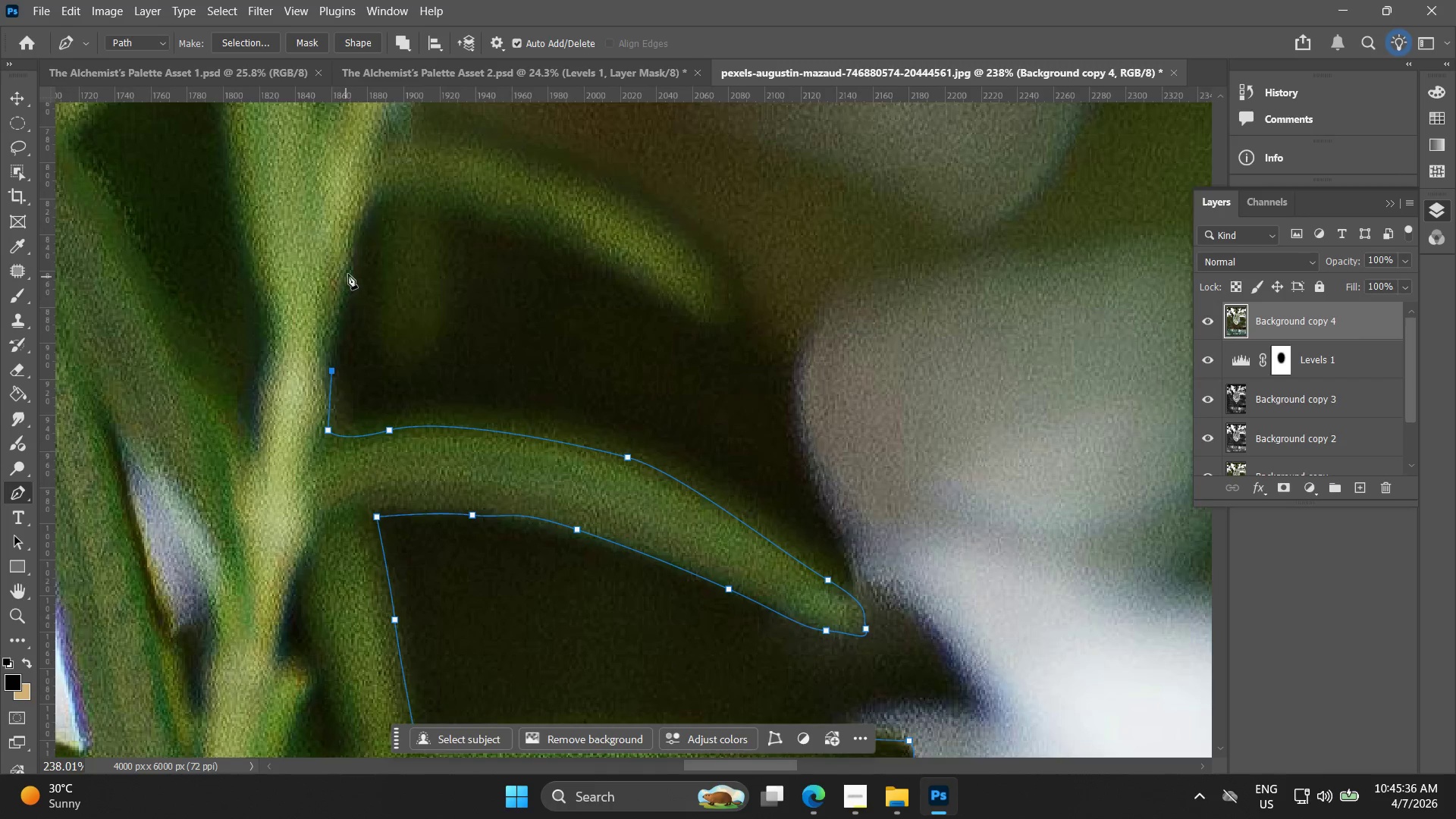 
left_click([348, 270])
 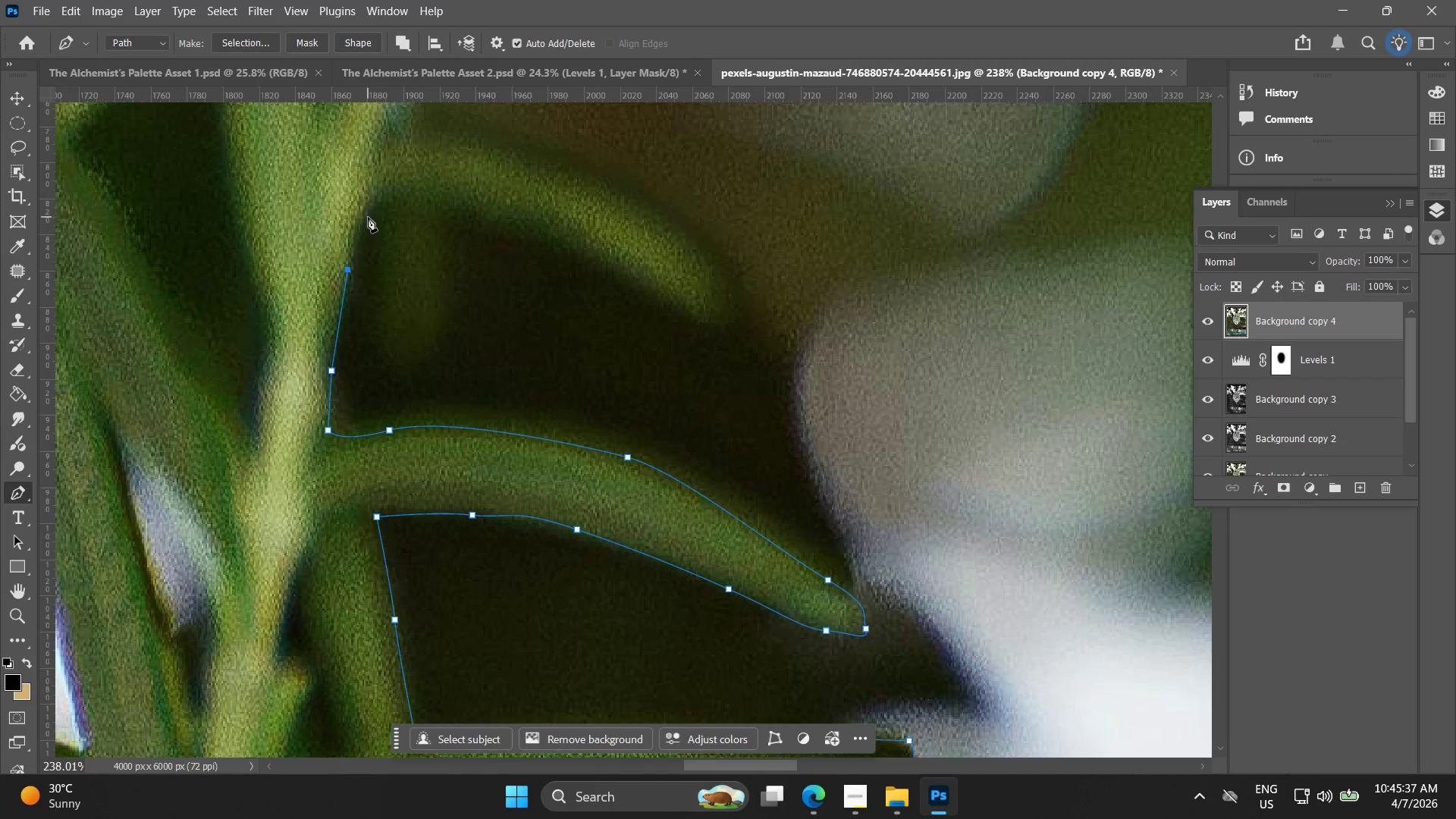 
left_click_drag(start_coordinate=[369, 216], to_coordinate=[378, 212])
 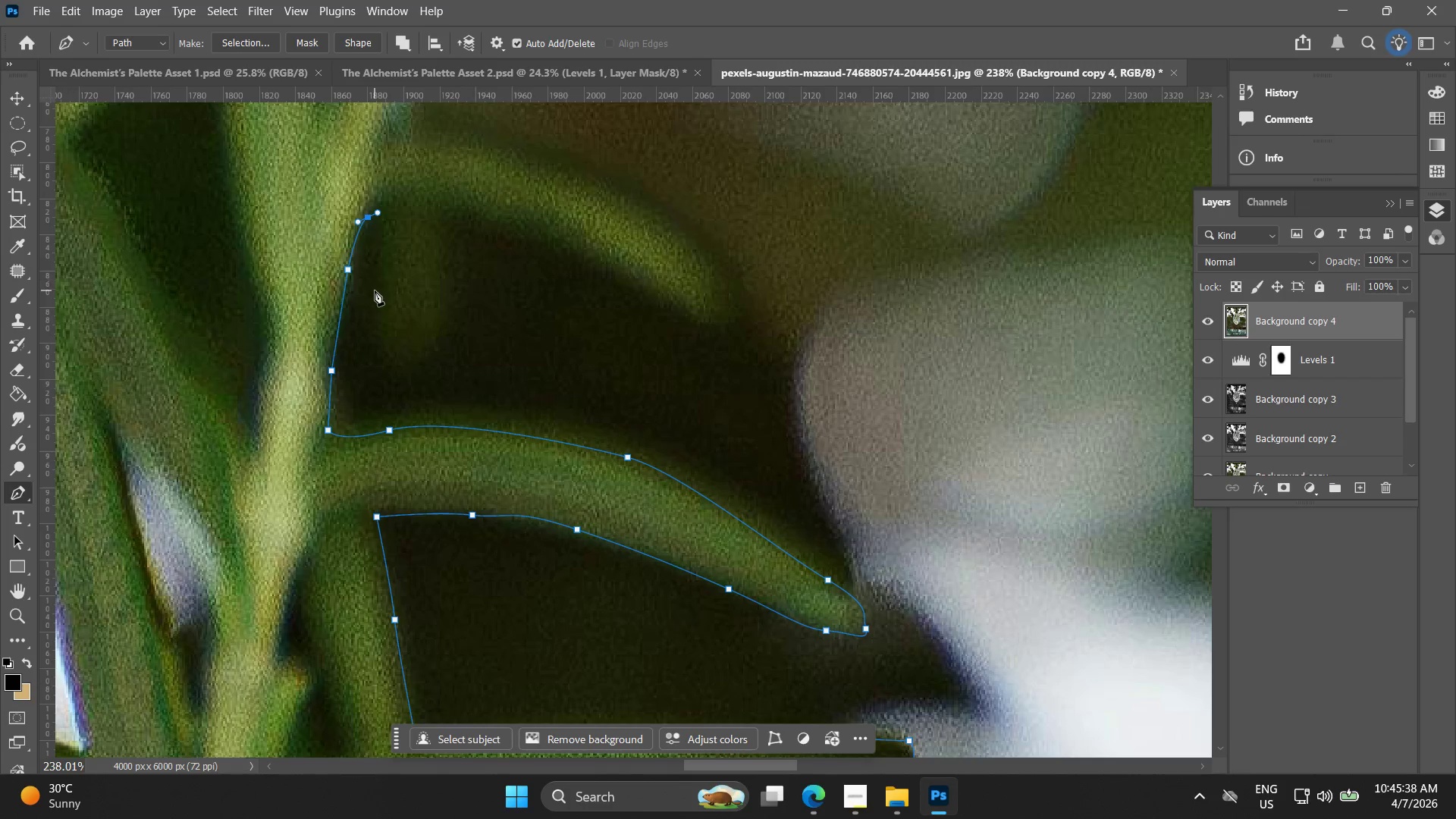 
left_click_drag(start_coordinate=[378, 296], to_coordinate=[376, 323])
 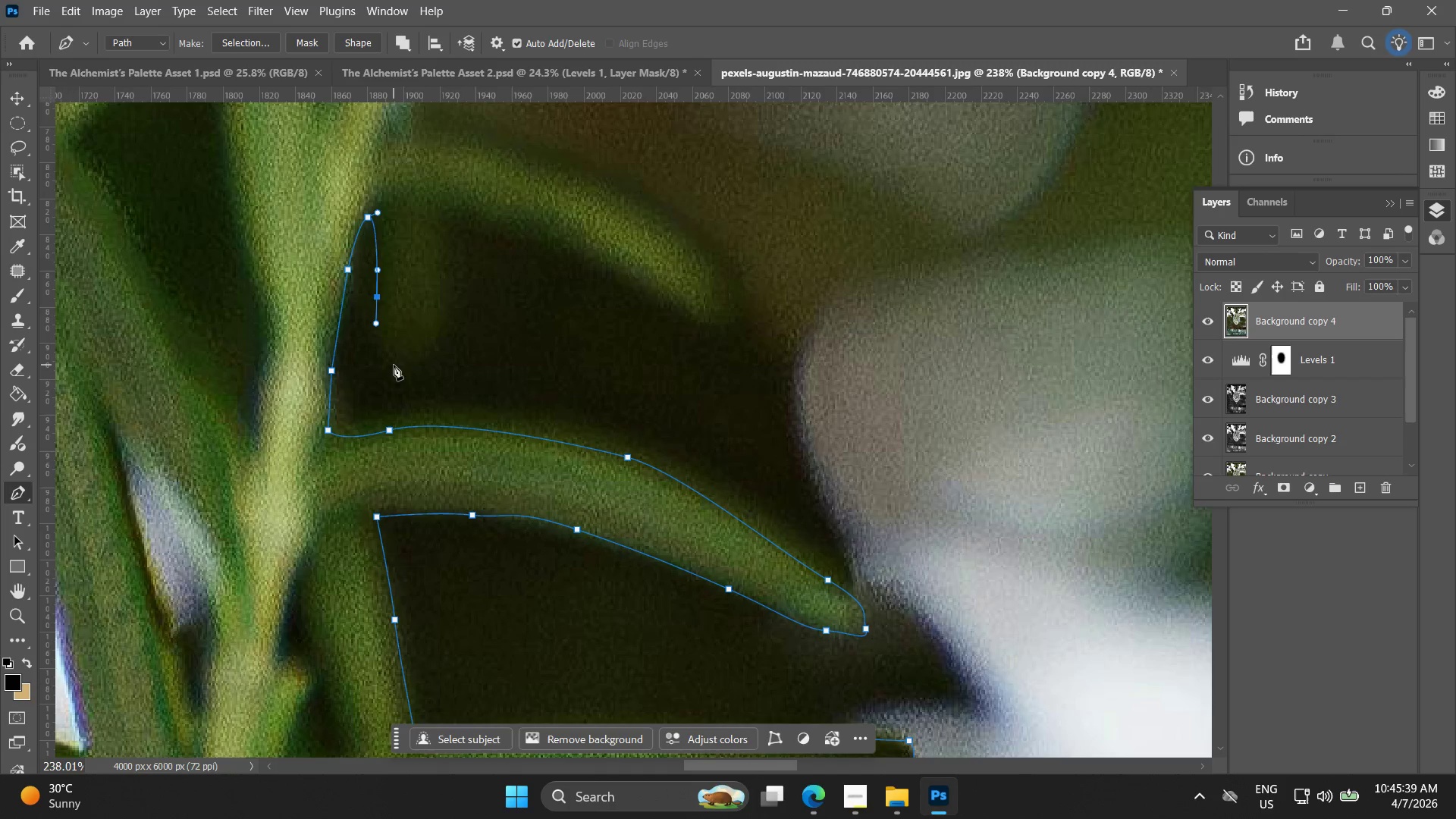 
left_click_drag(start_coordinate=[395, 365], to_coordinate=[409, 368])
 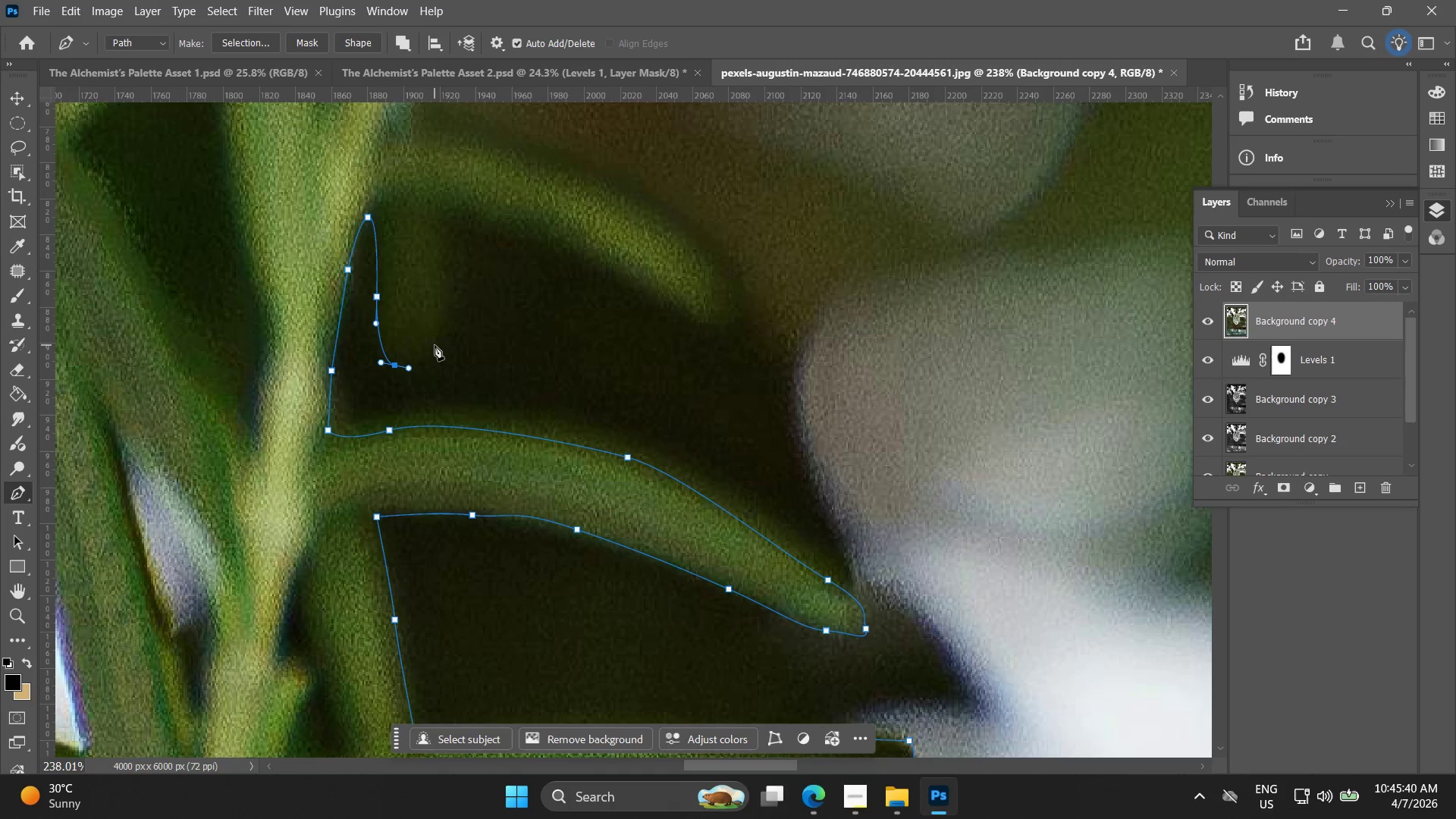 
left_click_drag(start_coordinate=[444, 341], to_coordinate=[445, 325])
 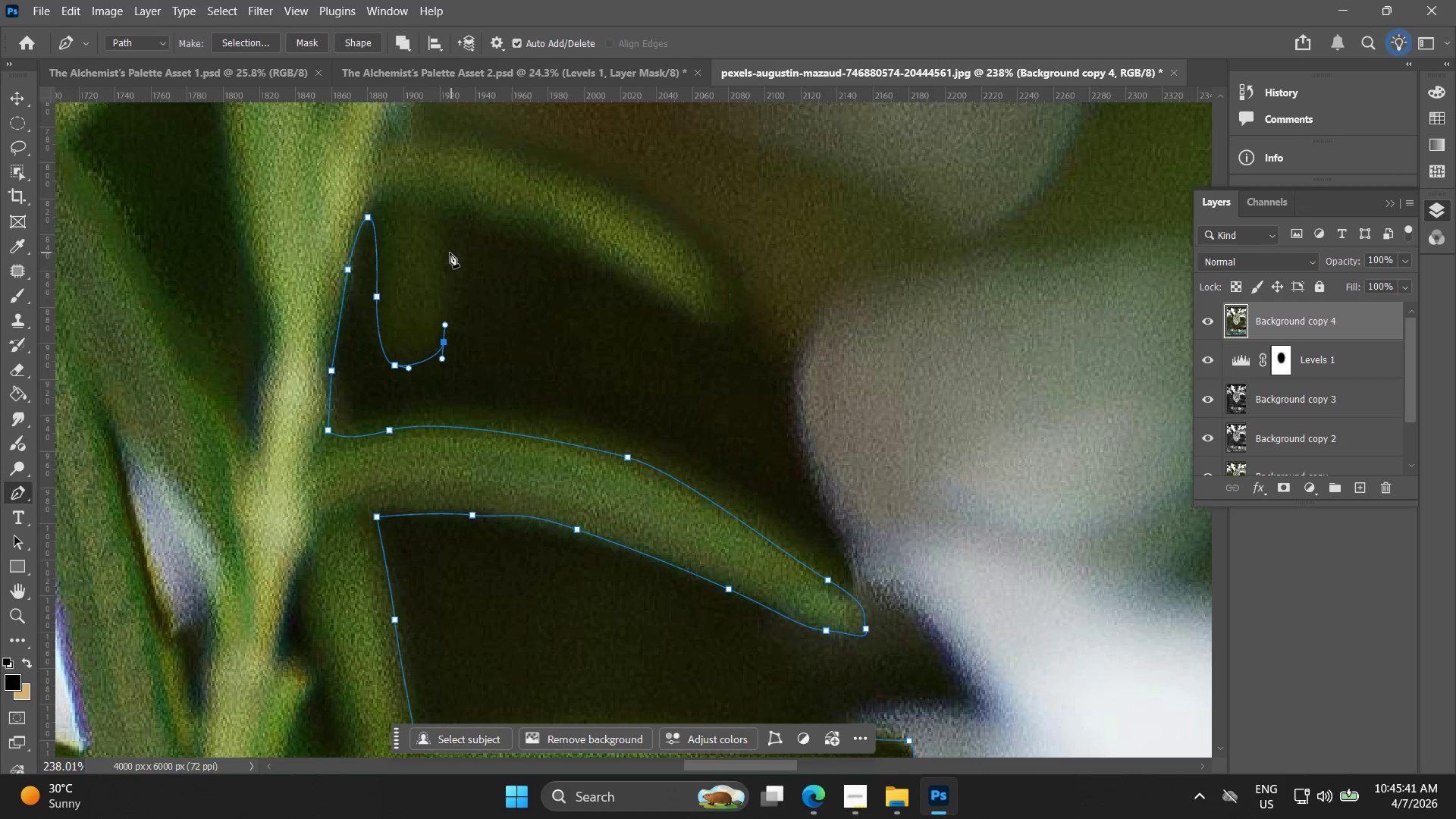 
left_click_drag(start_coordinate=[445, 250], to_coordinate=[445, 245])
 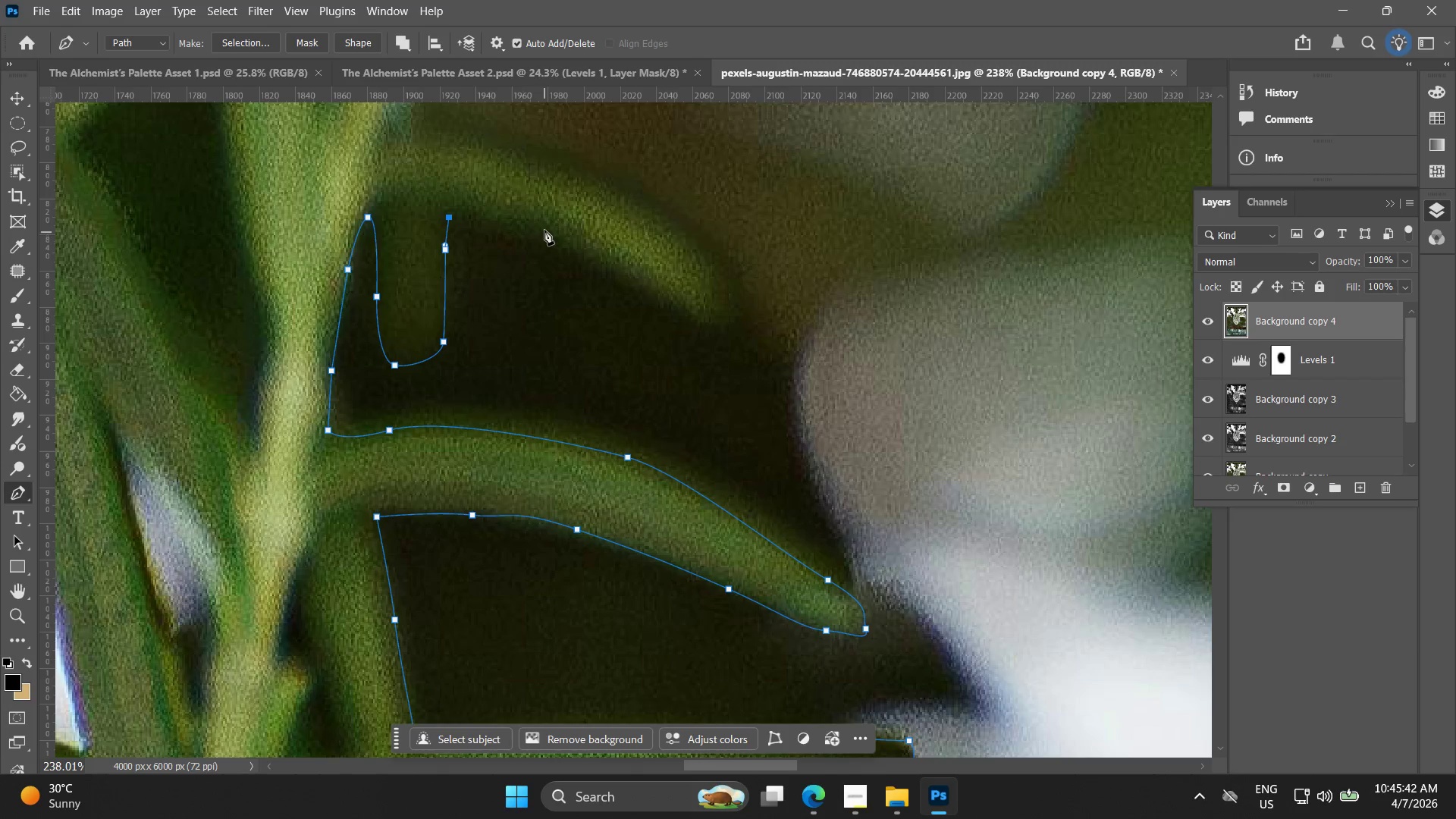 
left_click_drag(start_coordinate=[566, 236], to_coordinate=[628, 273])
 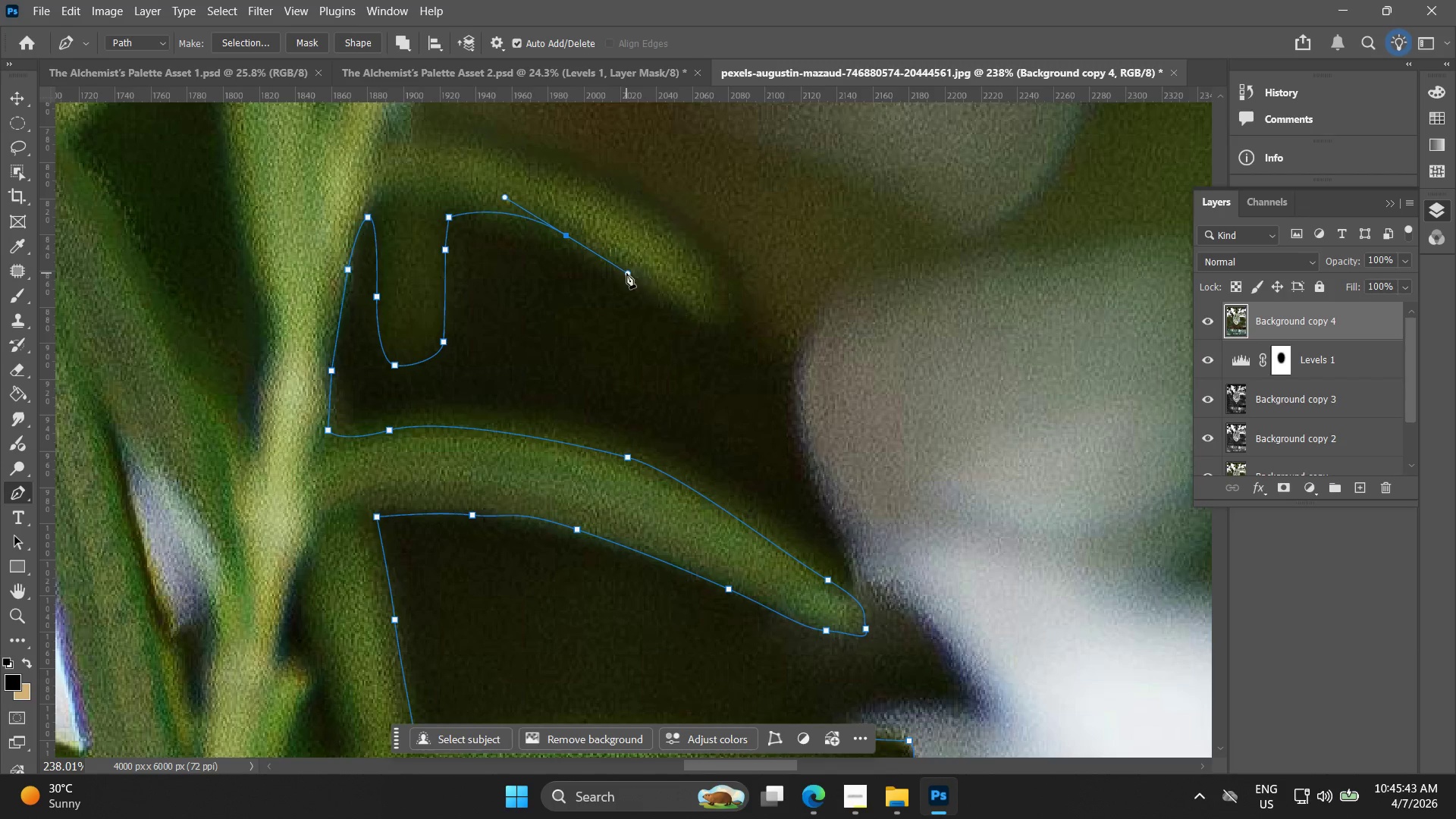 
key(Control+ControlLeft)
 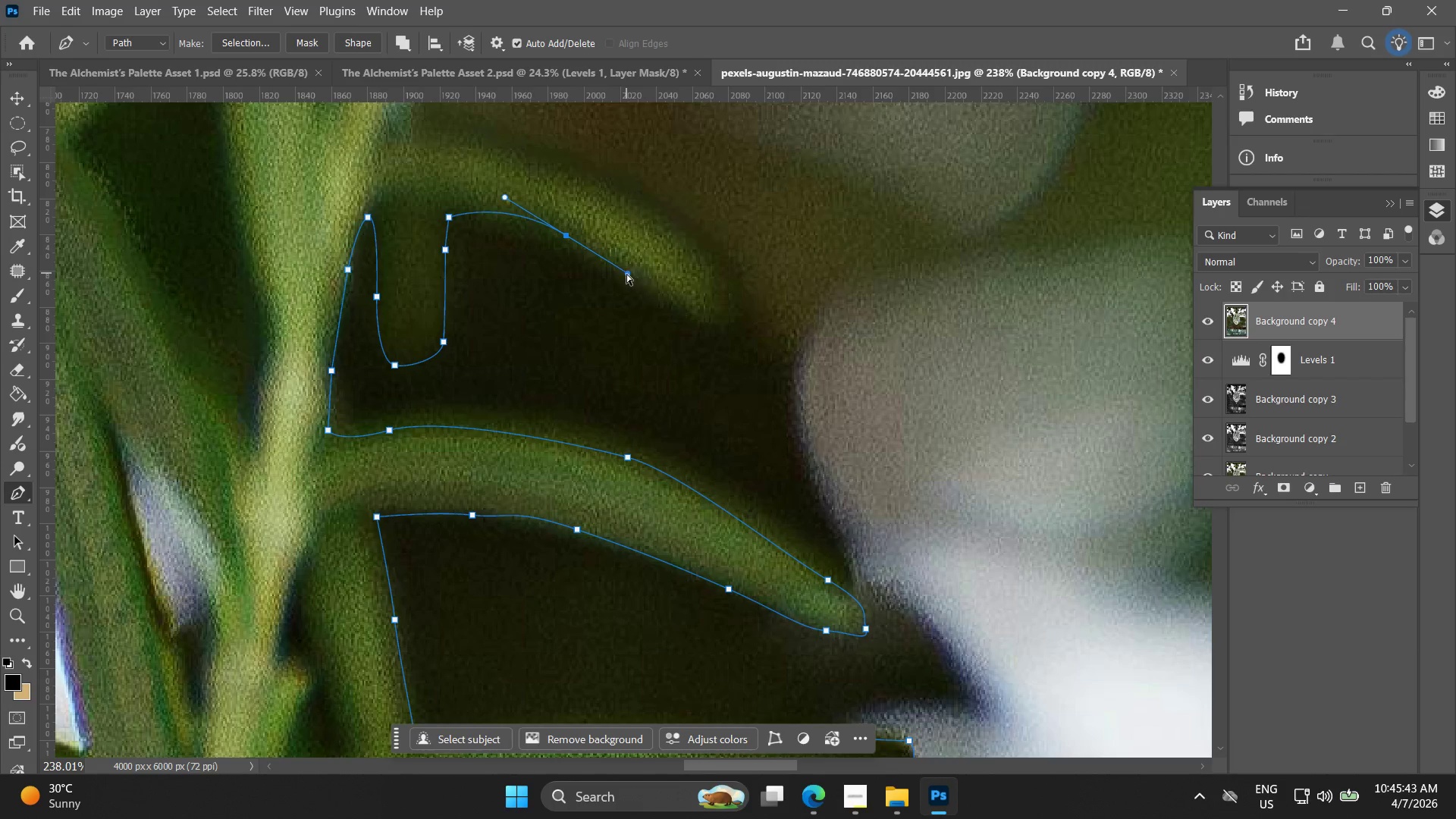 
key(Control+Z)
 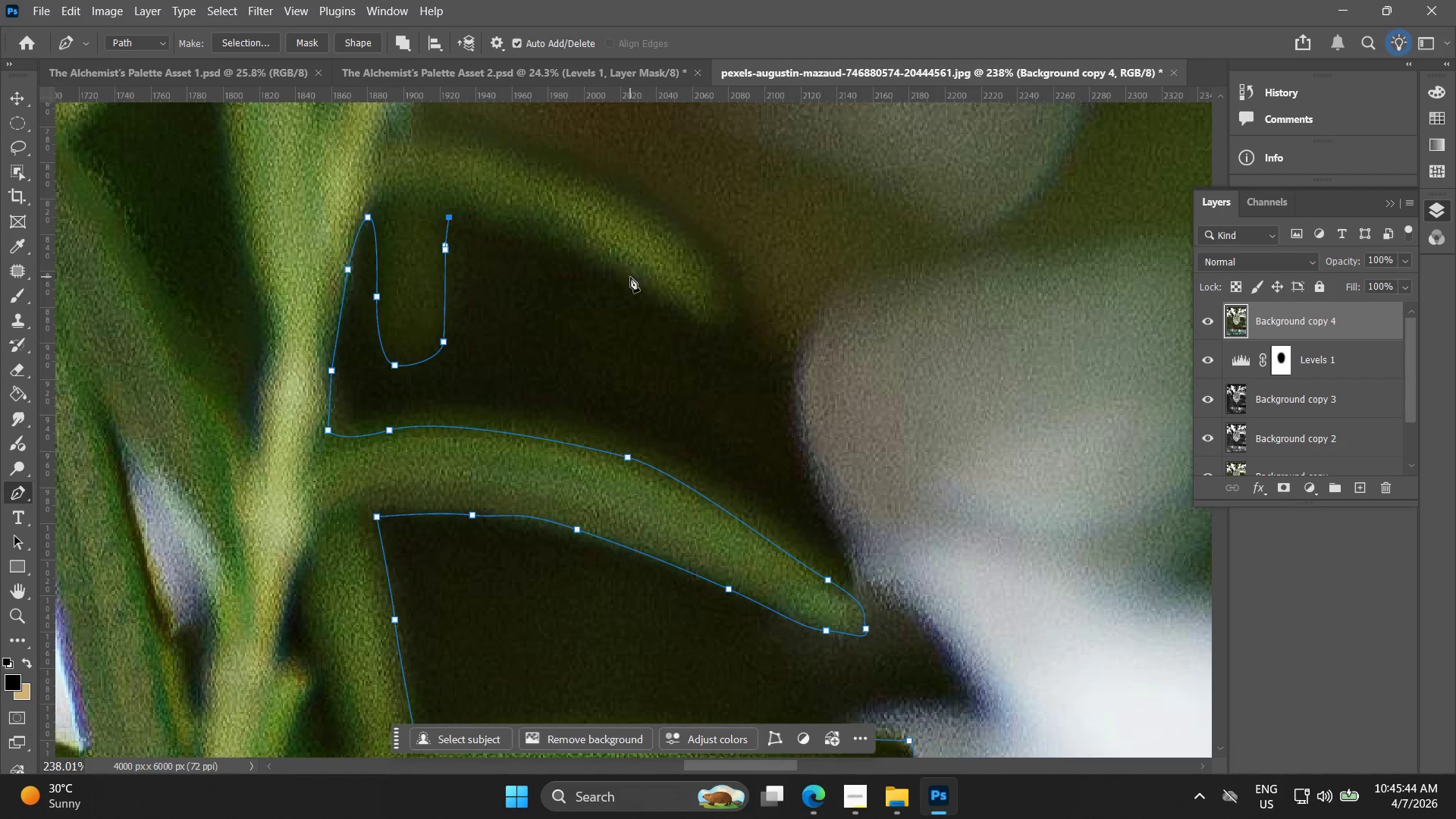 
left_click_drag(start_coordinate=[632, 275], to_coordinate=[682, 319])
 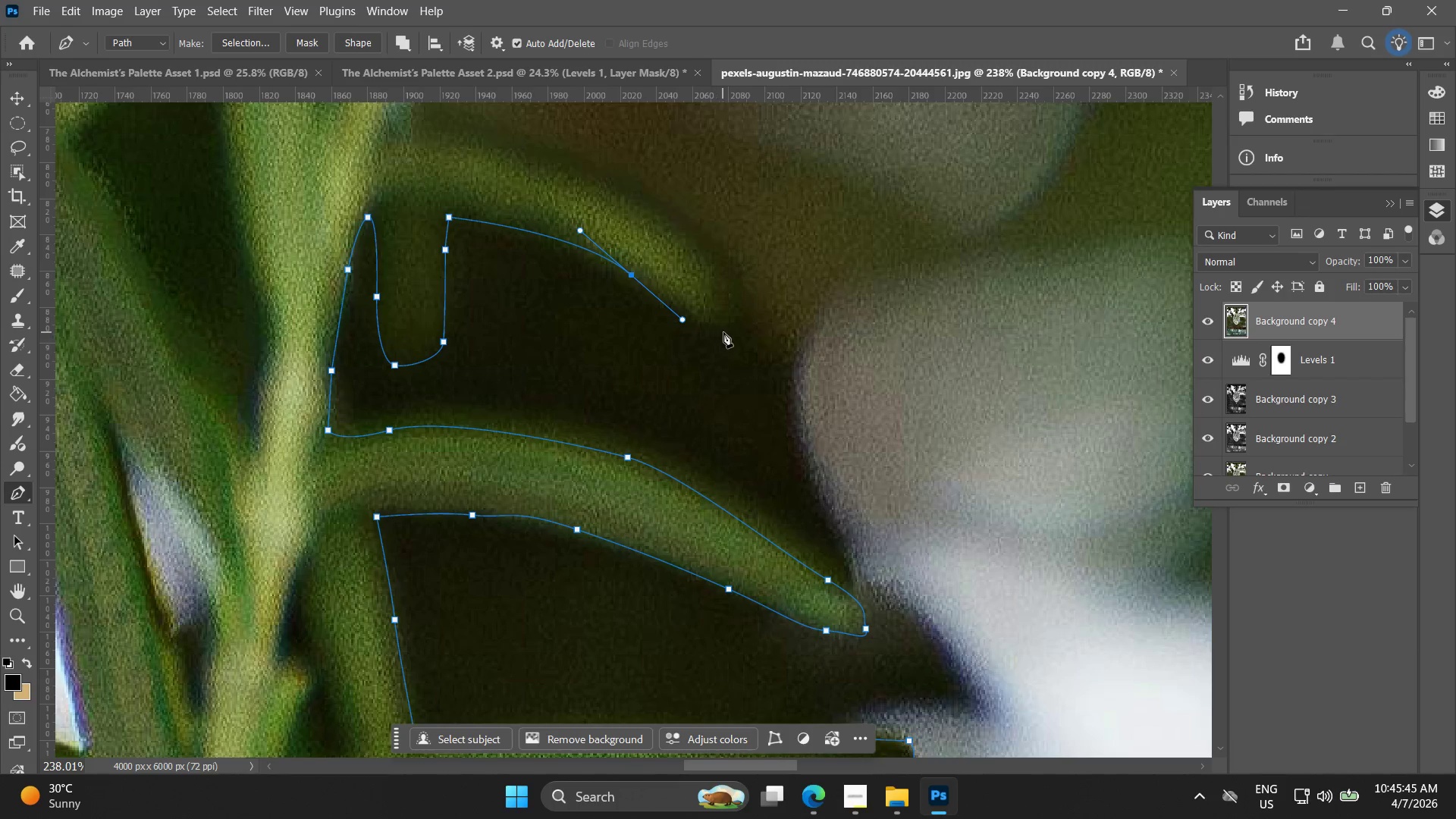 
left_click_drag(start_coordinate=[726, 327], to_coordinate=[739, 318])
 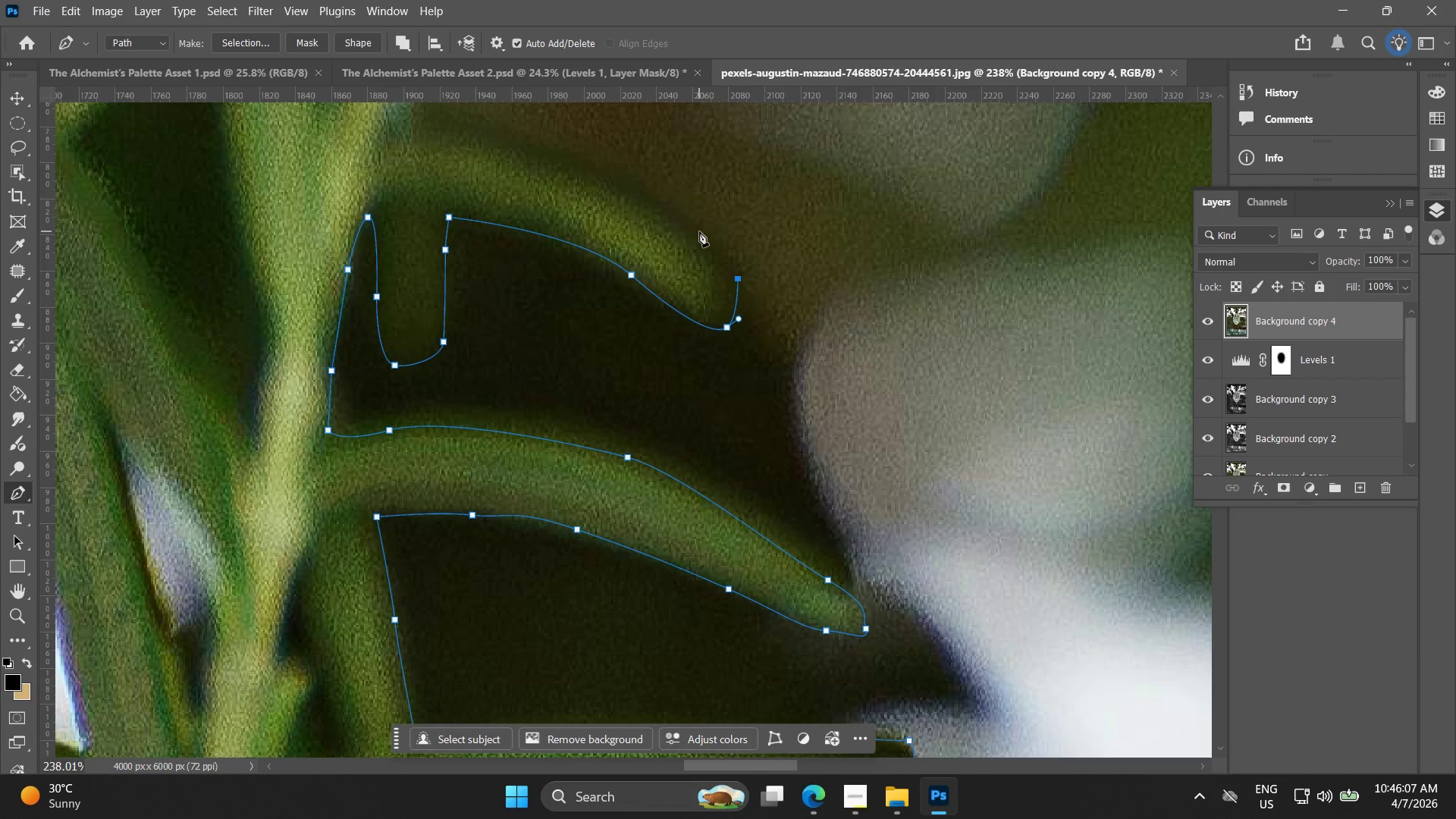 
wait(26.56)
 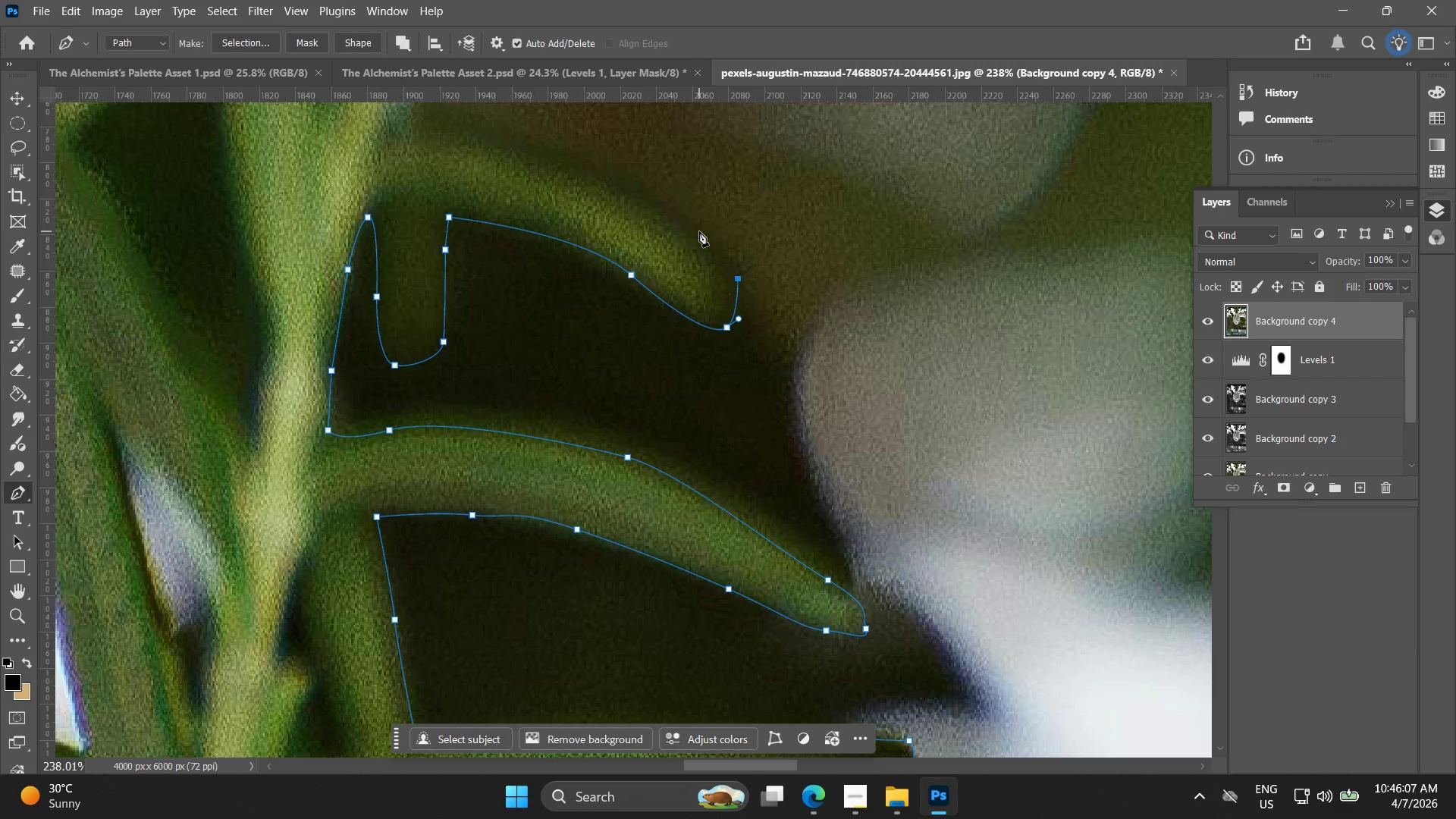 
hold_key(key=Space, duration=0.48)
 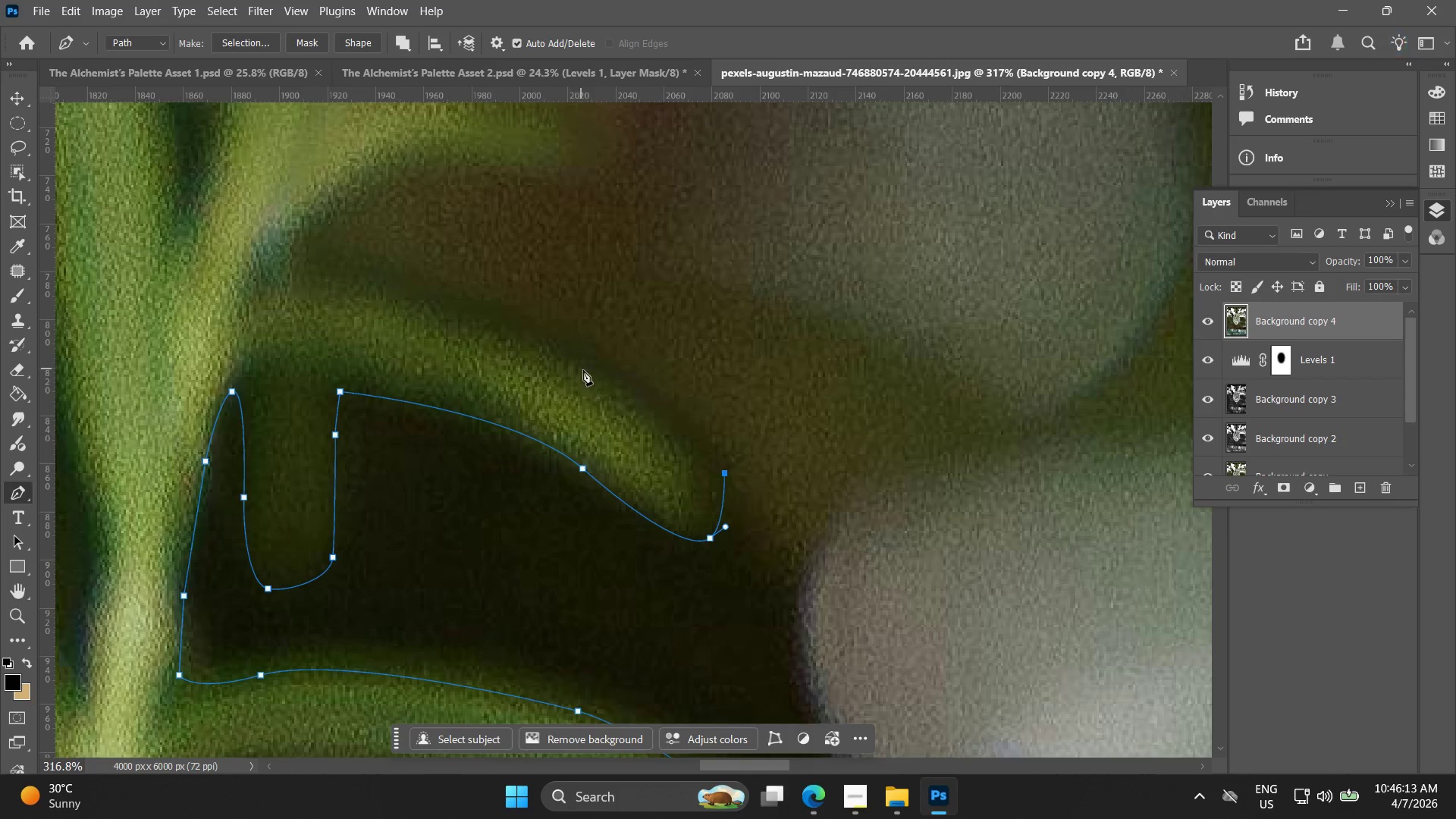 
left_click_drag(start_coordinate=[631, 245], to_coordinate=[580, 414])
 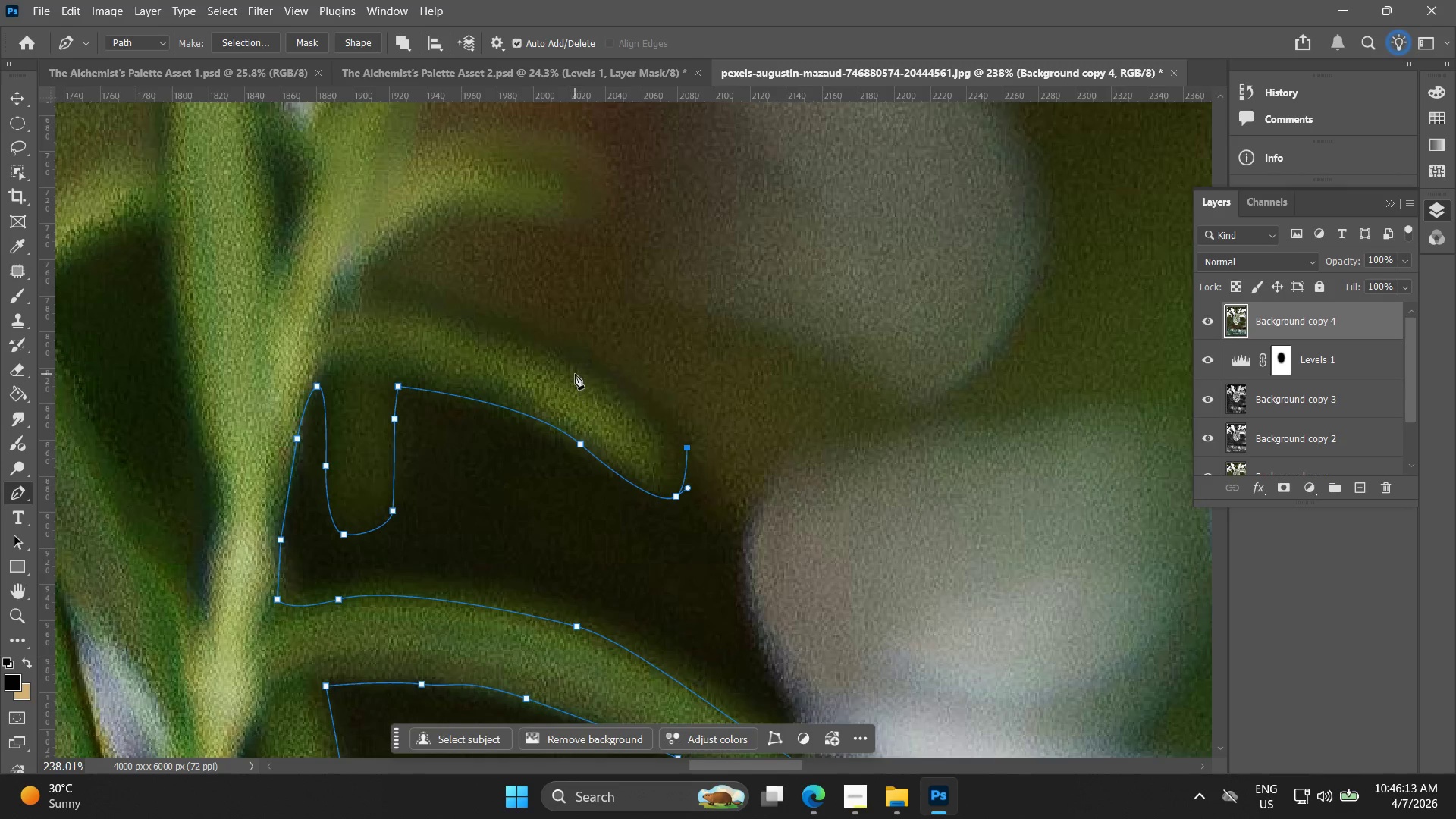 
key(Alt+AltLeft)
 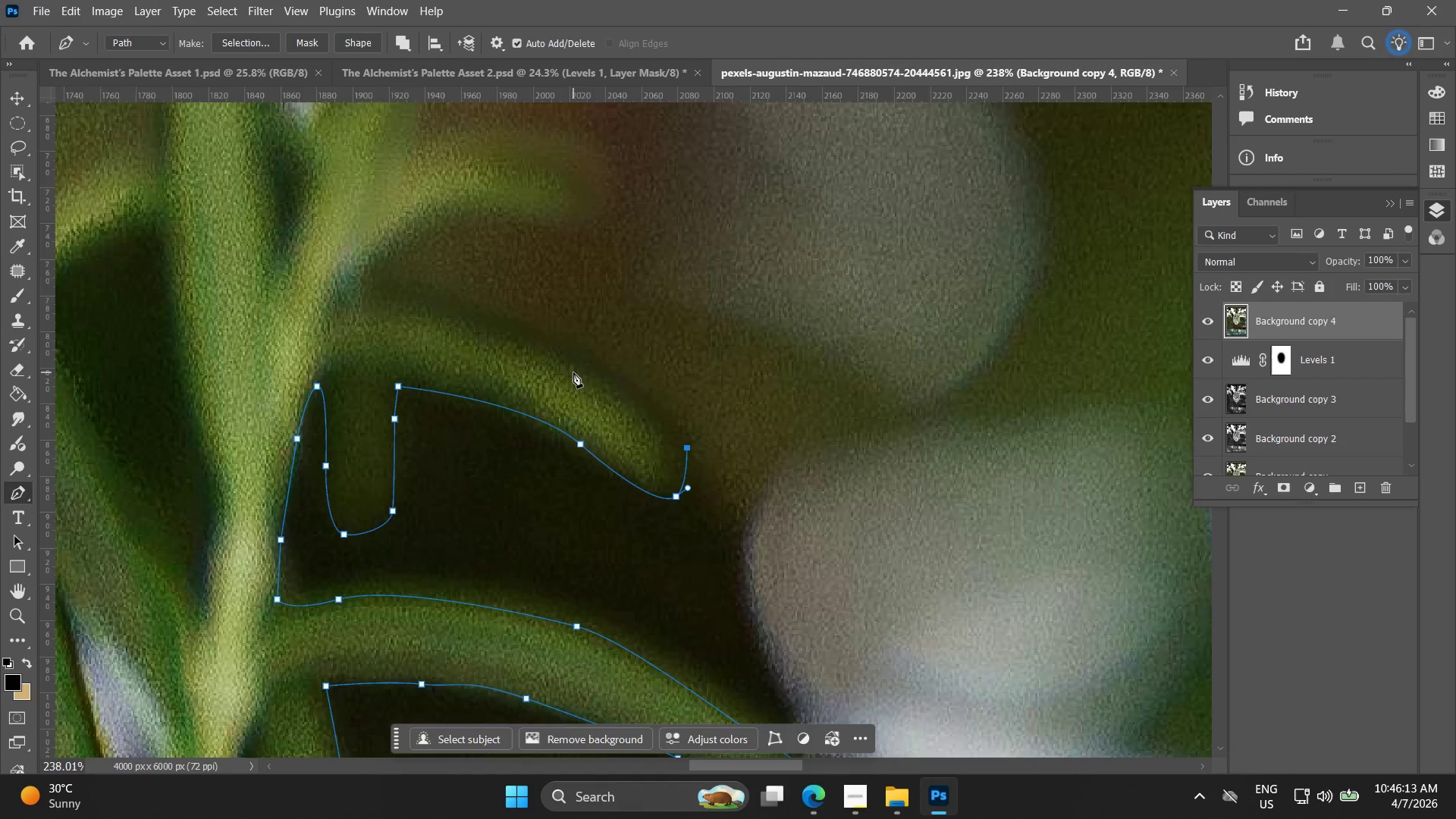 
scroll: coordinate [576, 368], scroll_direction: up, amount: 3.0
 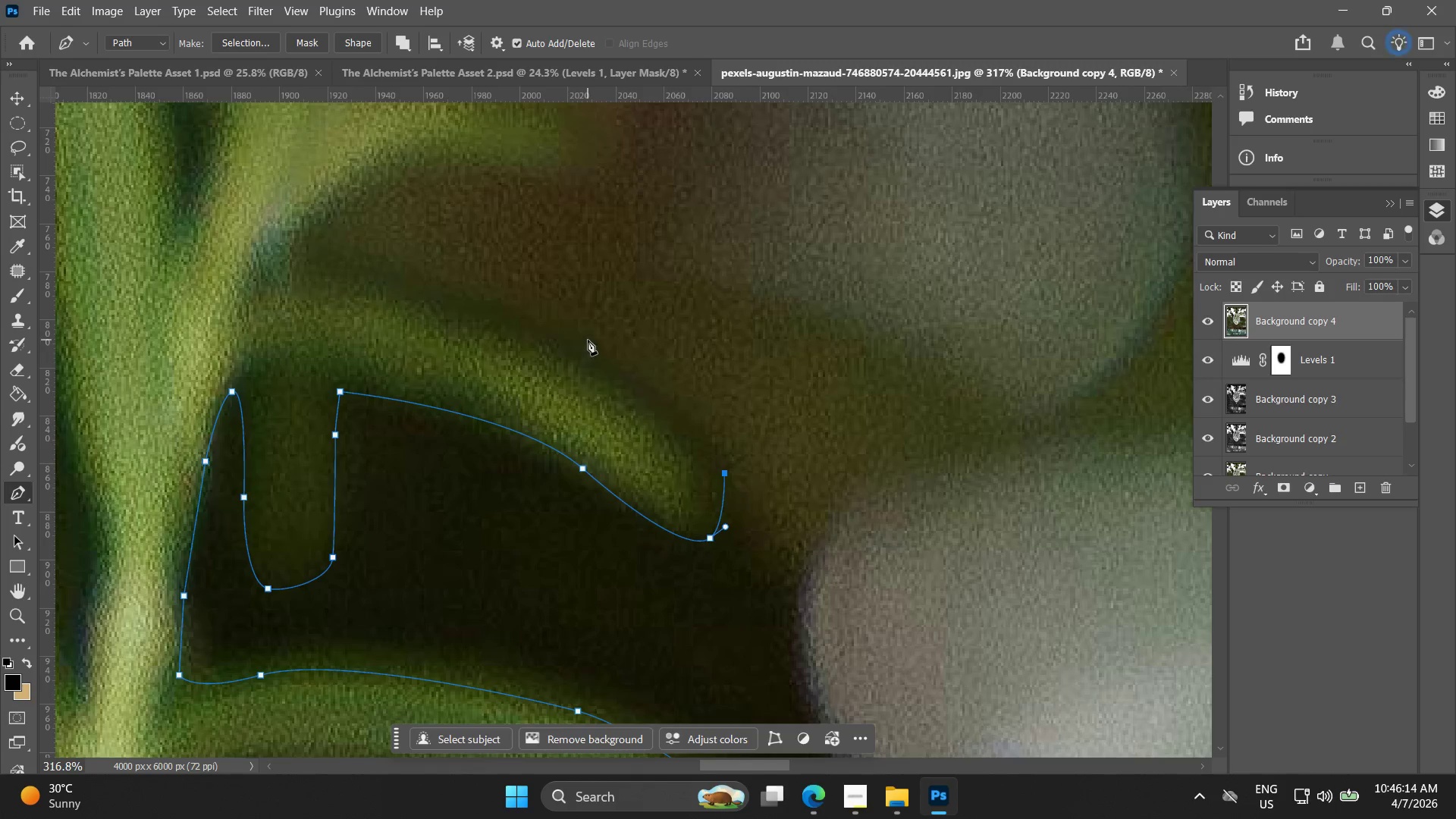 
left_click_drag(start_coordinate=[577, 343], to_coordinate=[466, 290])
 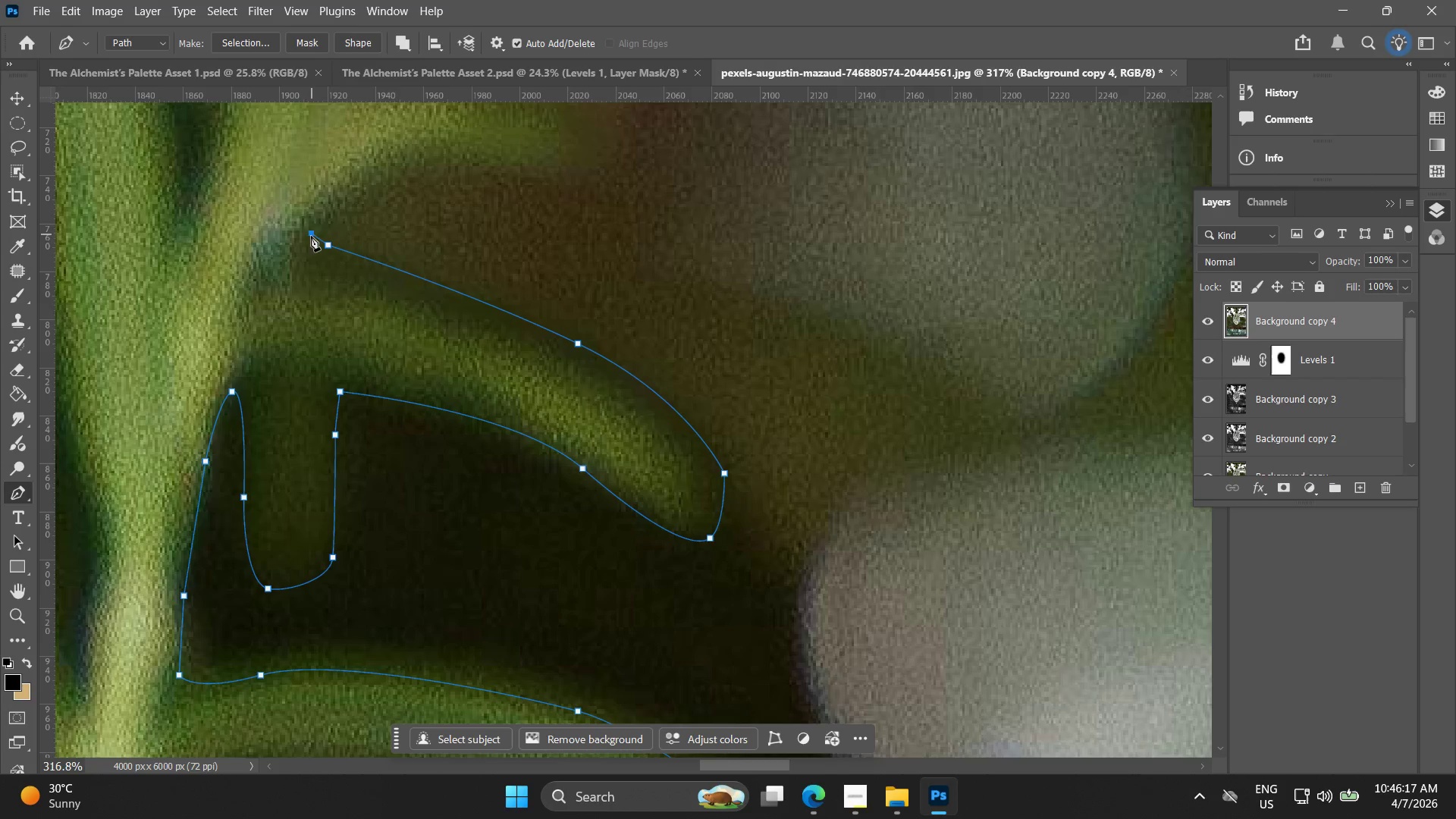 
left_click_drag(start_coordinate=[356, 192], to_coordinate=[389, 177])
 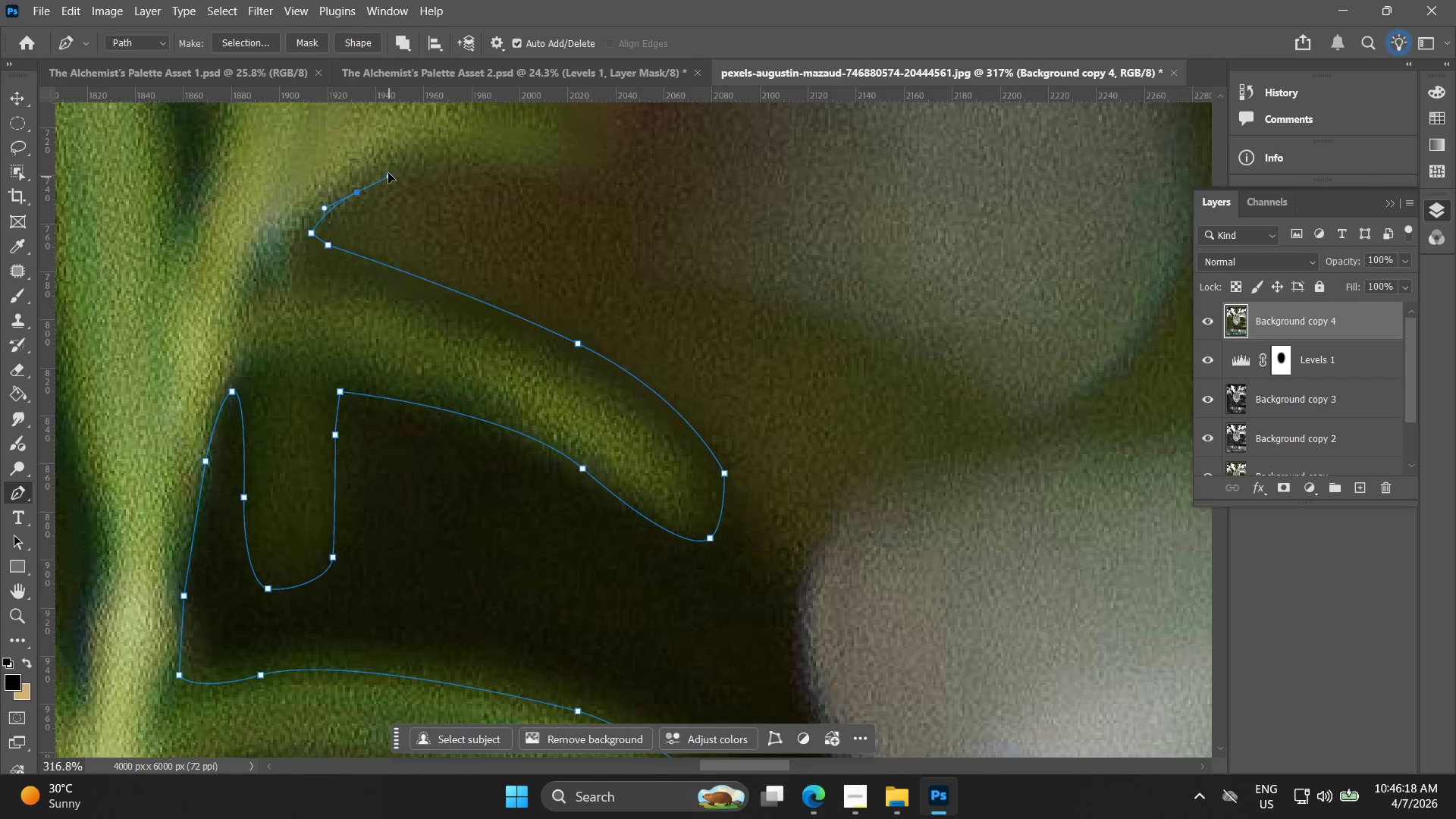 
hold_key(key=Space, duration=0.39)
 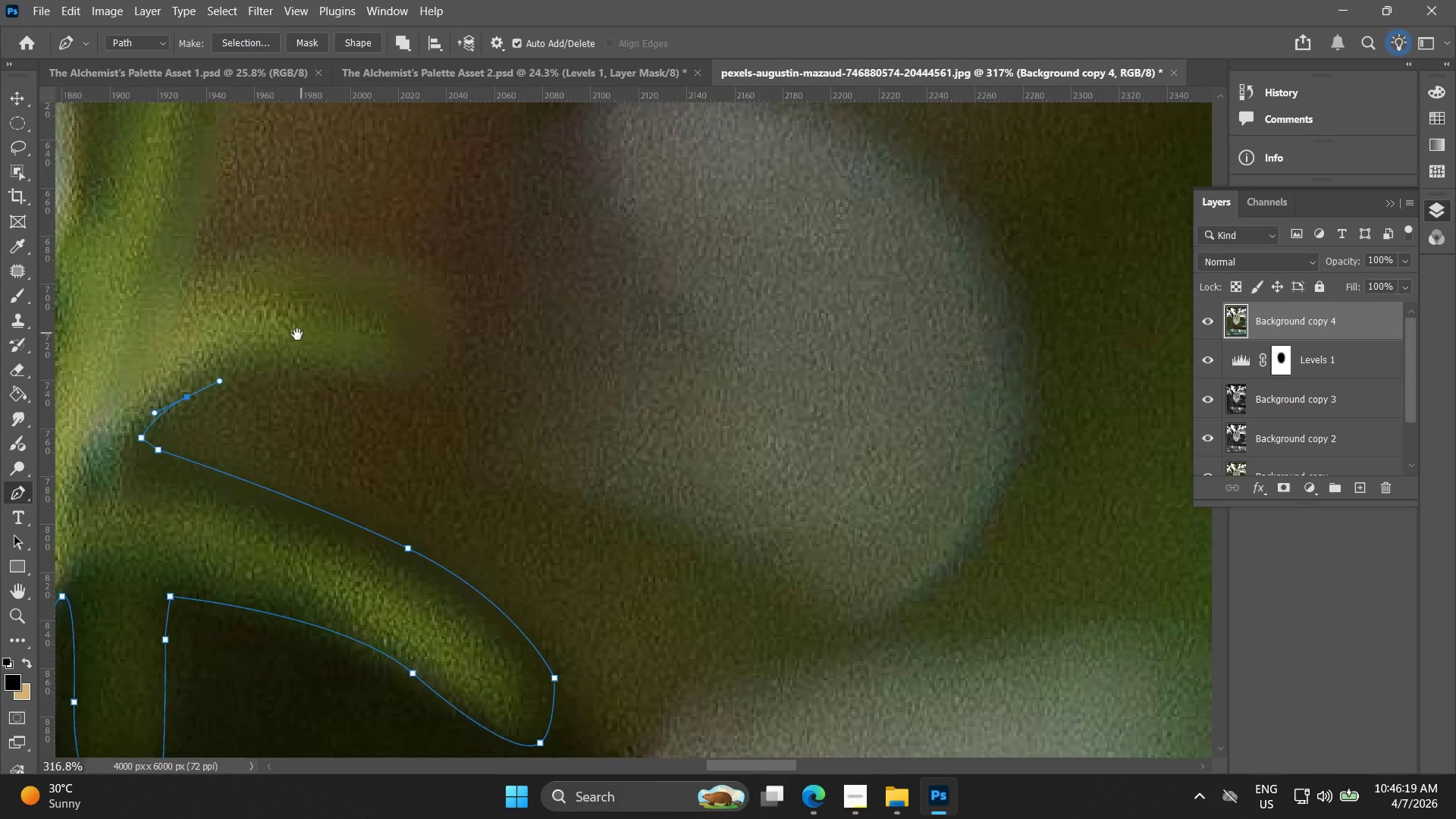 
left_click_drag(start_coordinate=[403, 177], to_coordinate=[321, 289])
 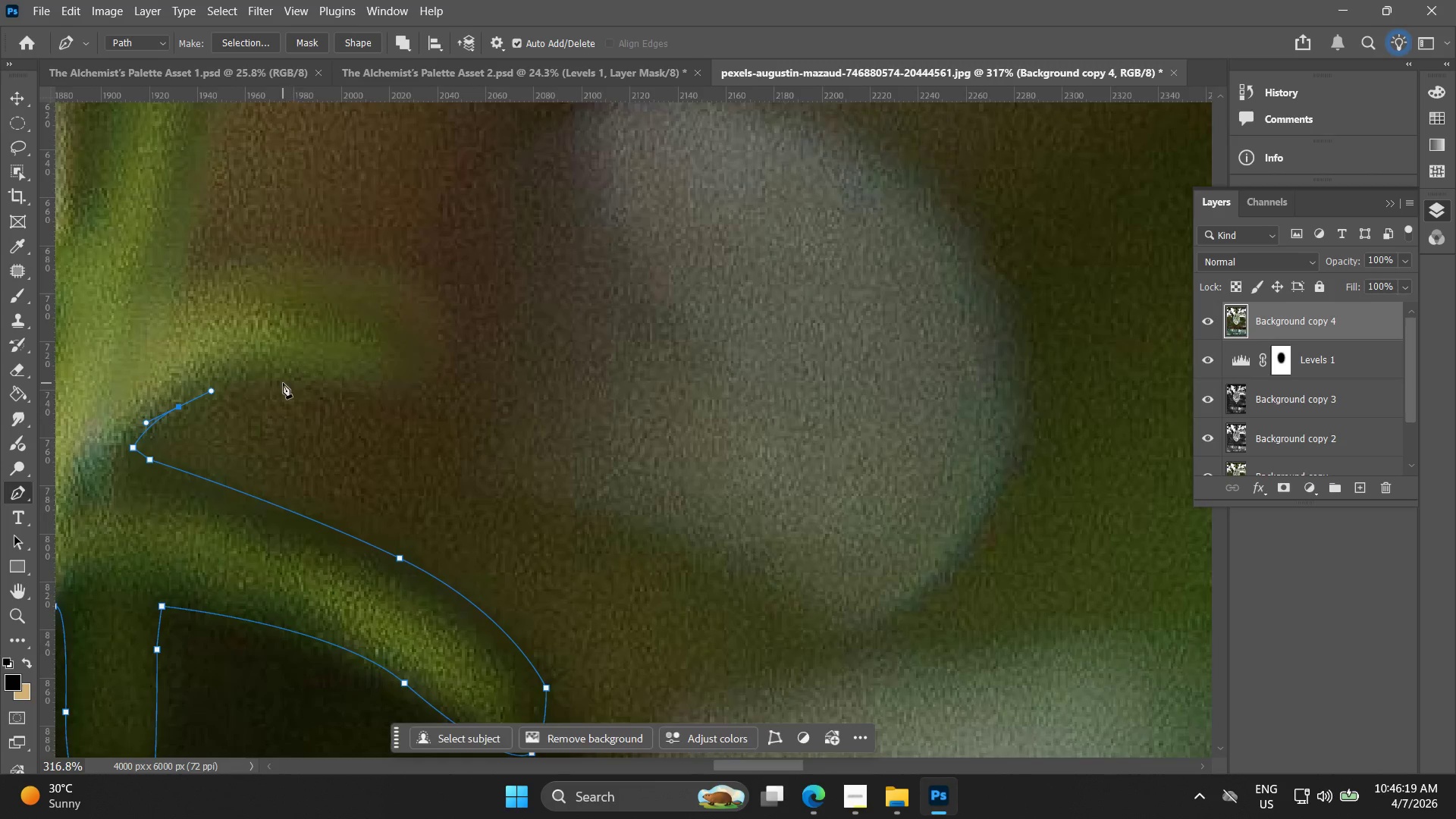 
left_click_drag(start_coordinate=[296, 372], to_coordinate=[332, 388])
 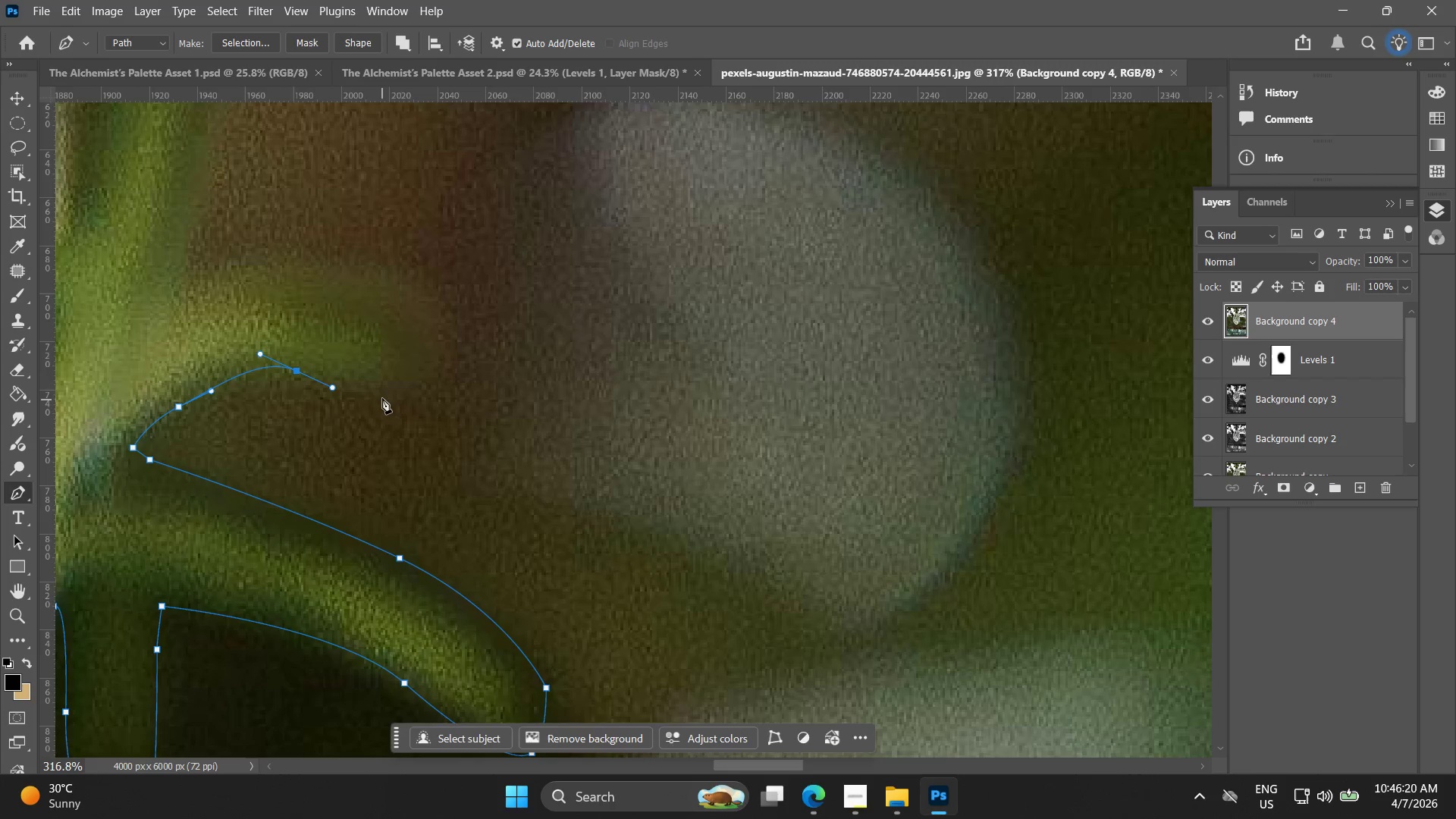 
left_click_drag(start_coordinate=[385, 396], to_coordinate=[423, 394])
 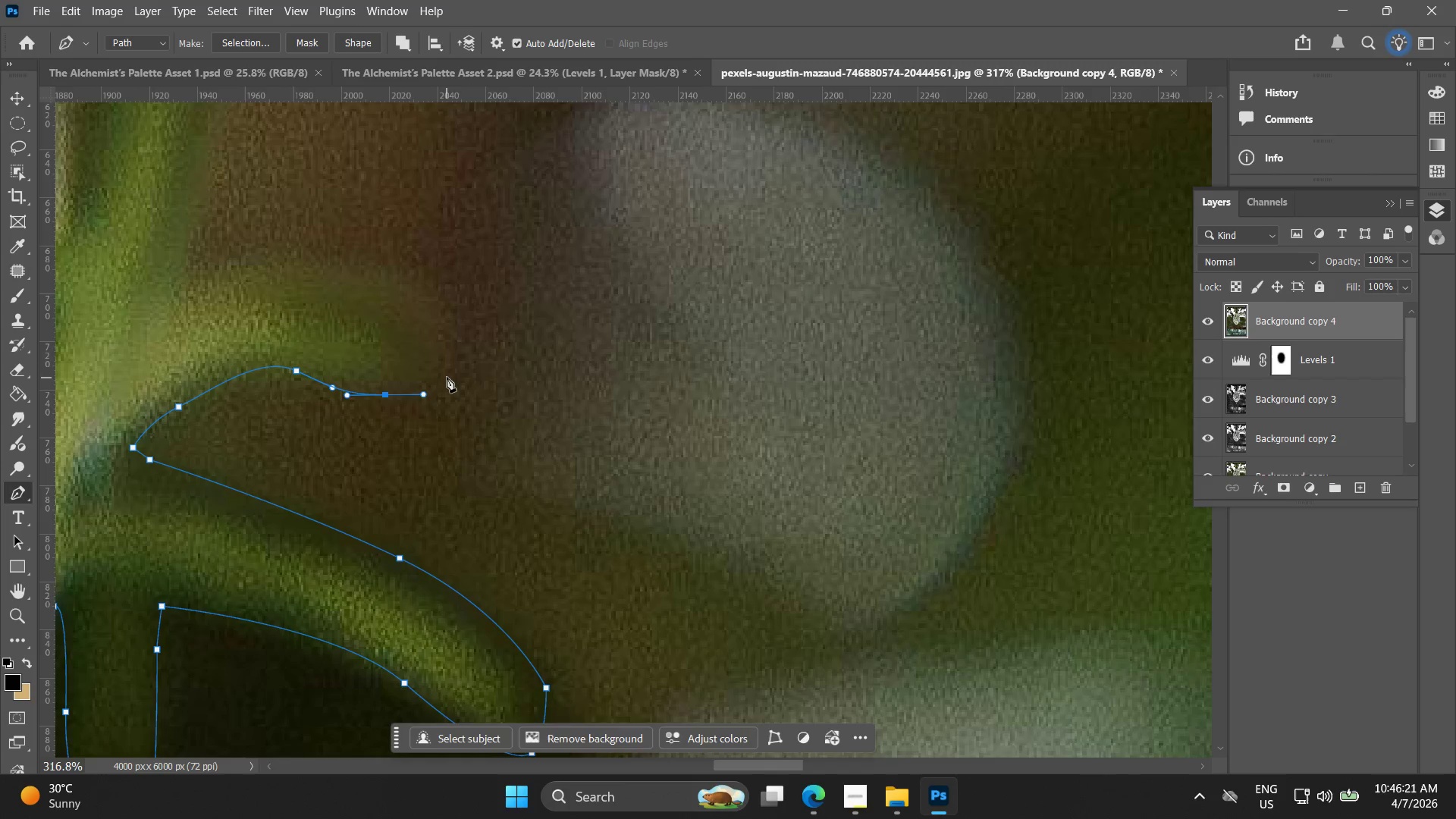 
left_click_drag(start_coordinate=[447, 373], to_coordinate=[453, 349])
 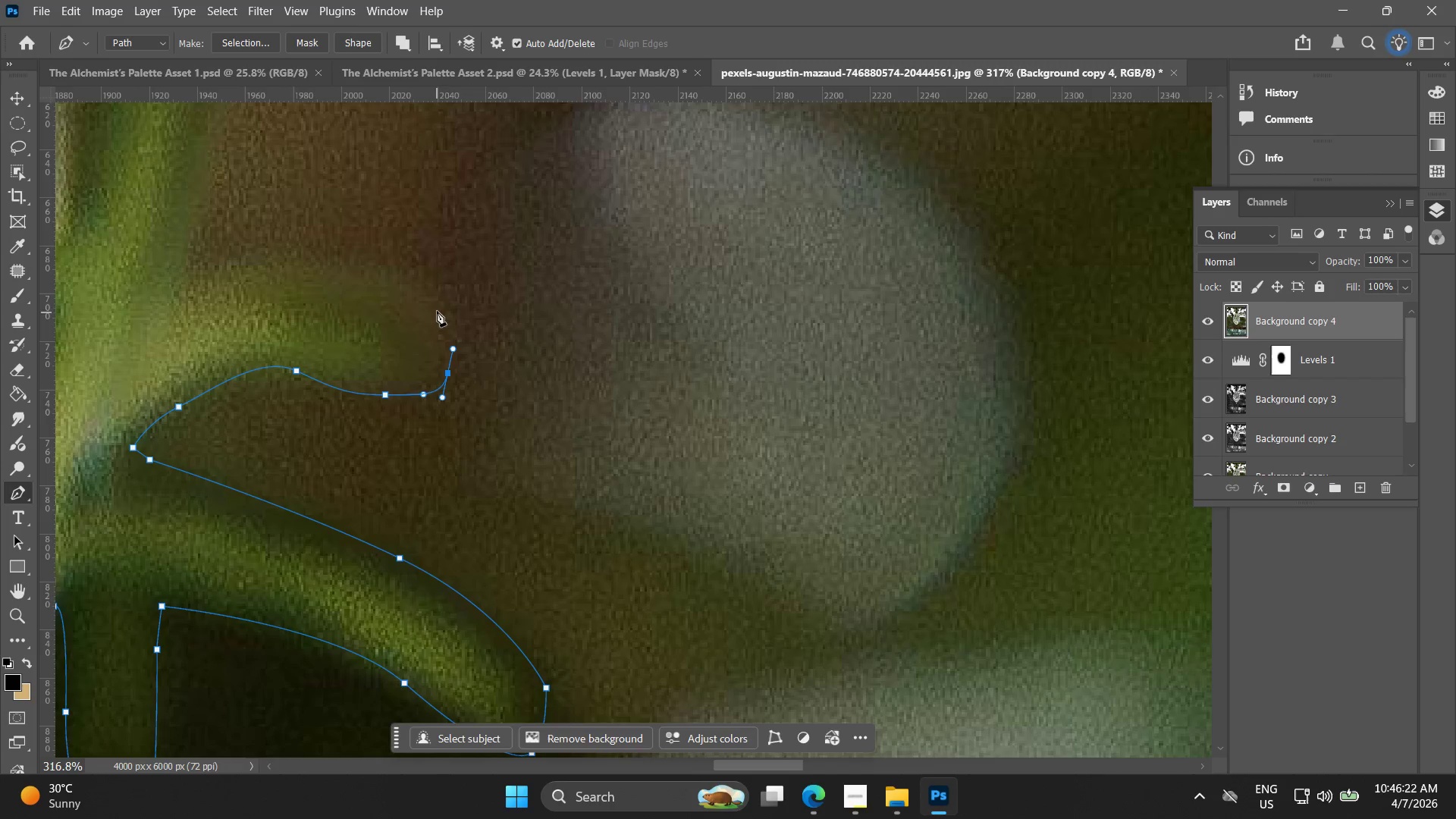 
left_click_drag(start_coordinate=[431, 297], to_coordinate=[398, 285])
 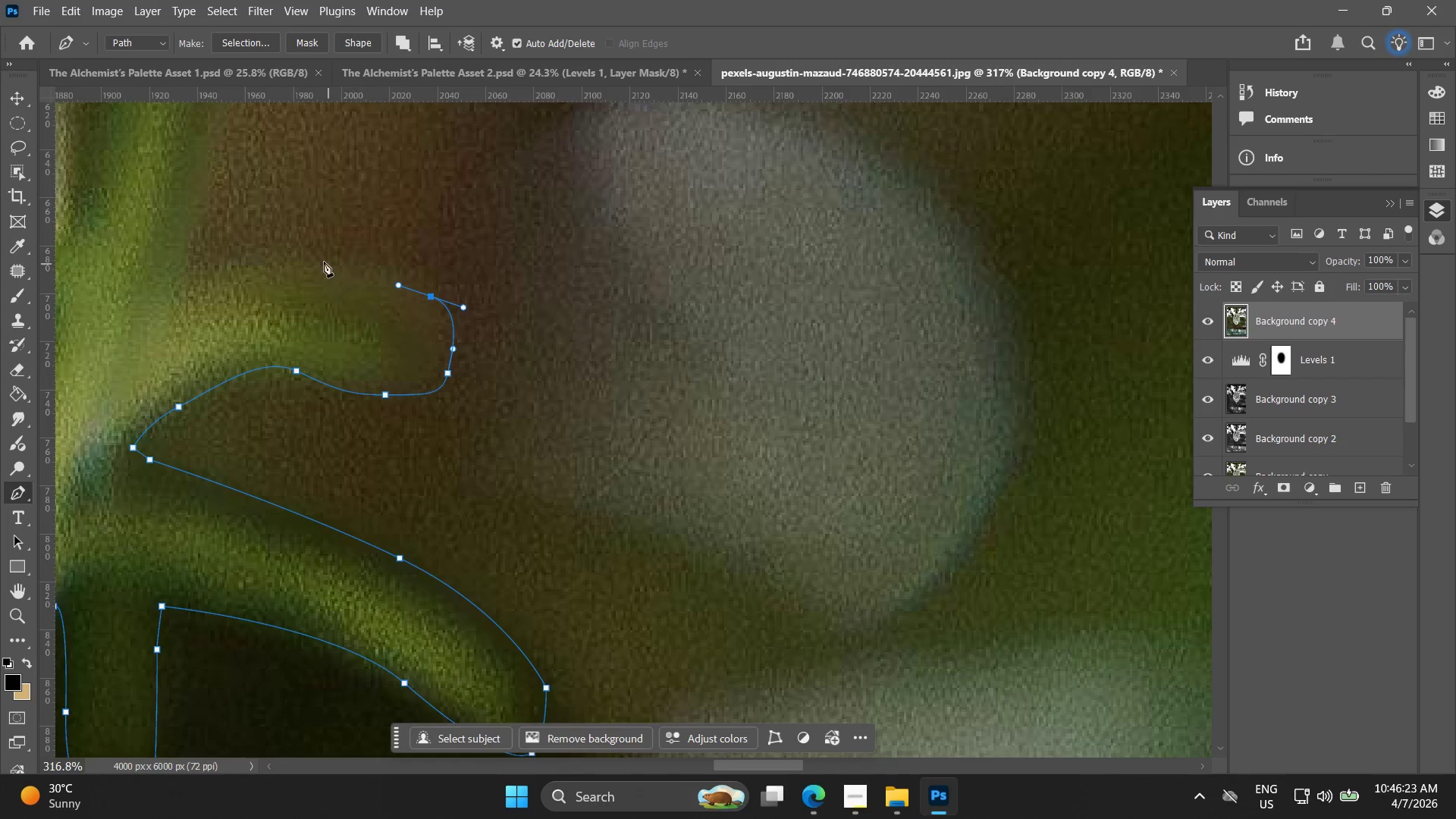 
left_click_drag(start_coordinate=[315, 259], to_coordinate=[265, 262])
 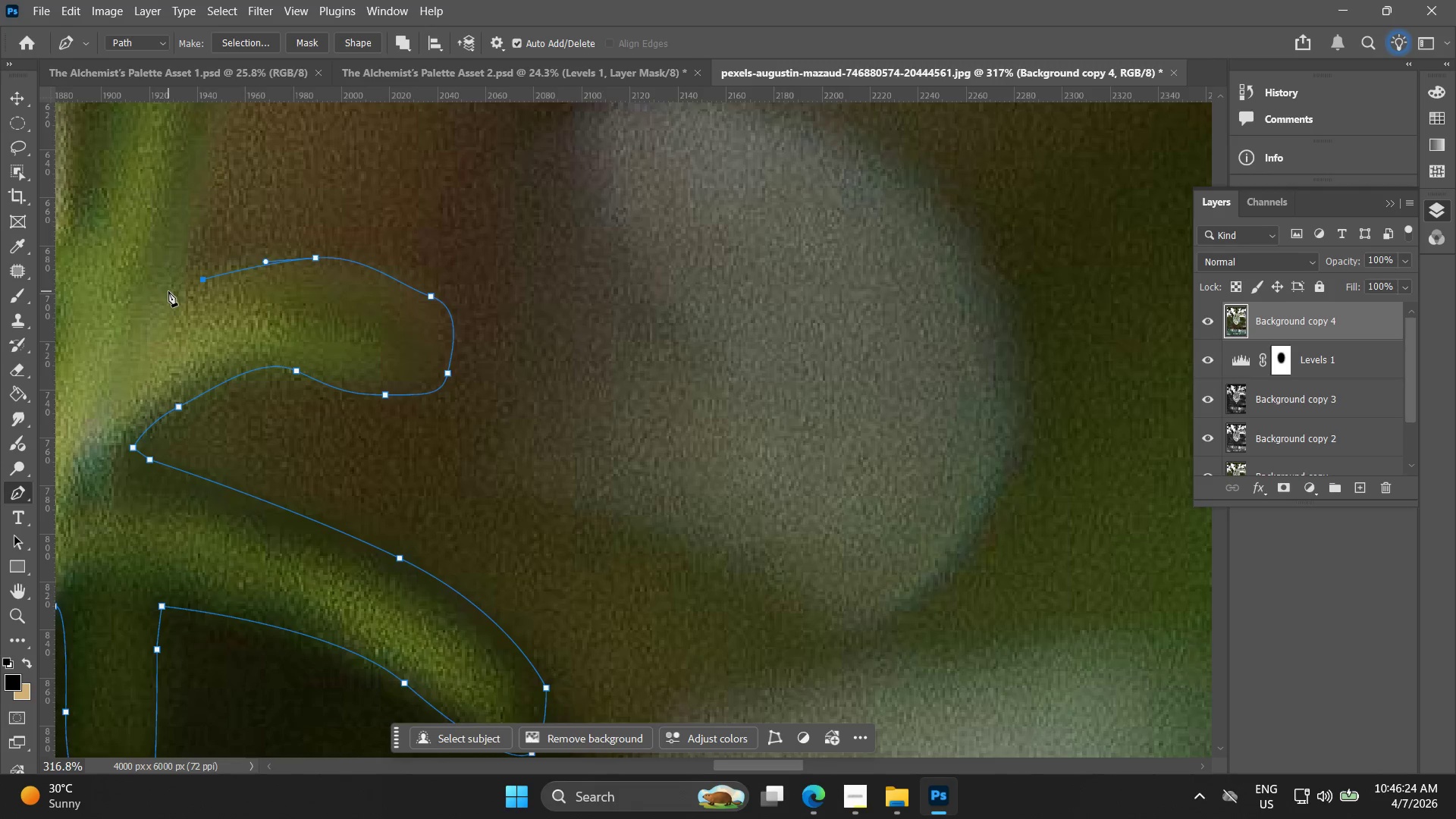 
hold_key(key=Space, duration=0.44)
 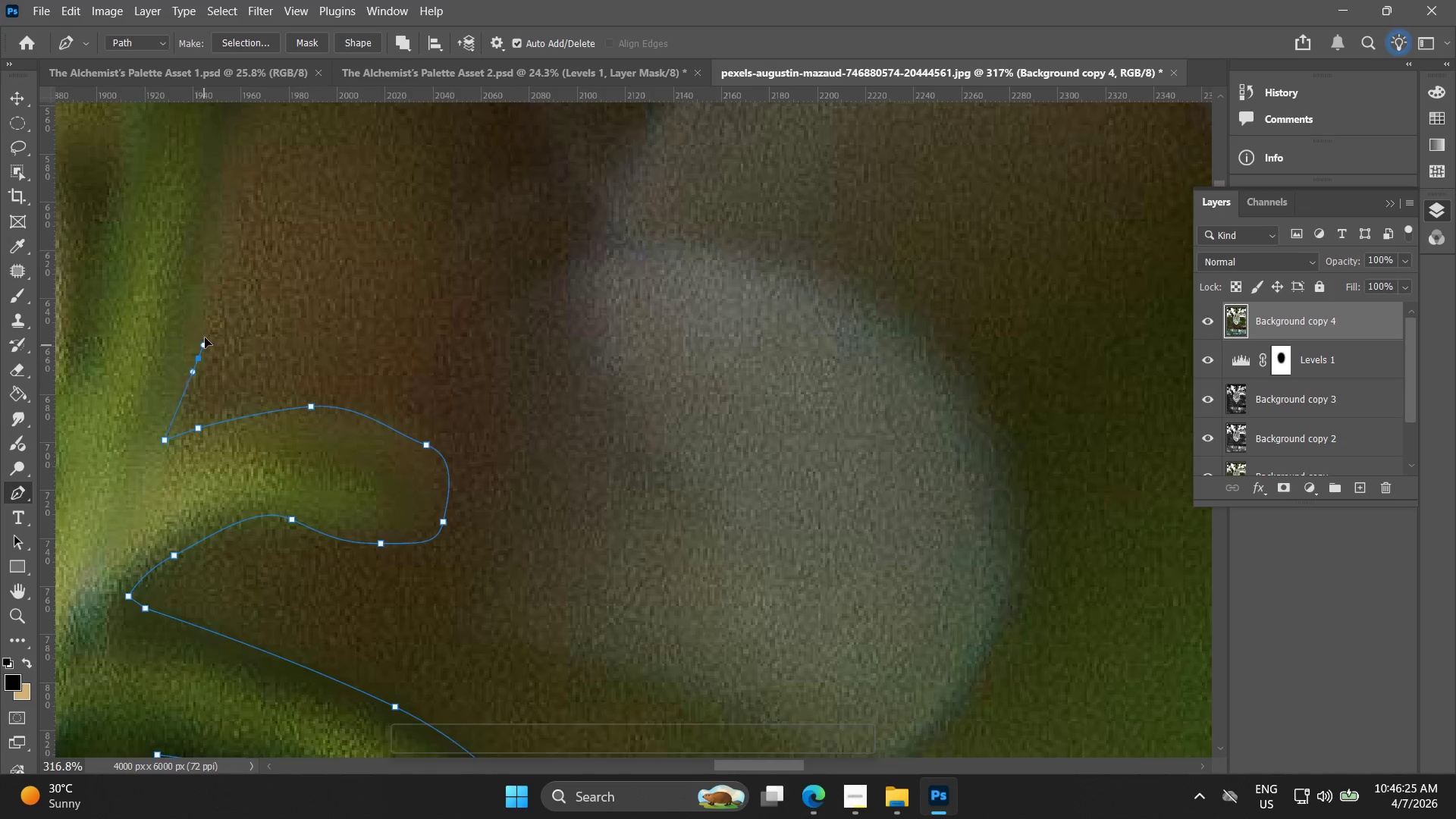 
left_click_drag(start_coordinate=[190, 281], to_coordinate=[186, 429])
 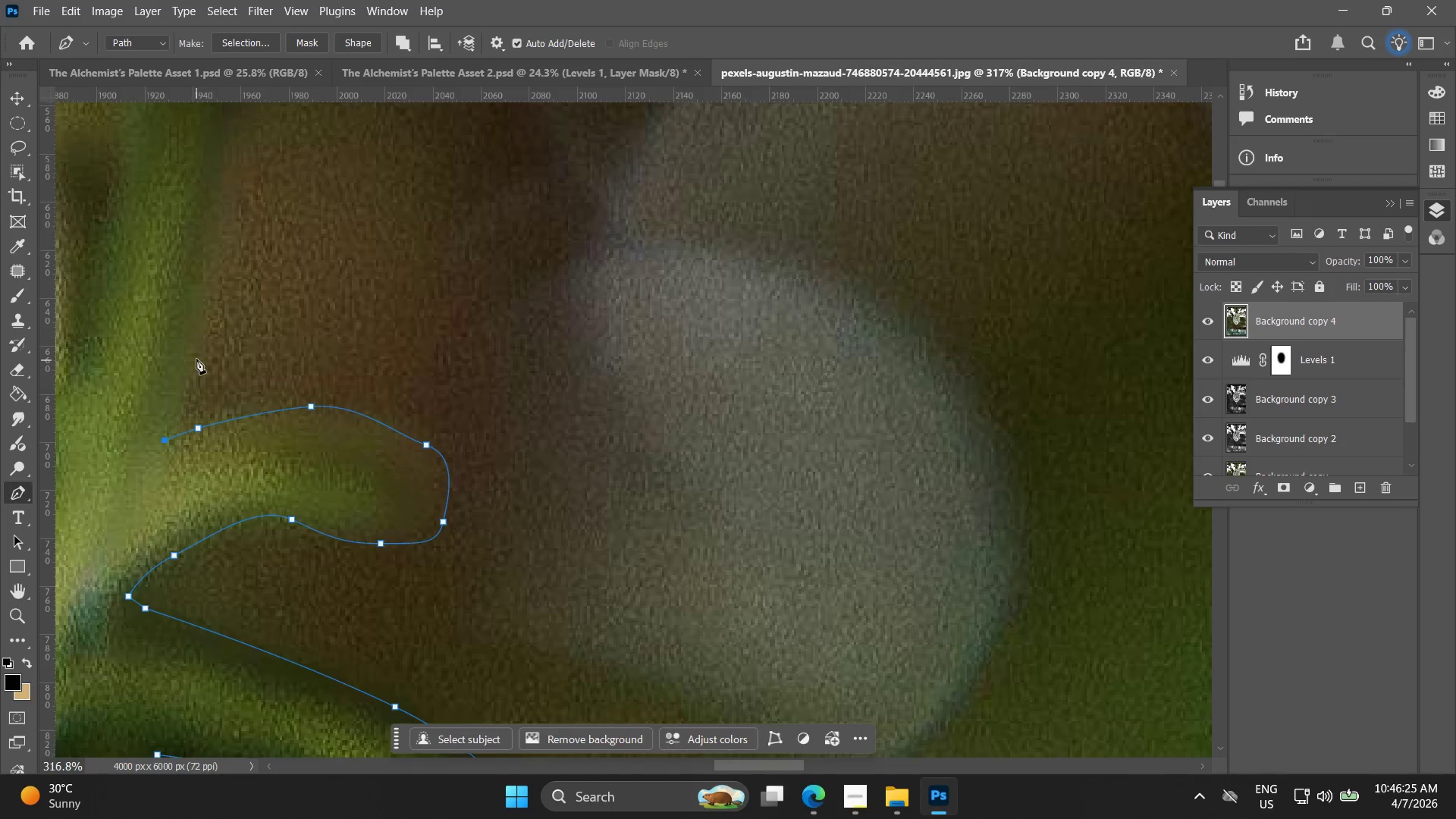 
left_click_drag(start_coordinate=[198, 359], to_coordinate=[205, 331])
 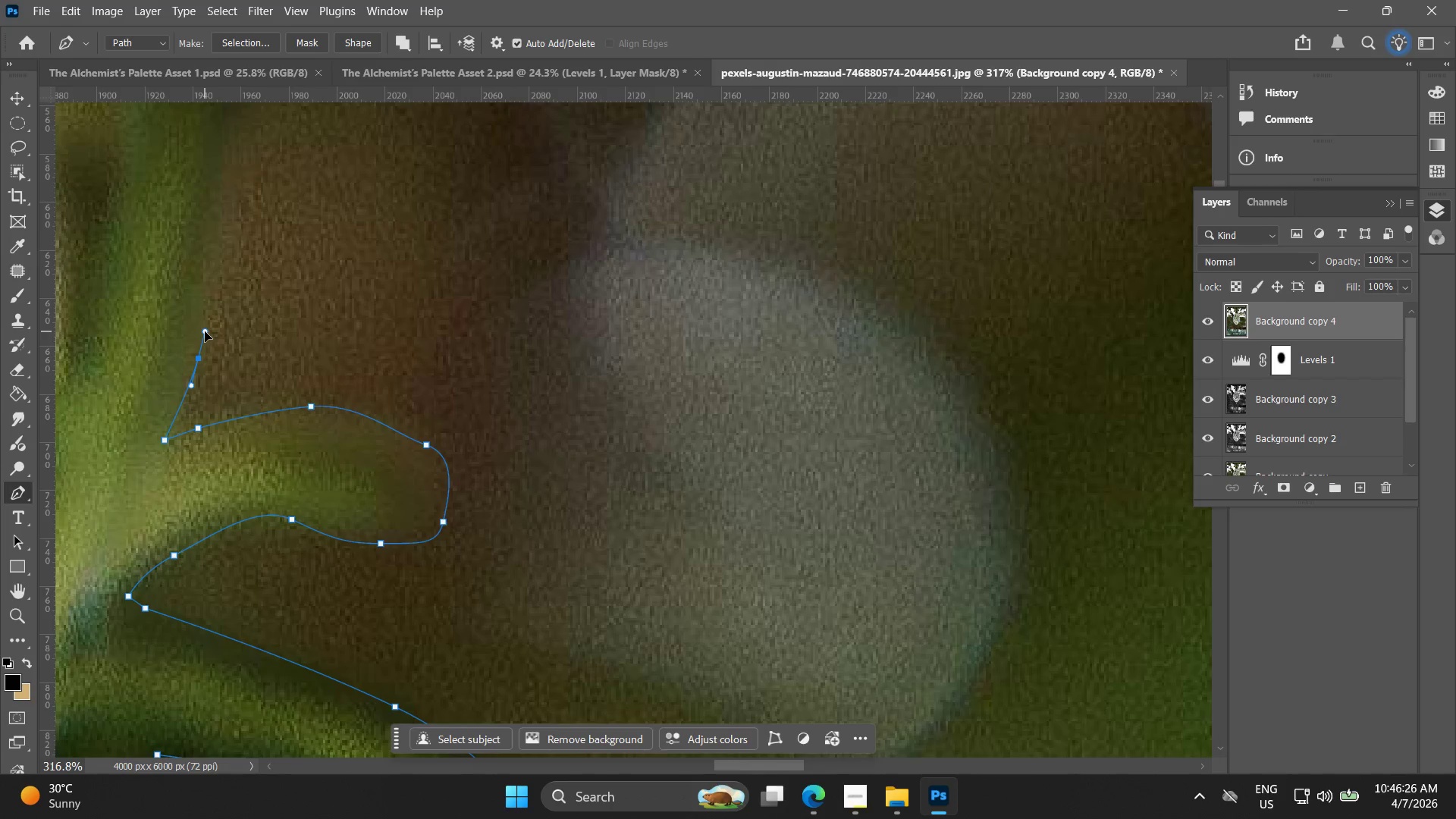 
hold_key(key=Space, duration=0.42)
 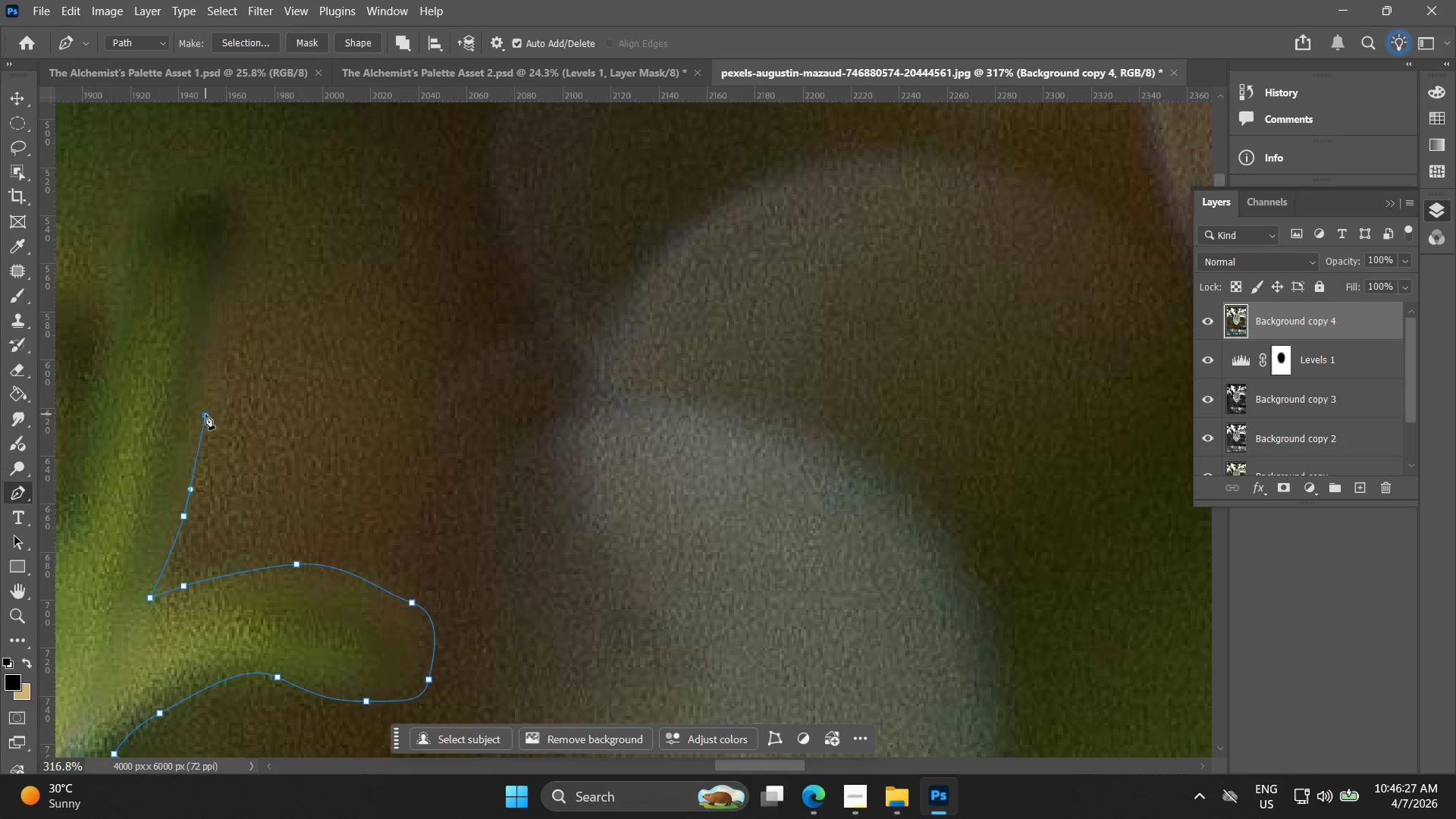 
left_click_drag(start_coordinate=[211, 322], to_coordinate=[196, 479])
 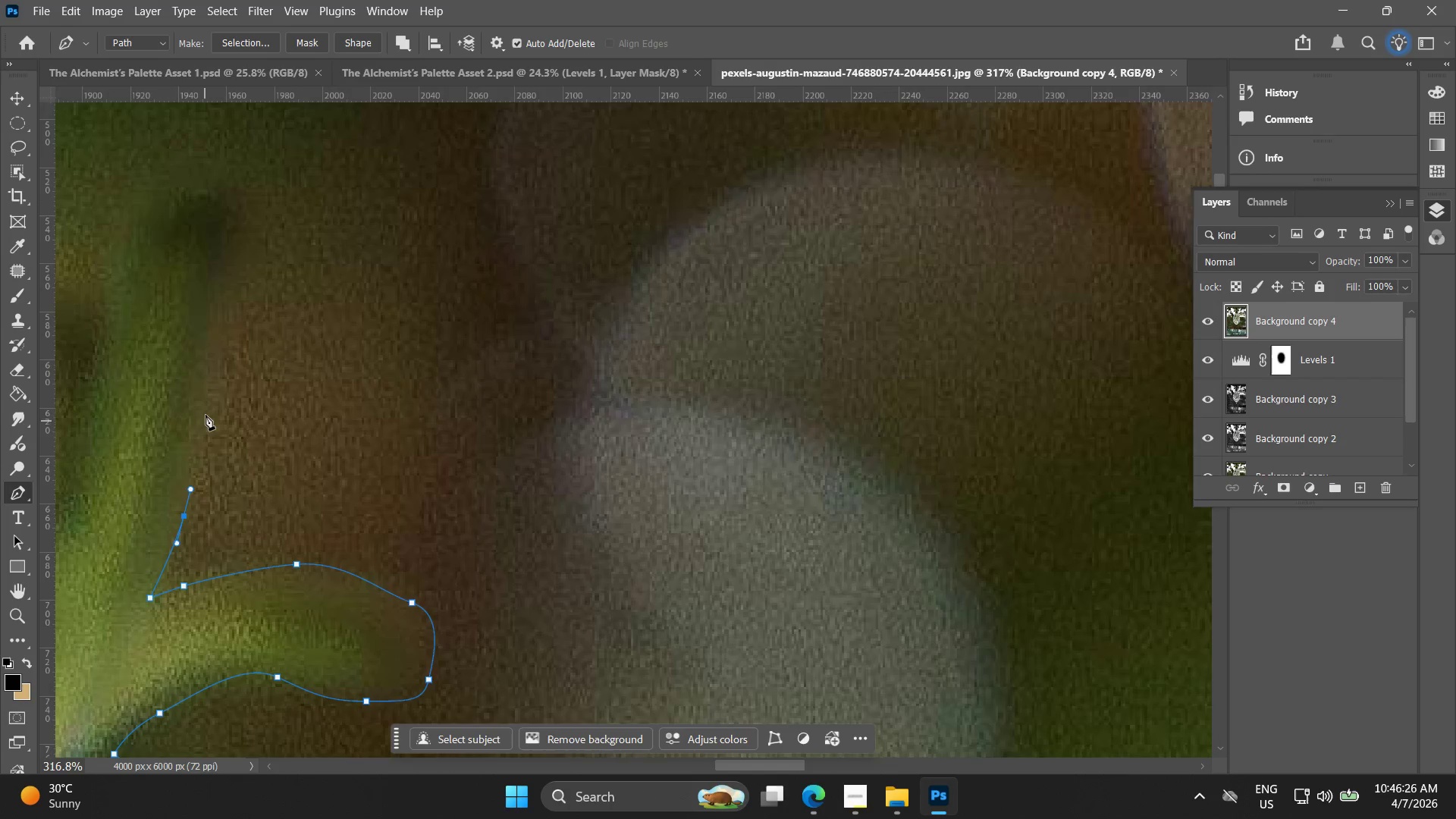 
left_click_drag(start_coordinate=[206, 414], to_coordinate=[205, 406])
 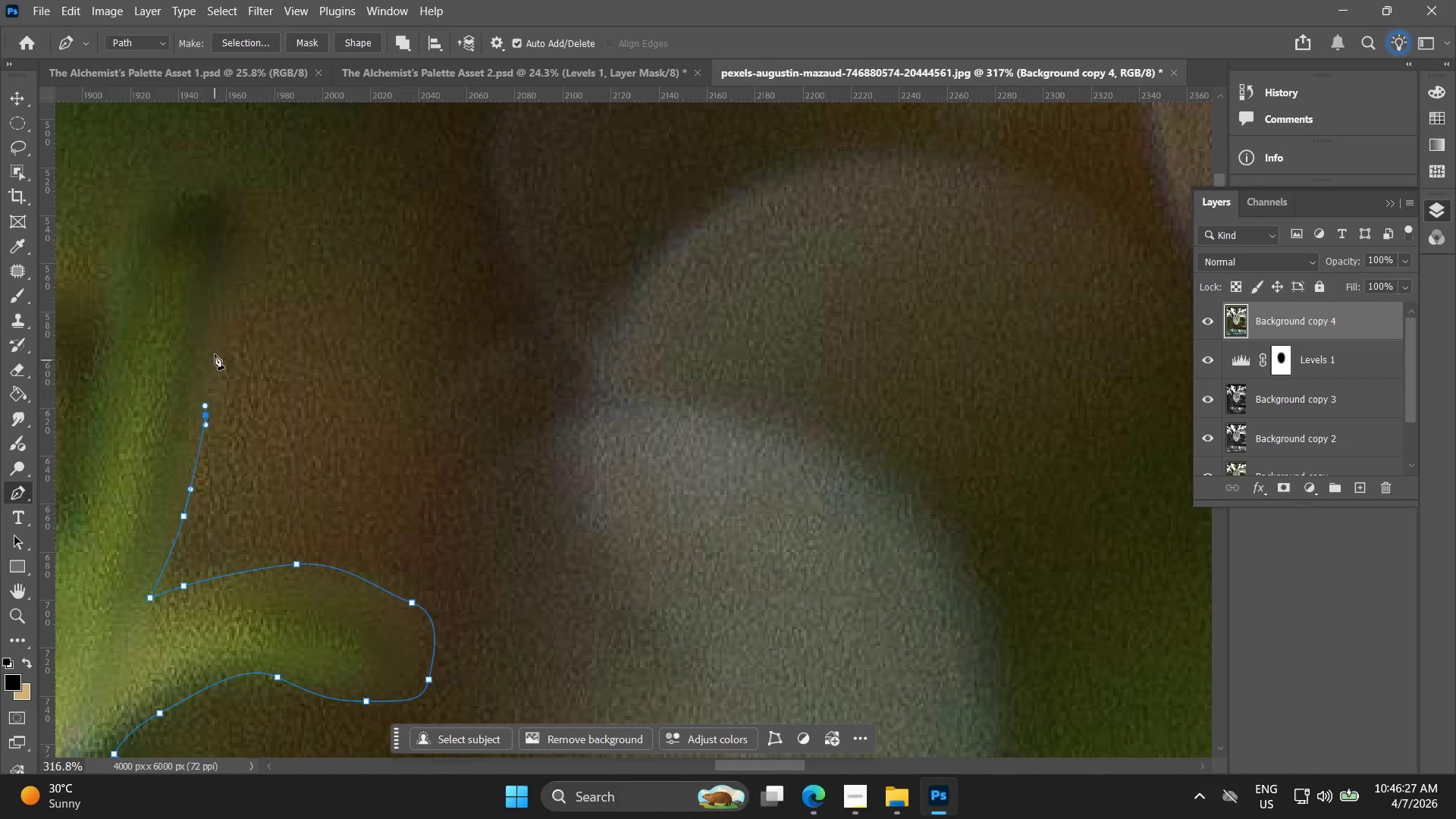 
left_click([216, 351])
 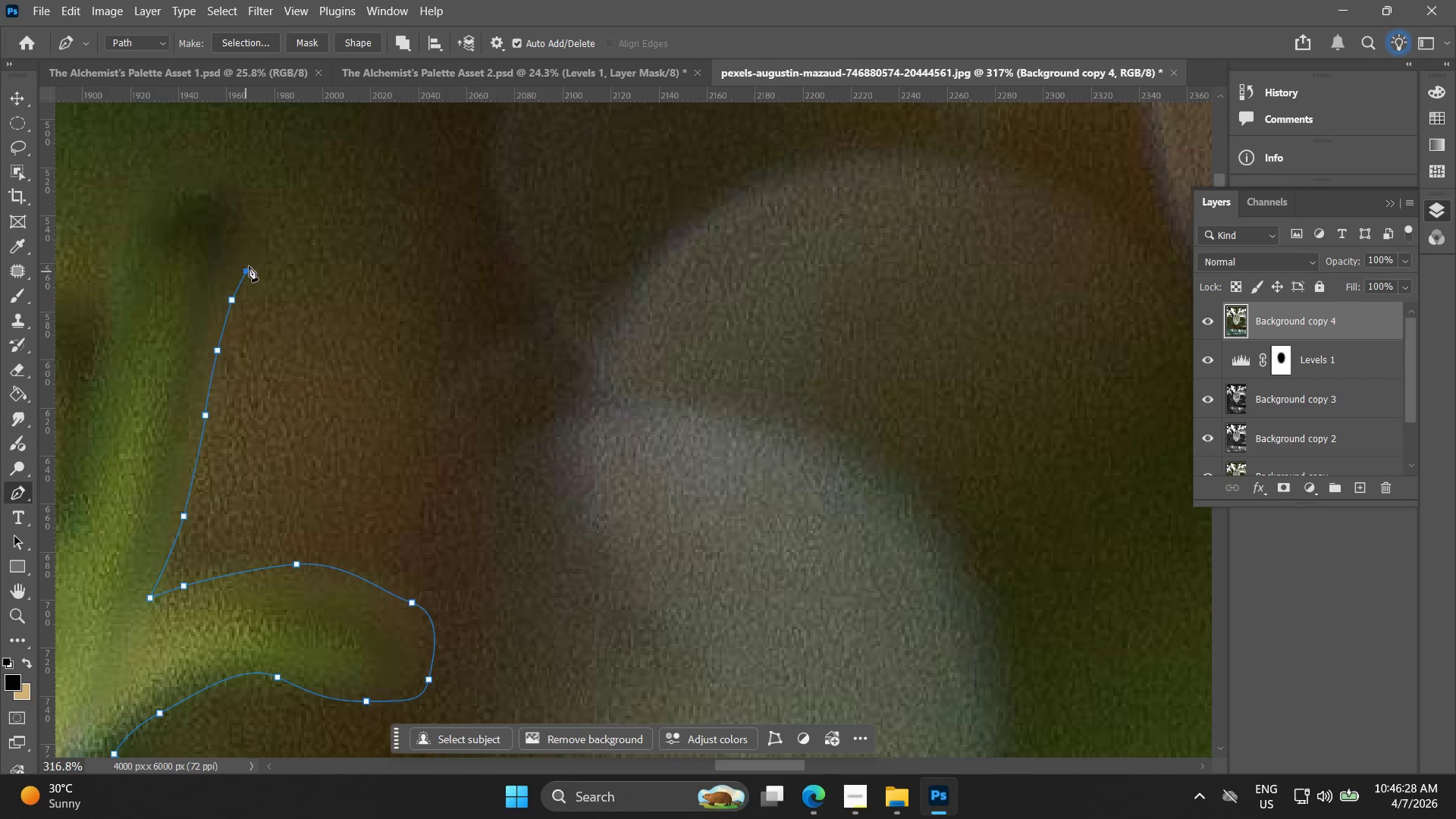 
left_click_drag(start_coordinate=[253, 229], to_coordinate=[237, 206])
 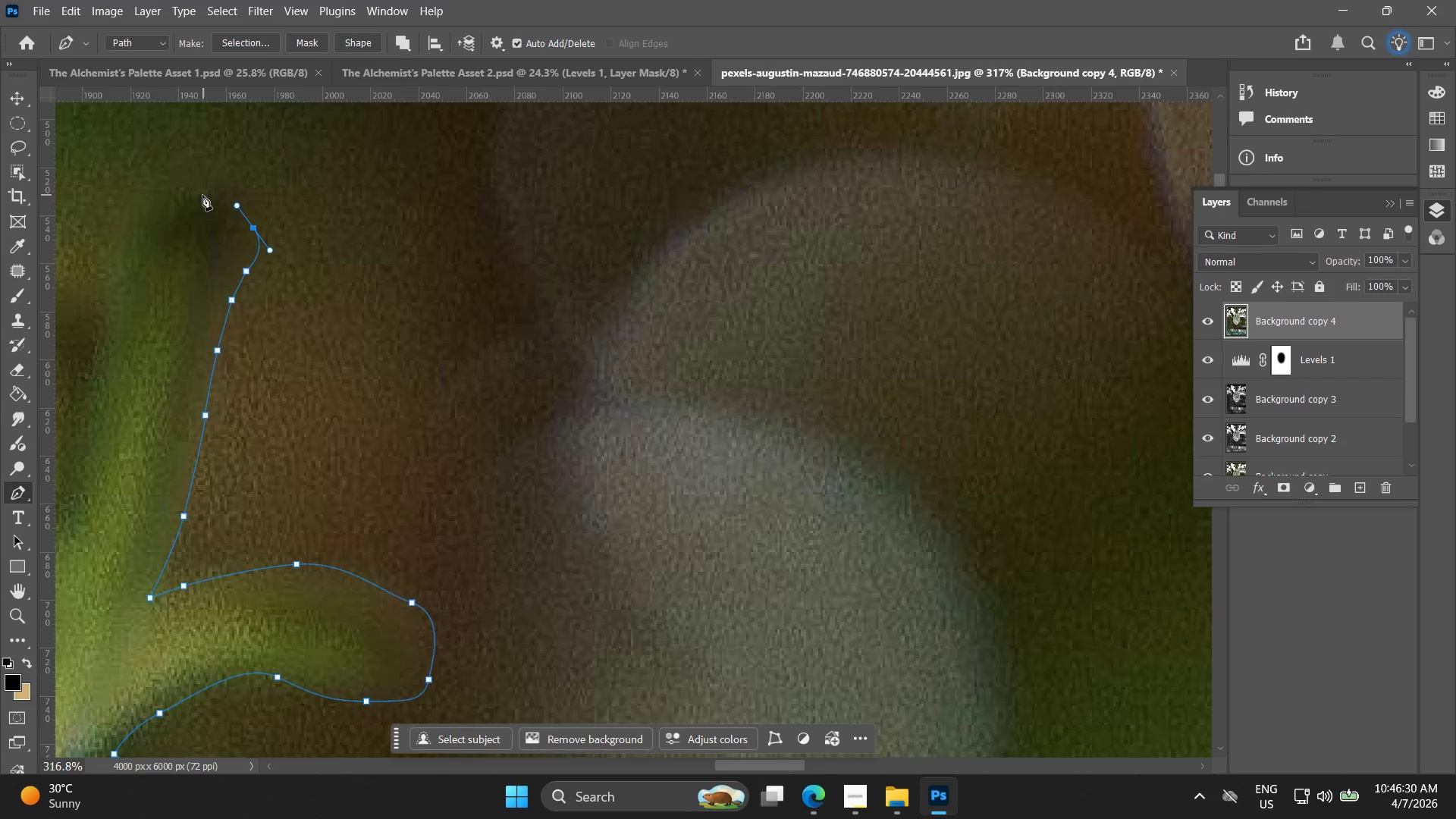 
left_click_drag(start_coordinate=[201, 193], to_coordinate=[165, 194])
 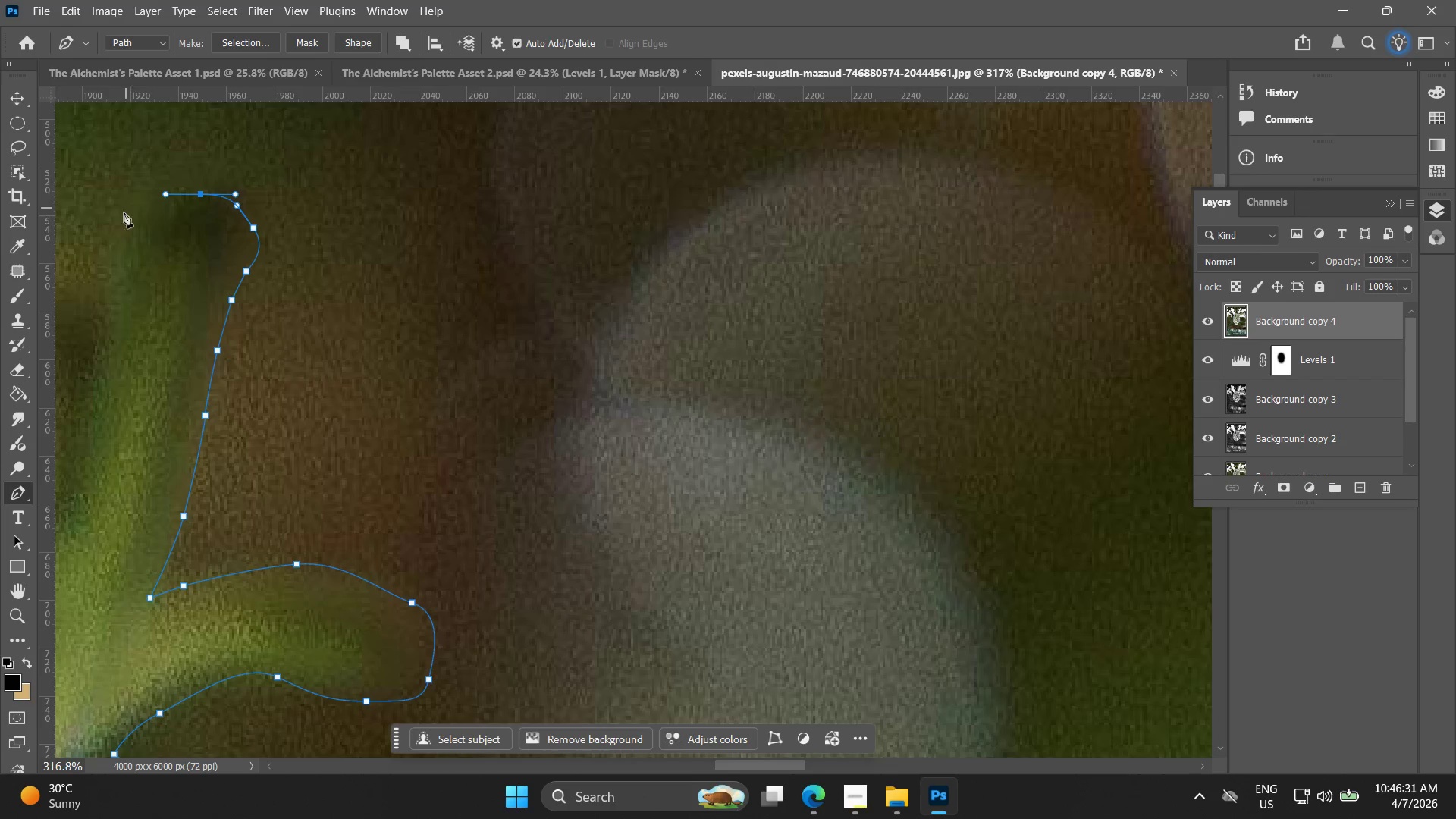 
left_click_drag(start_coordinate=[119, 232], to_coordinate=[115, 259])
 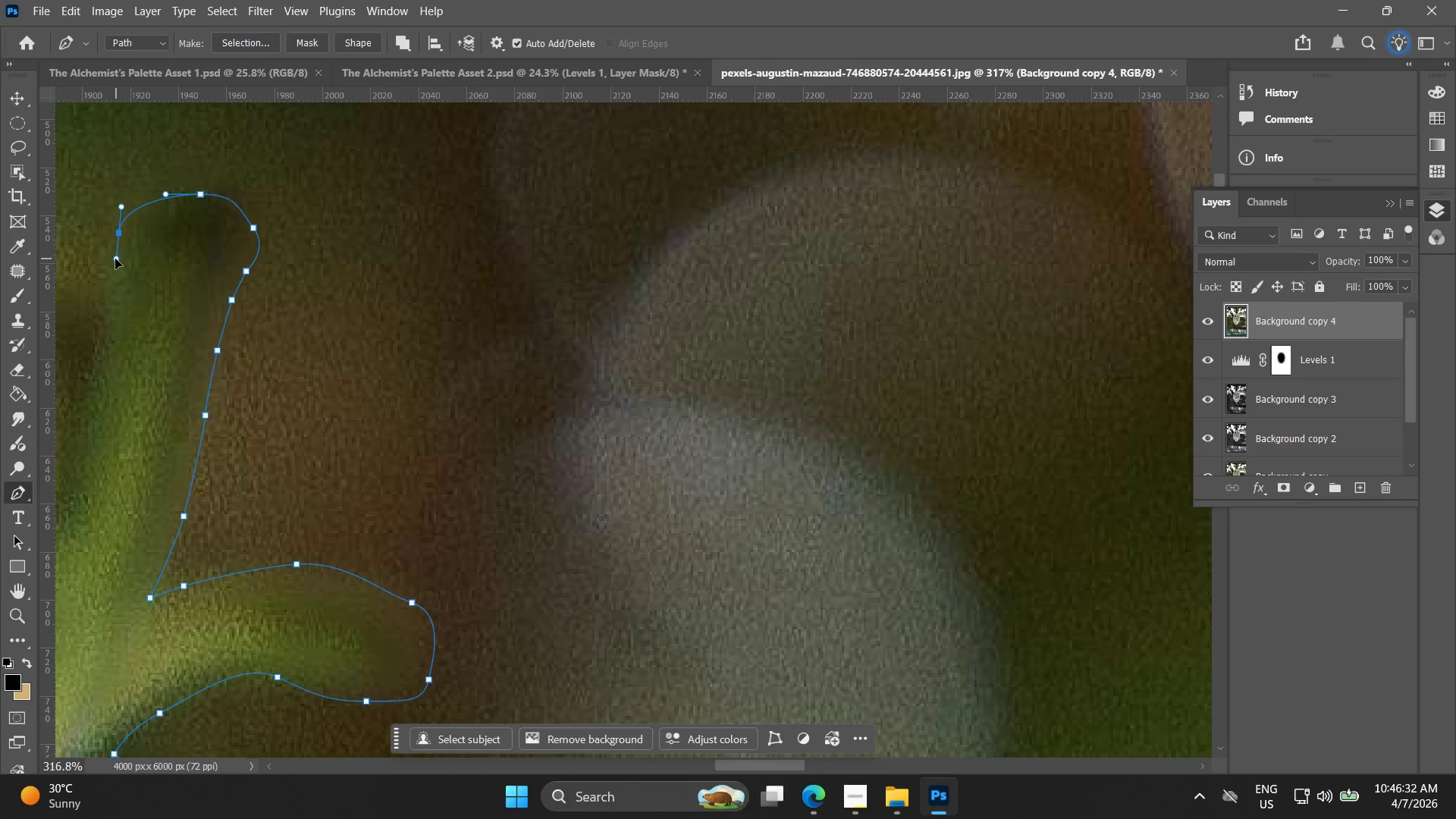 
hold_key(key=Space, duration=0.42)
 